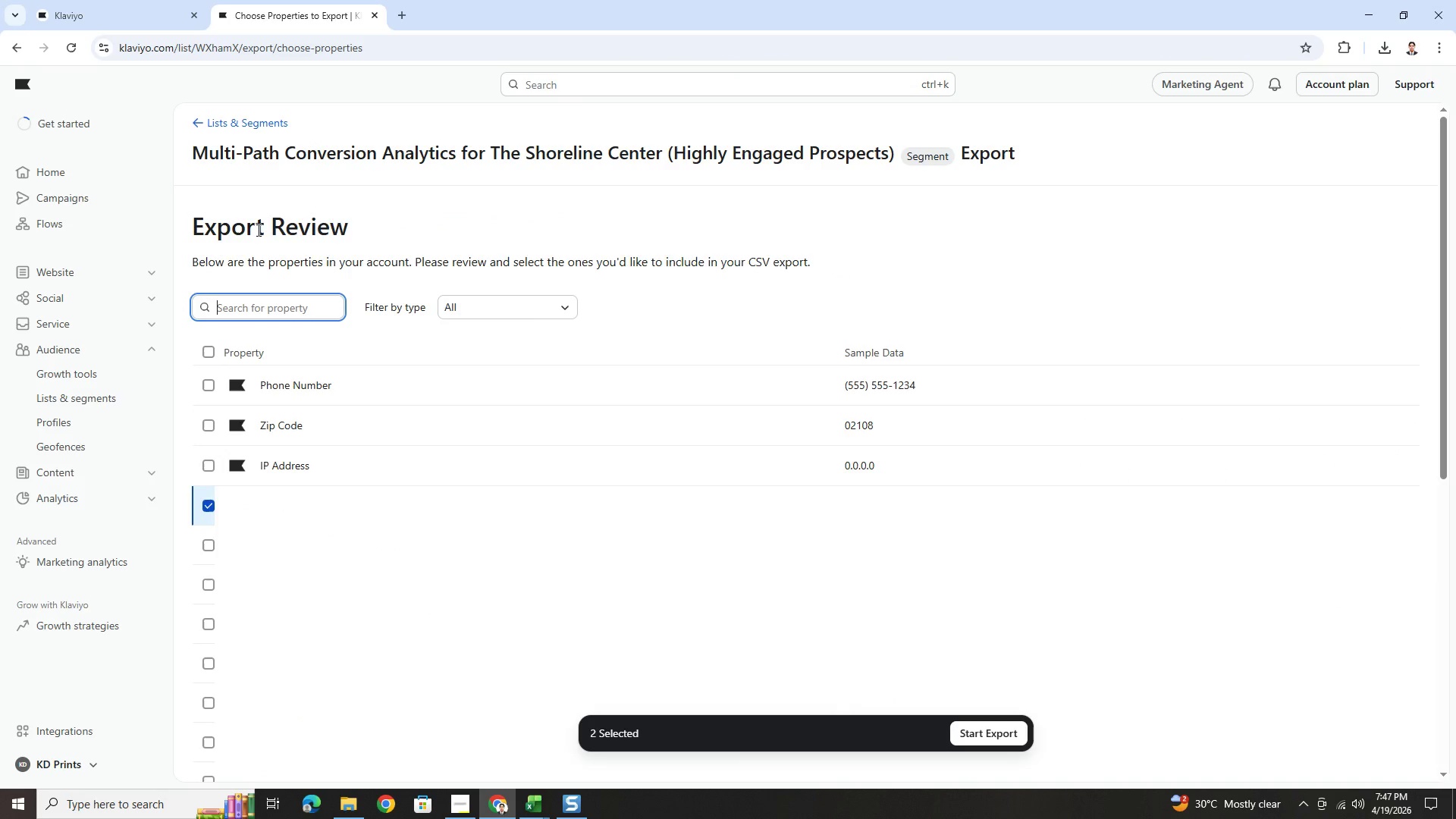 
key(Alt+AltLeft)
 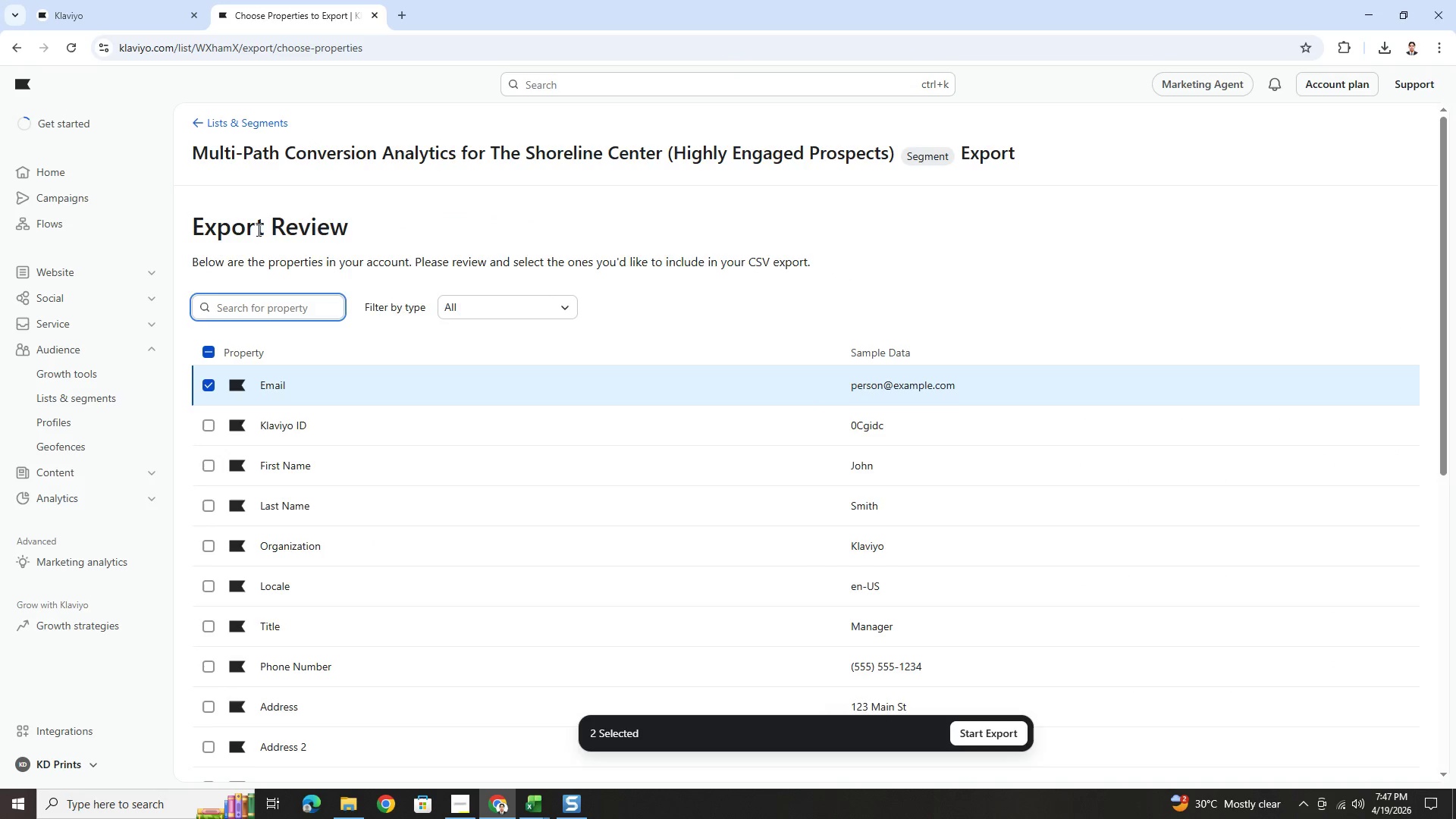 
key(Tab)
 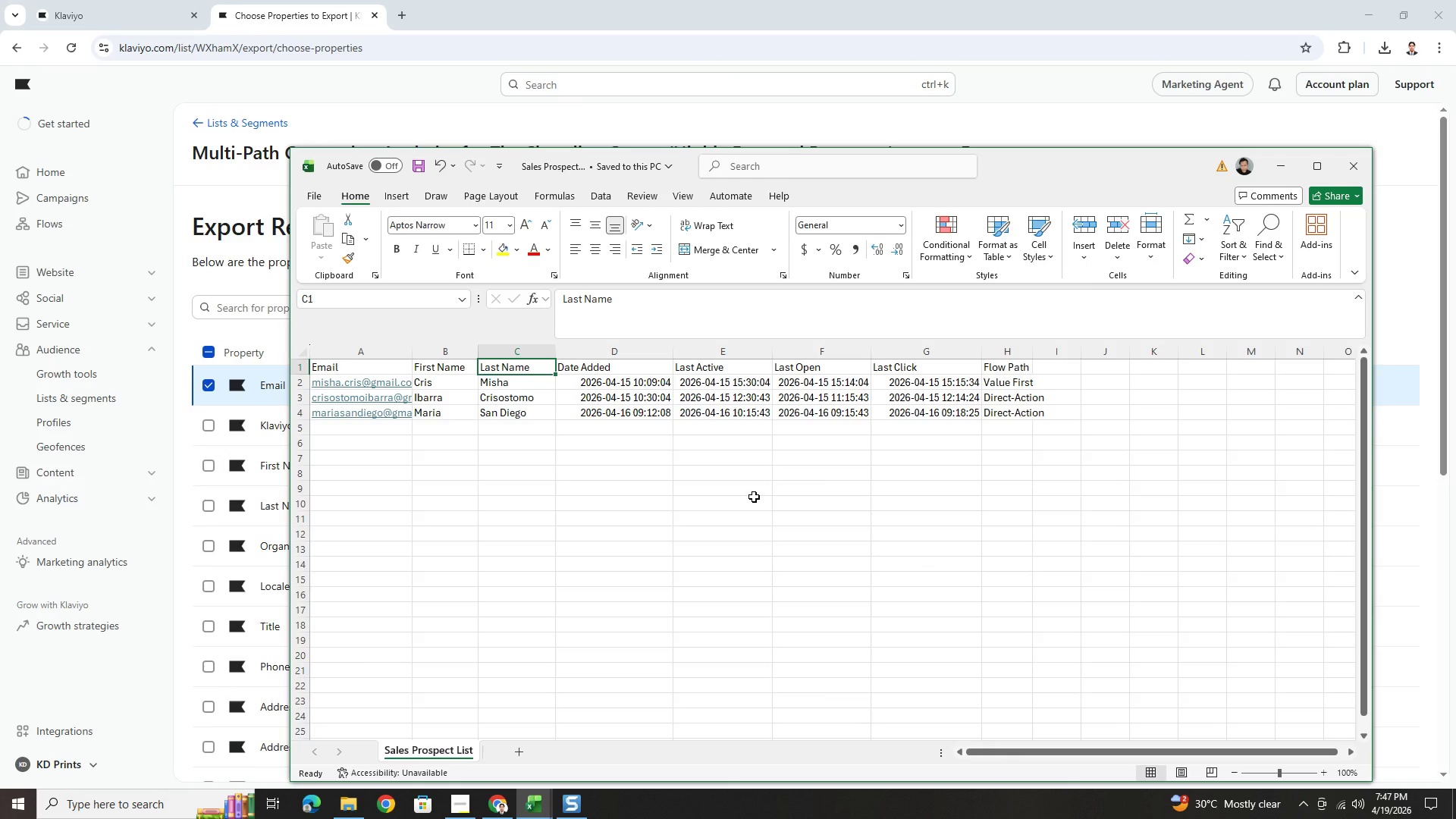 
wait(9.88)
 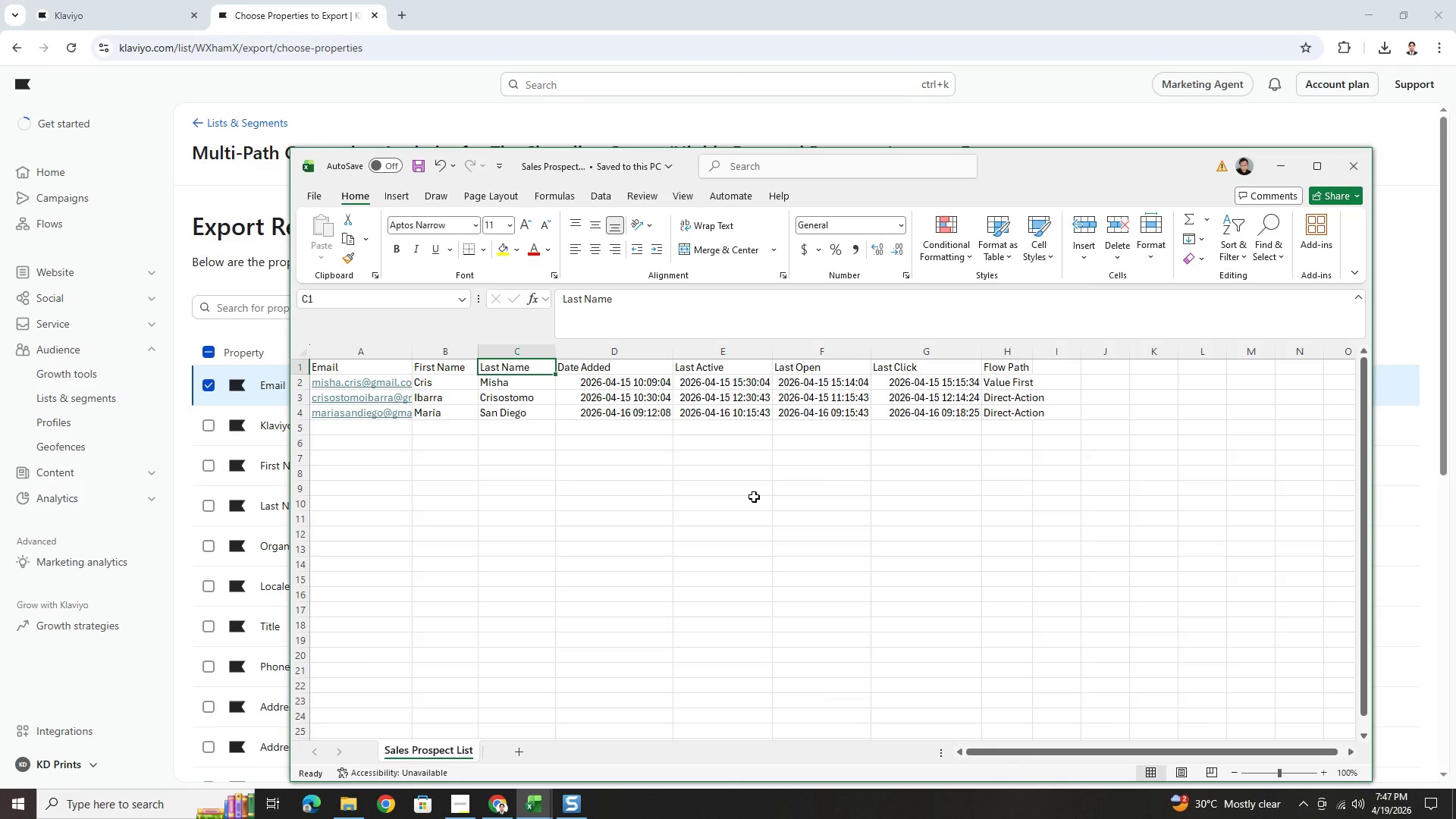 
left_click([643, 485])
 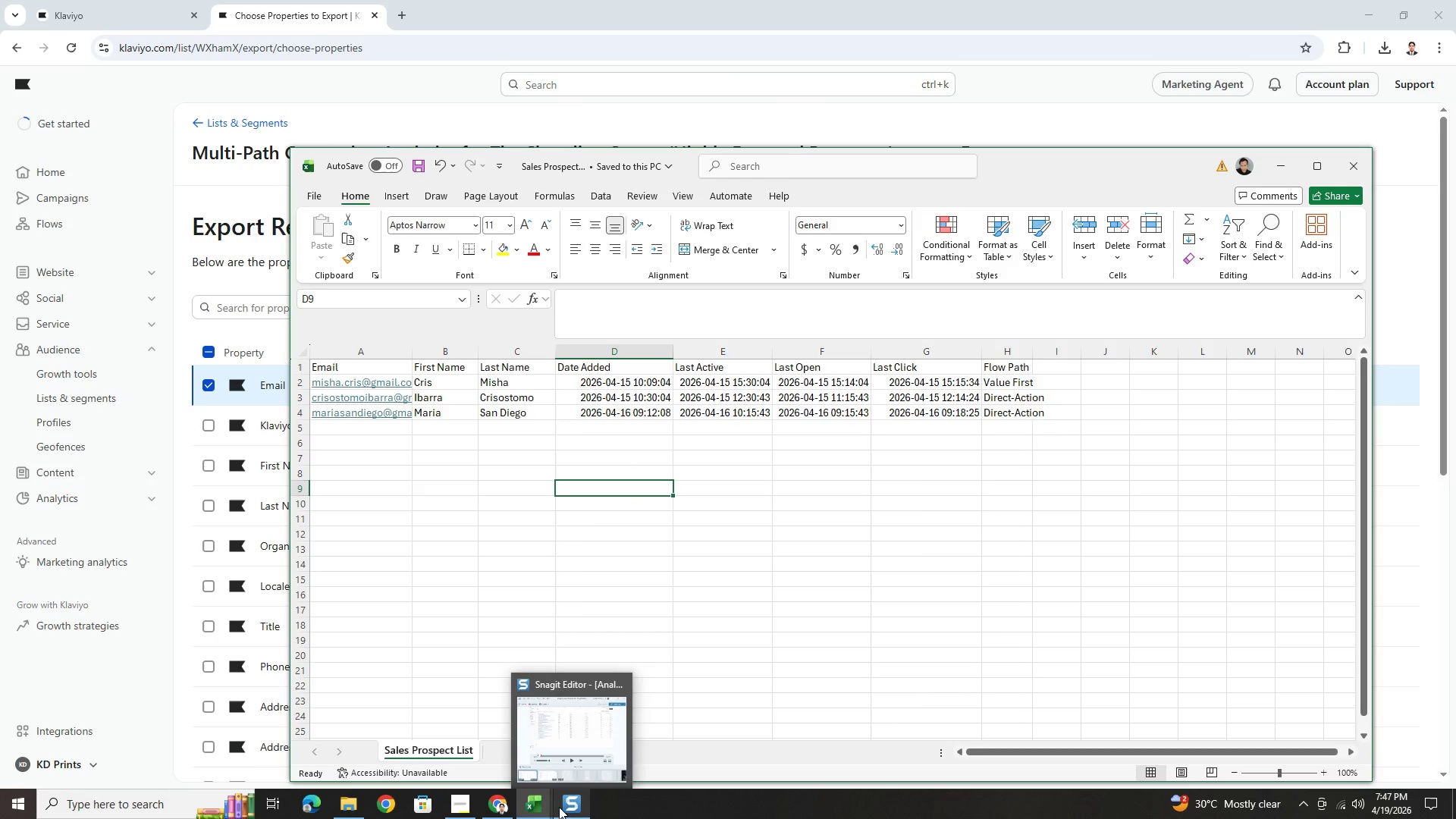 
wait(14.26)
 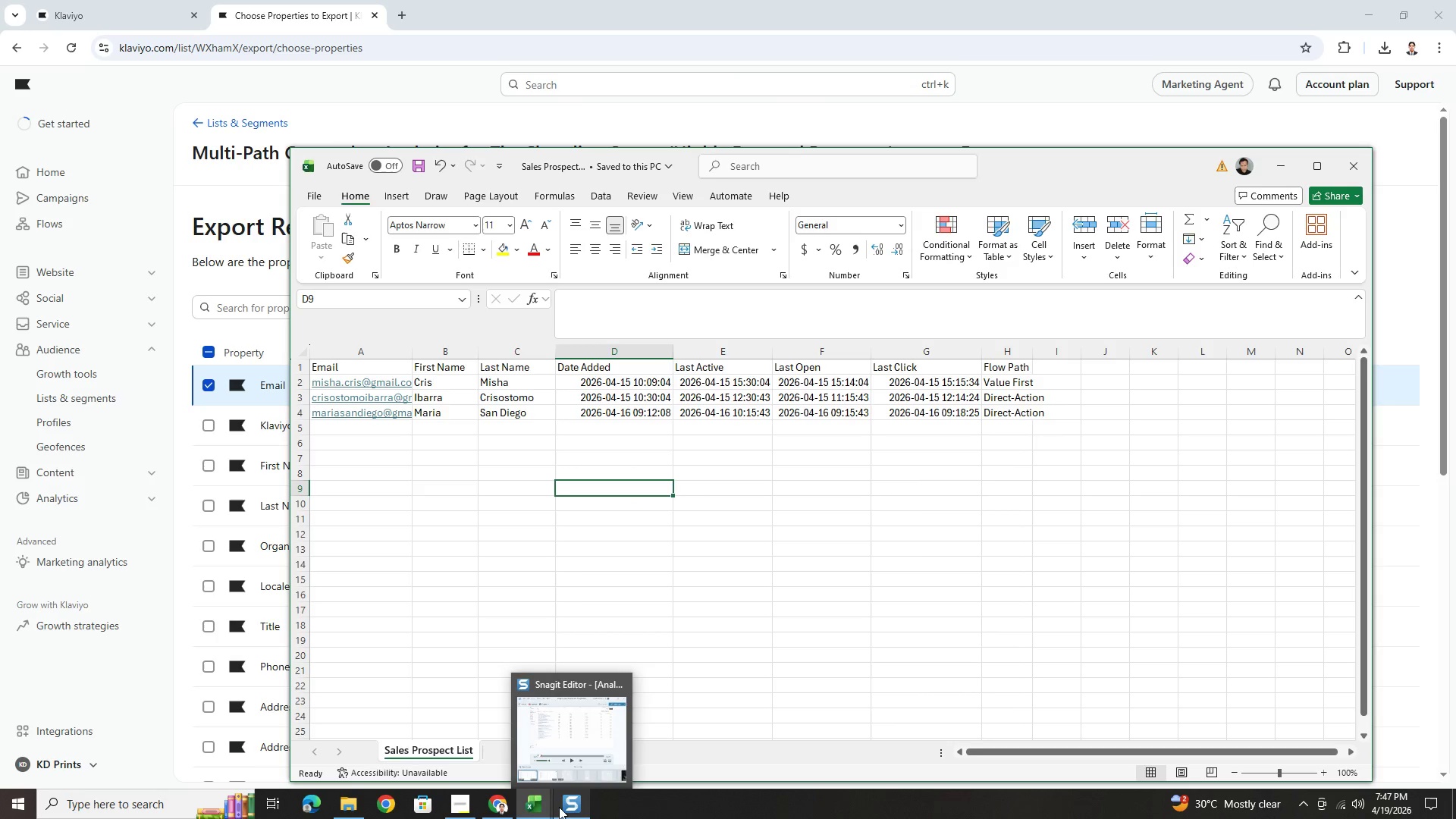 
left_click([538, 352])
 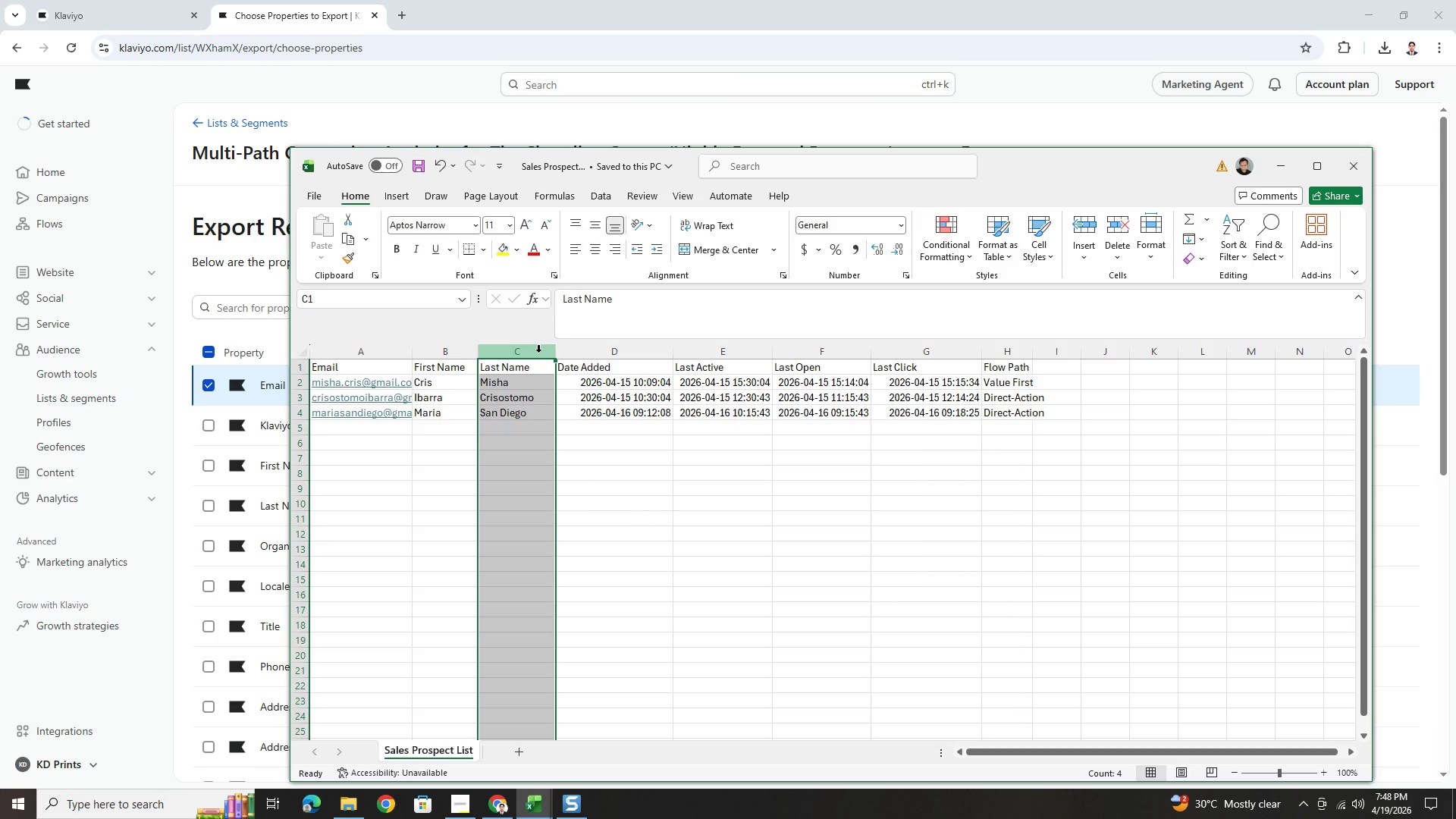 
right_click([538, 352])
 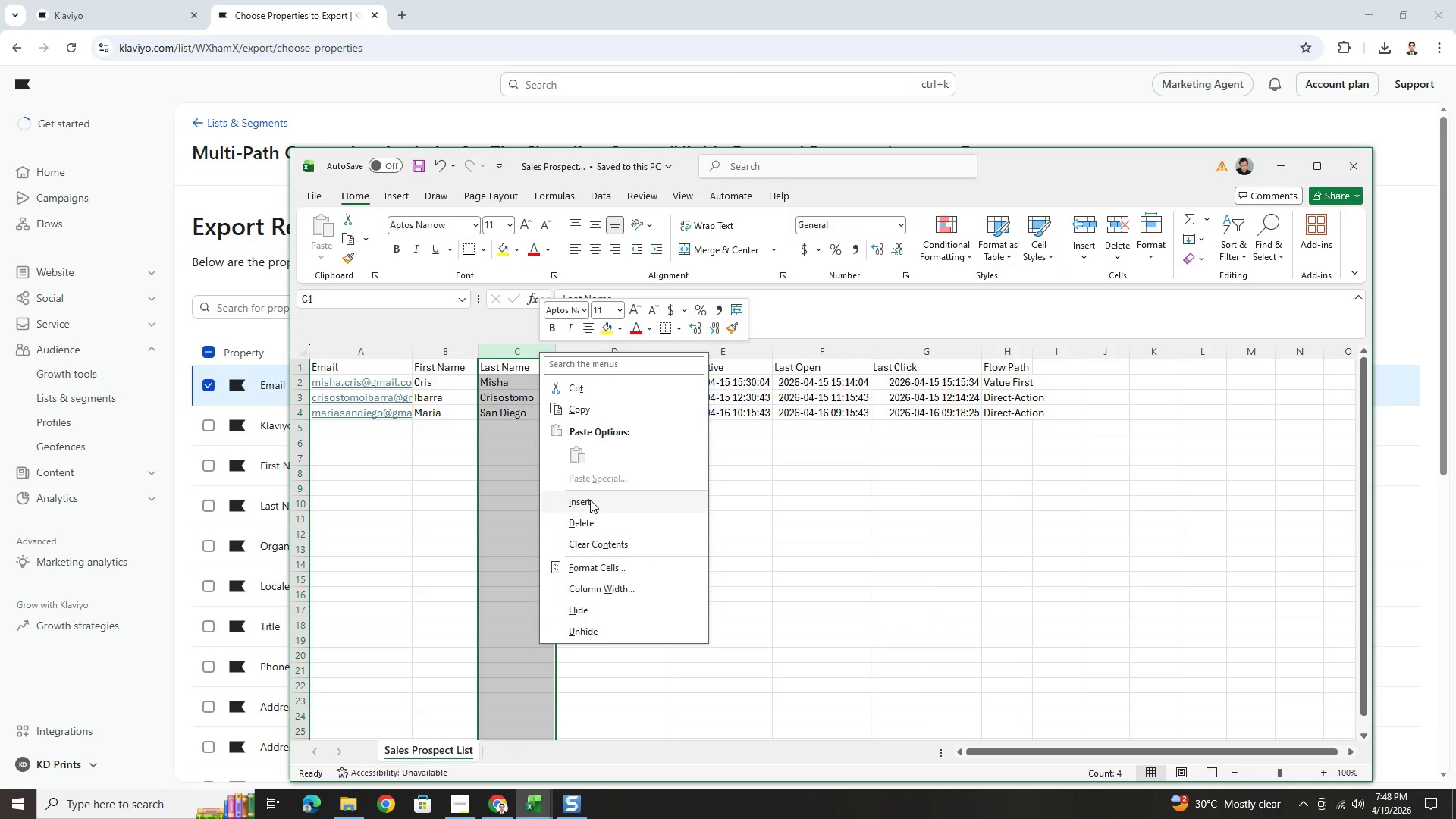 
left_click([877, 448])
 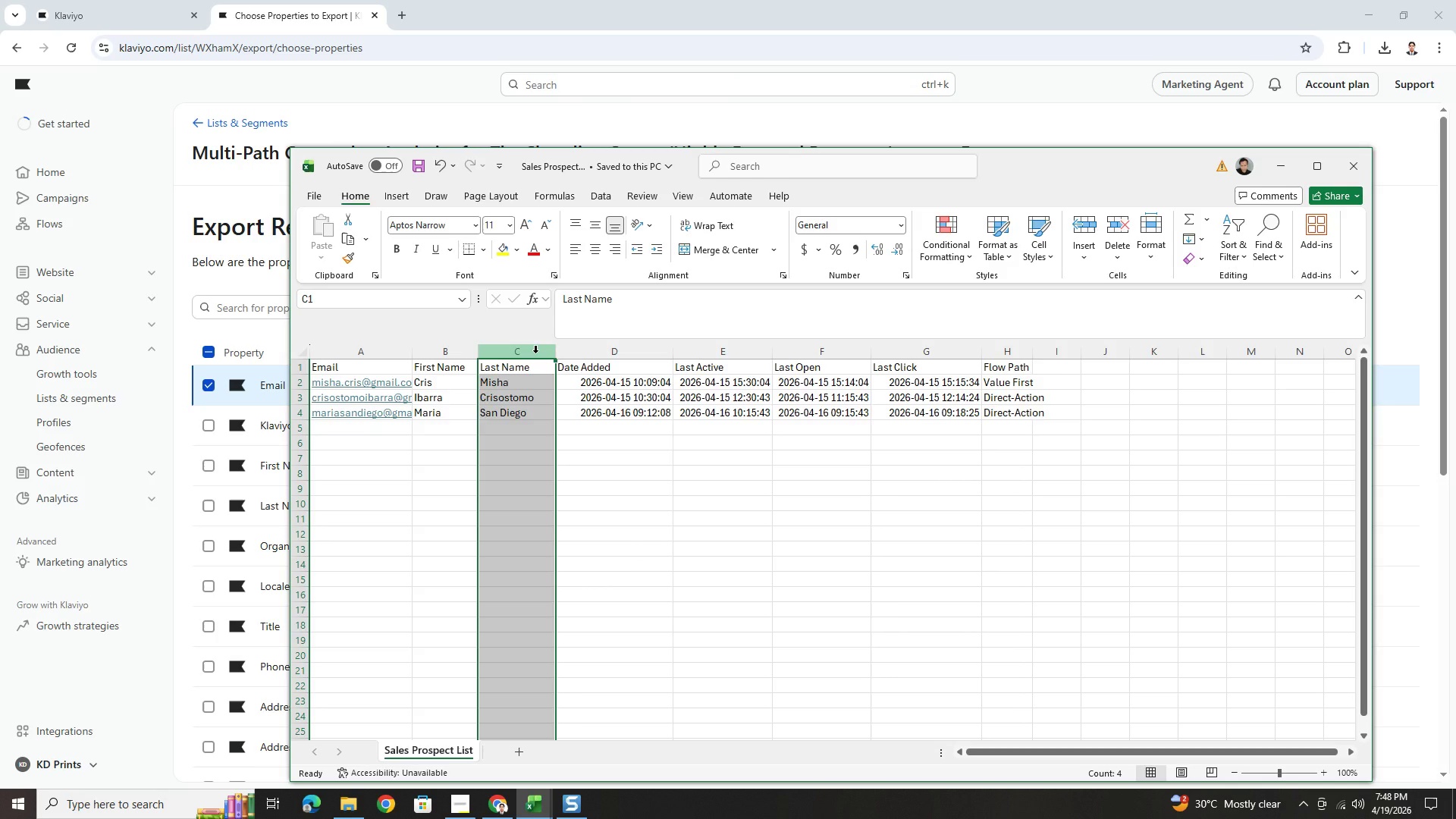 
left_click([535, 353])
 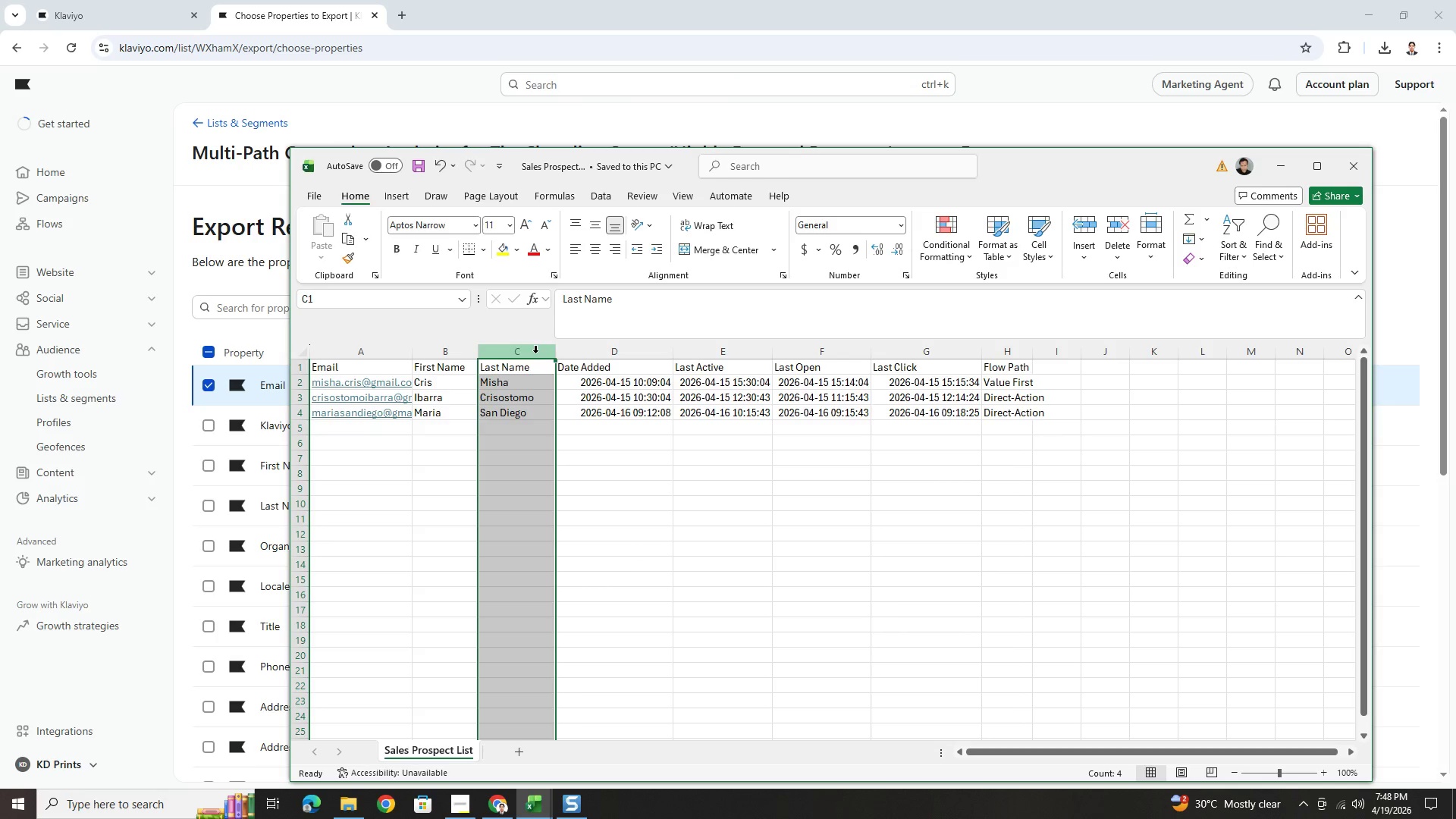 
right_click([535, 353])
 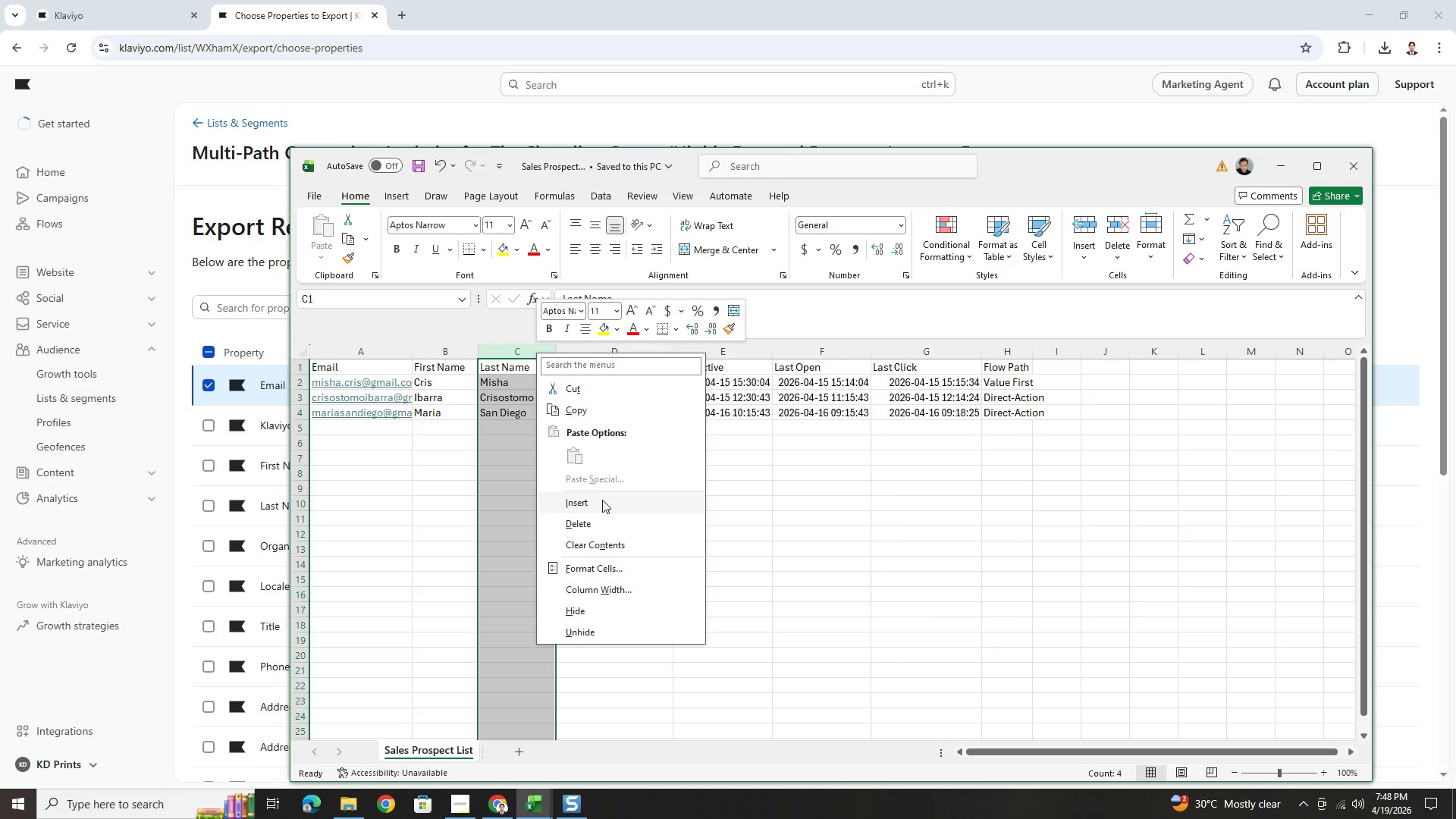 
left_click([602, 500])
 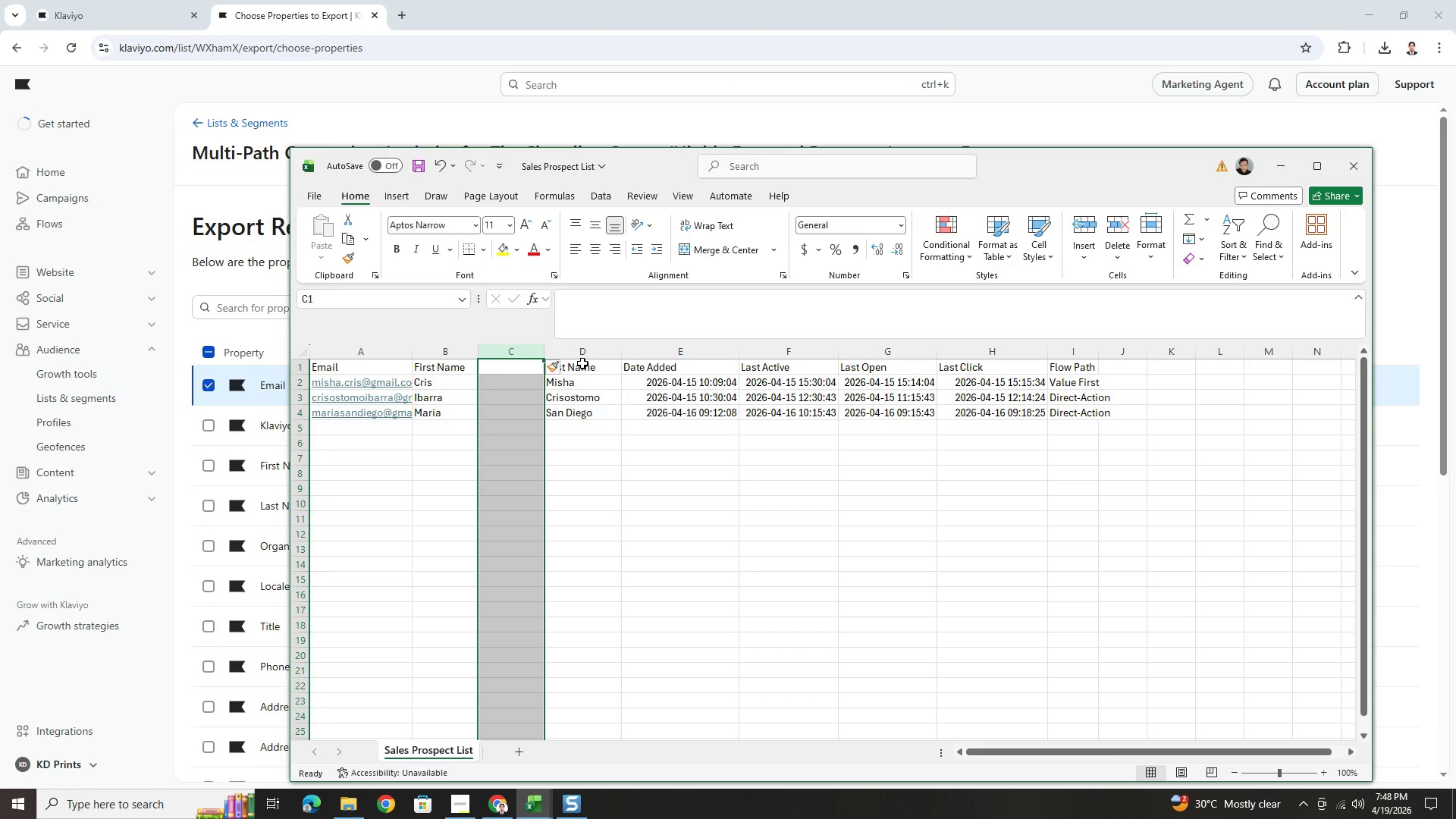 
key(Control+Z)
 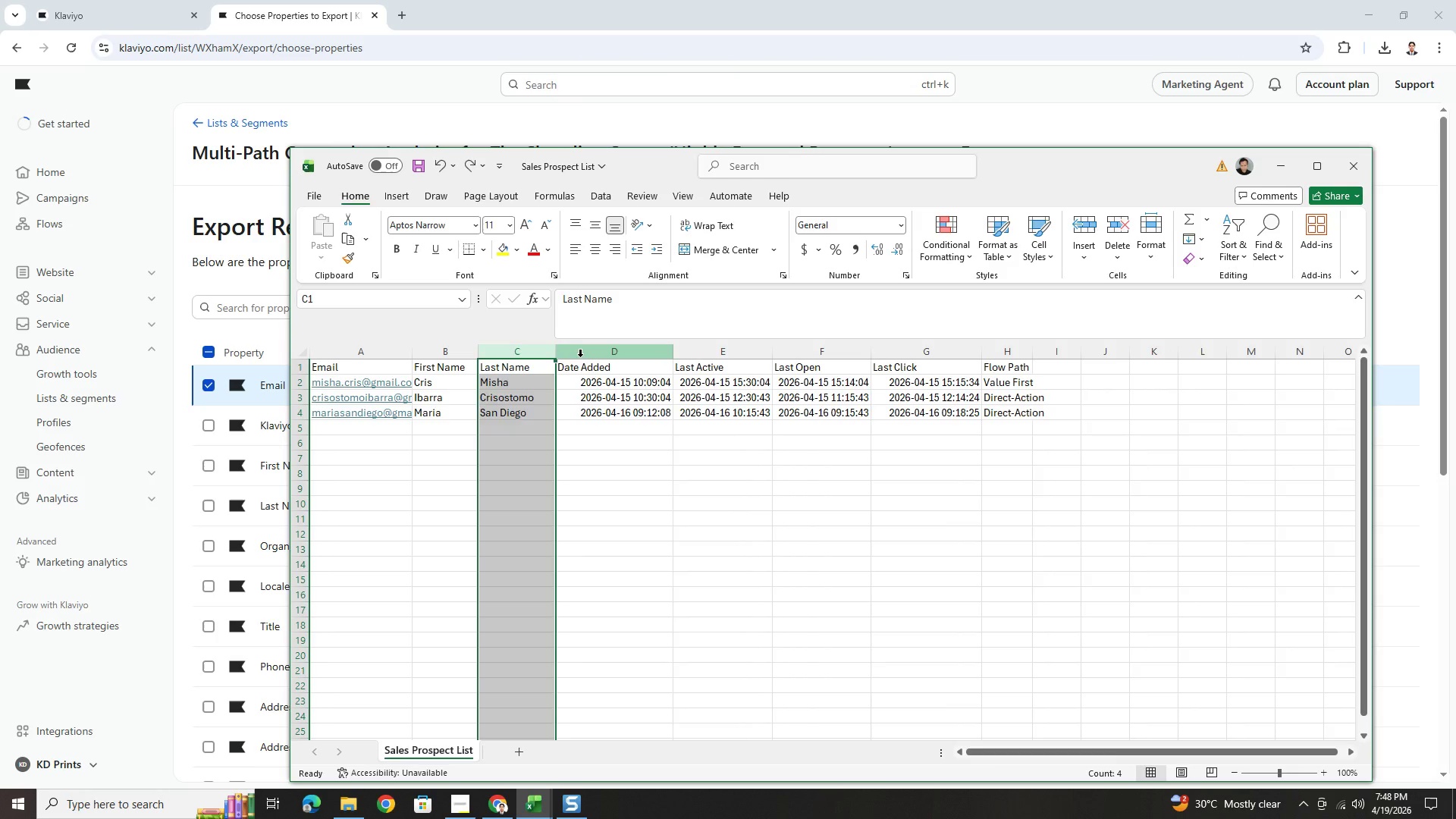 
left_click([580, 356])
 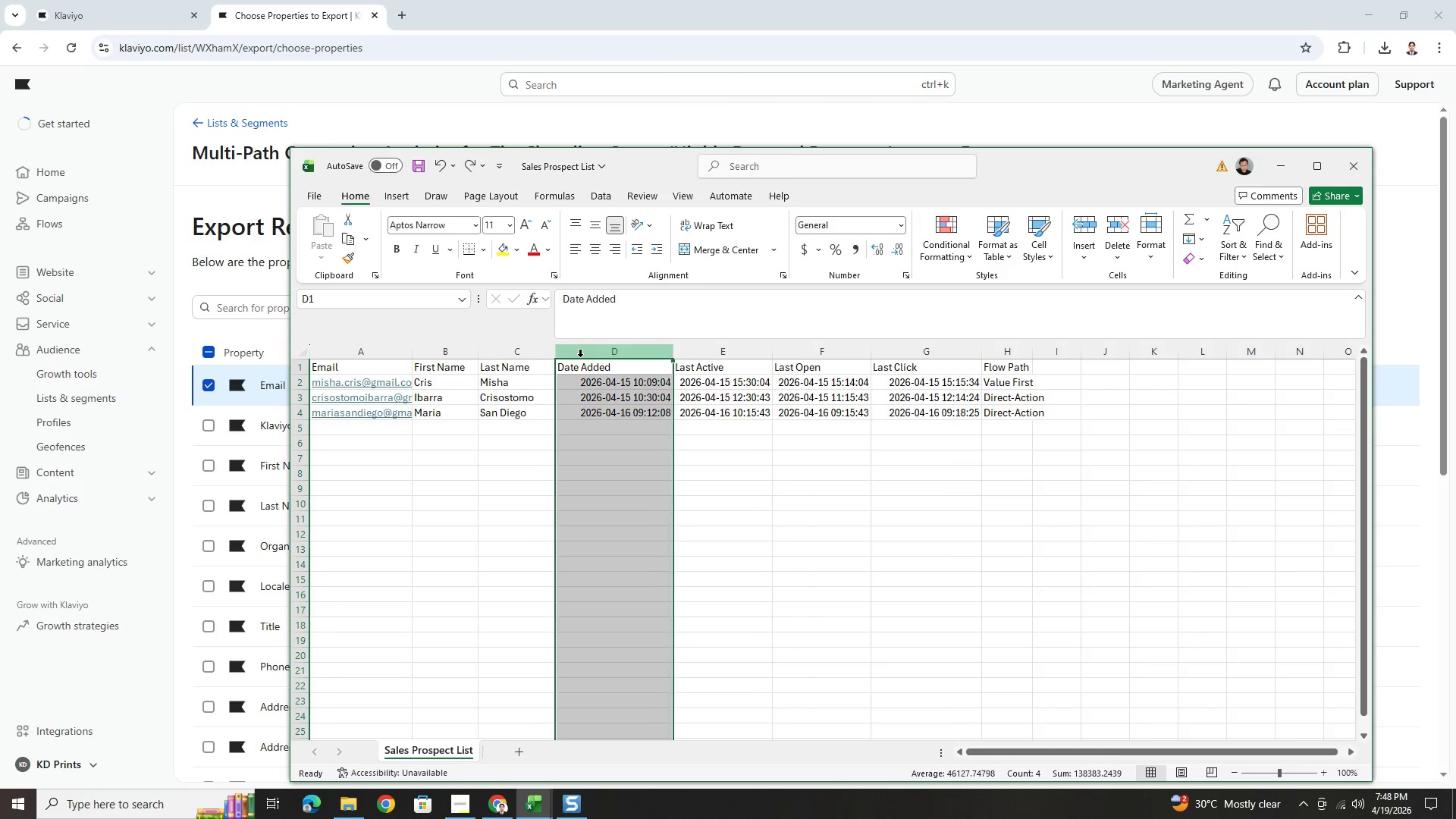 
right_click([580, 356])
 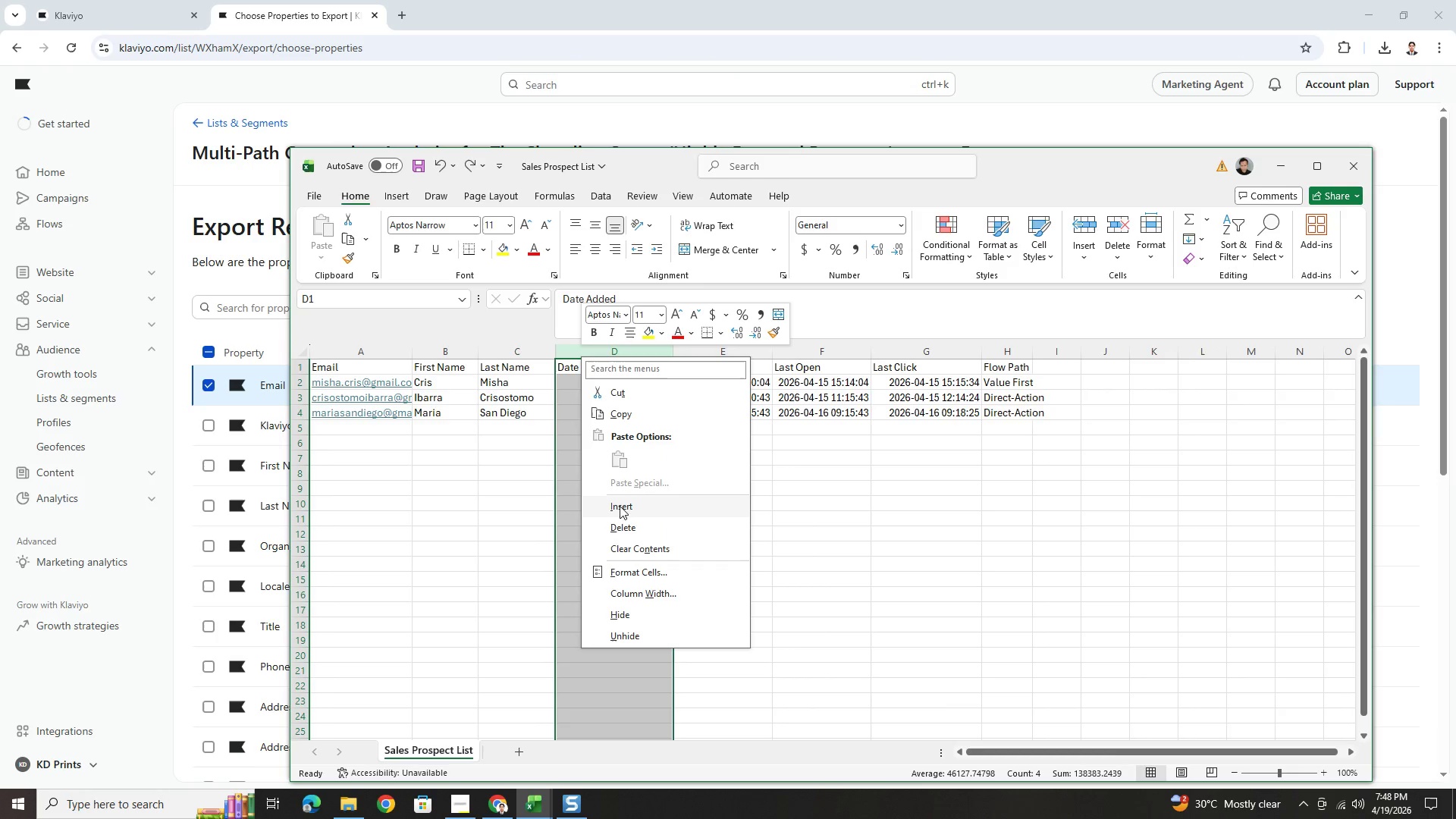 
left_click([620, 510])
 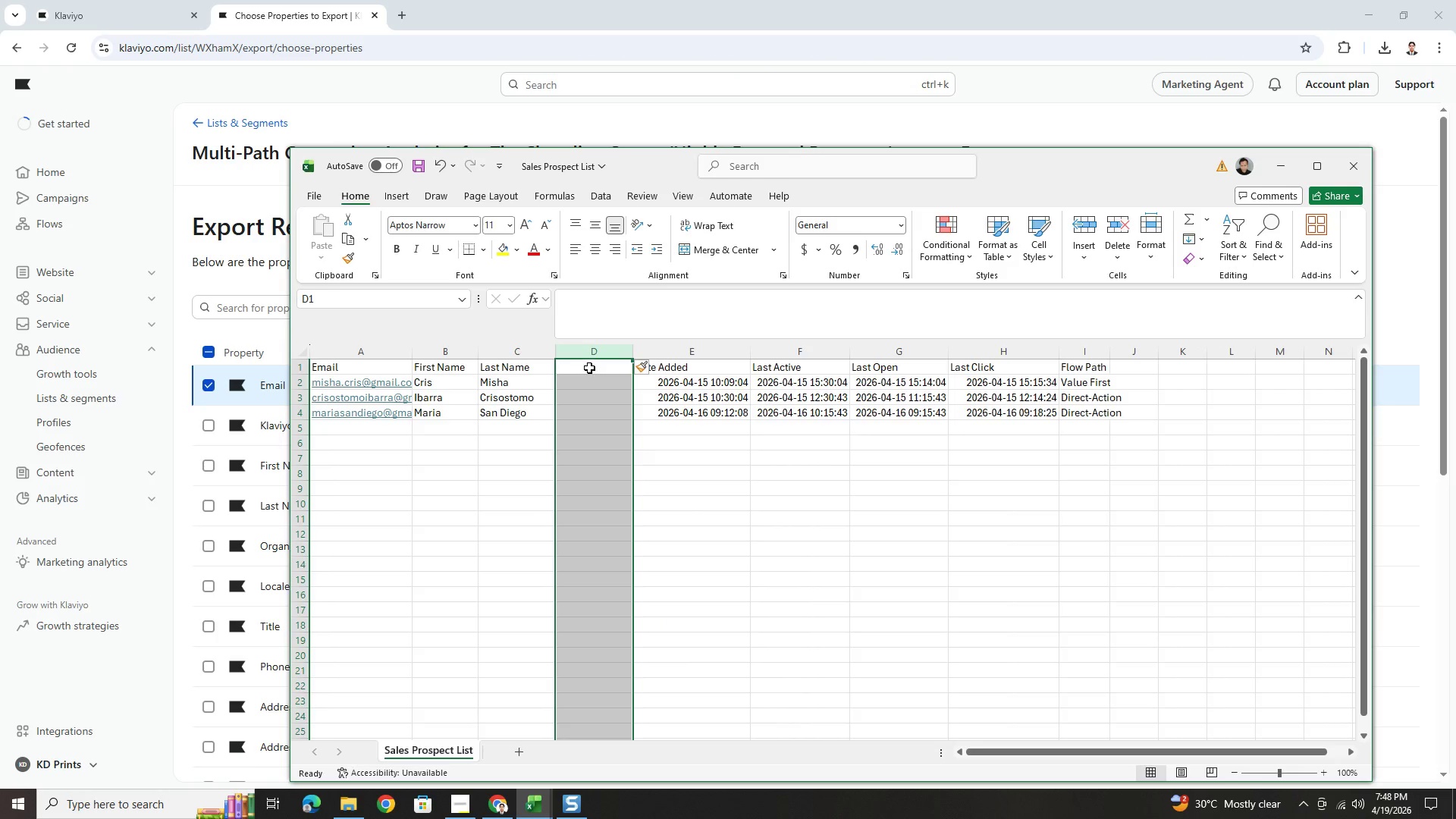 
double_click([589, 366])
 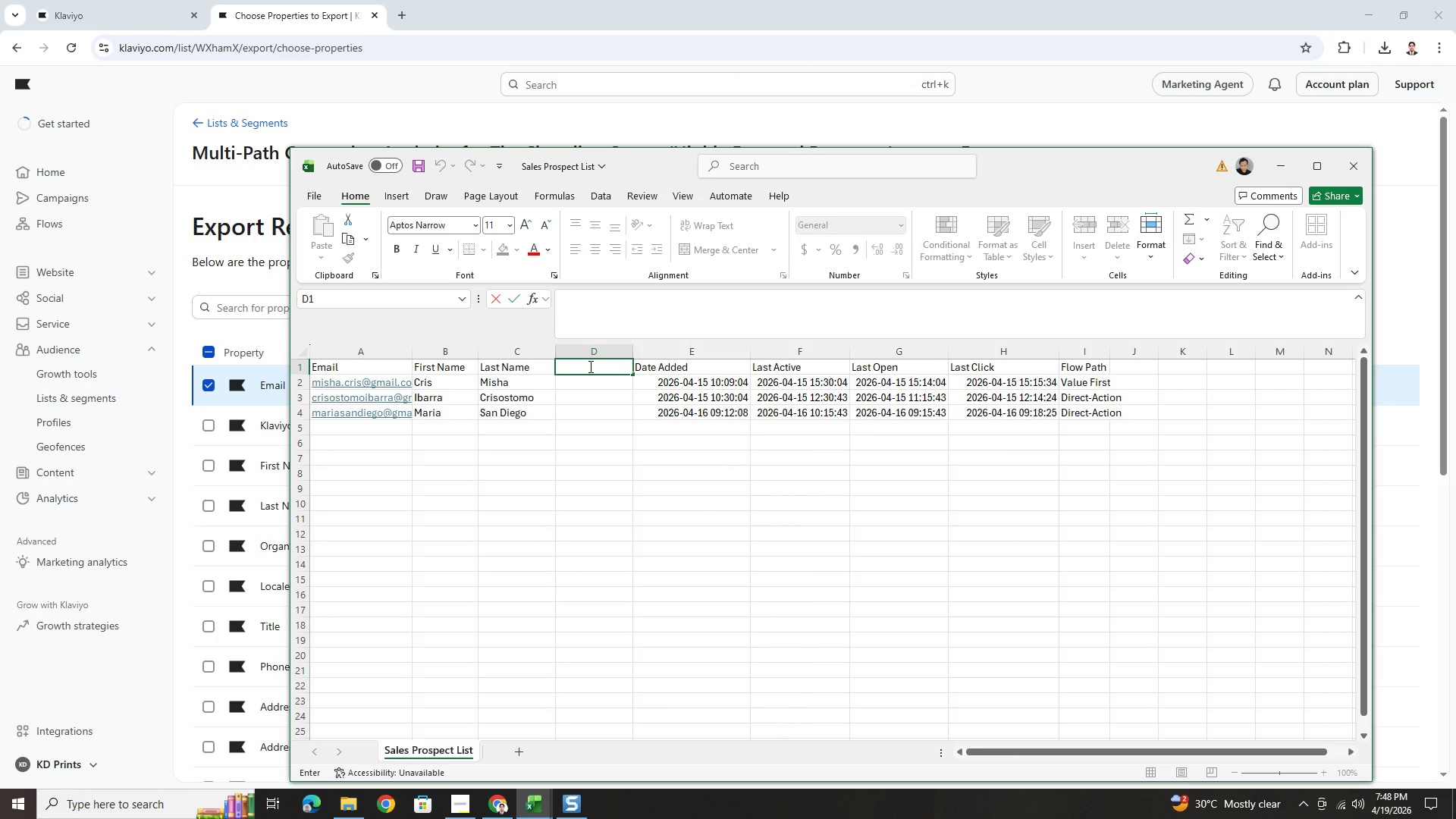 
type(Phone Number)
 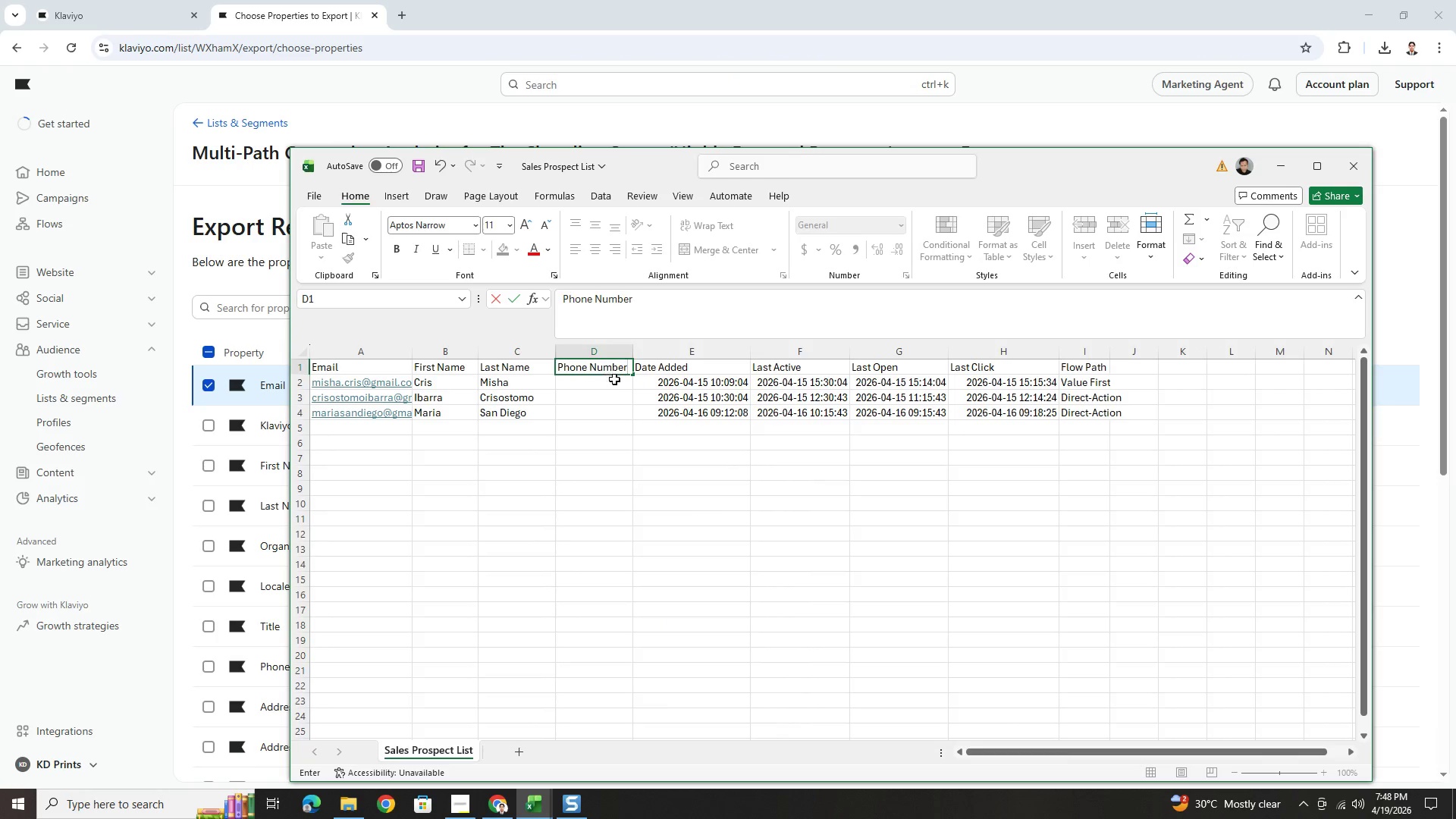 
left_click([629, 425])
 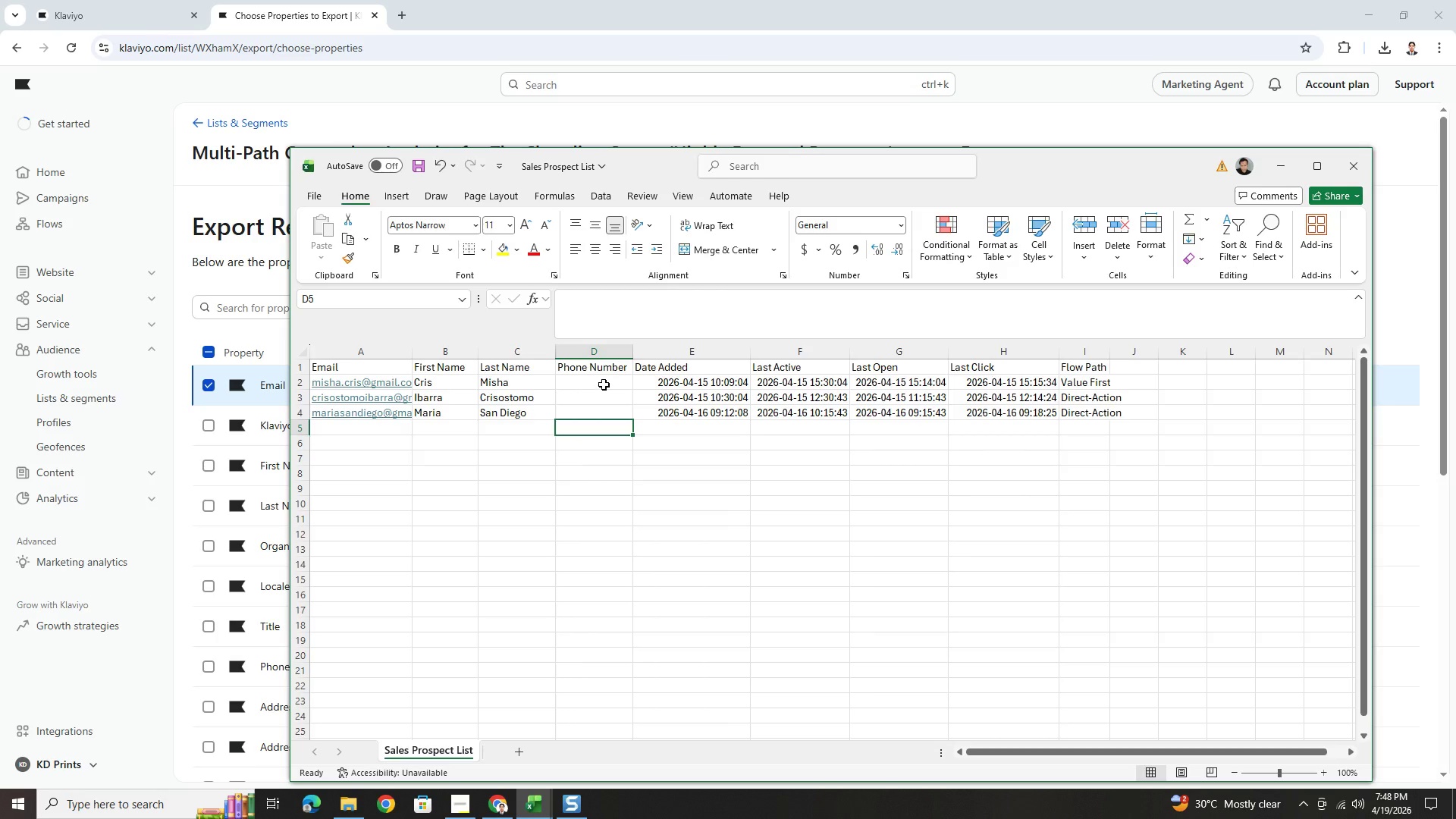 
double_click([604, 384])
 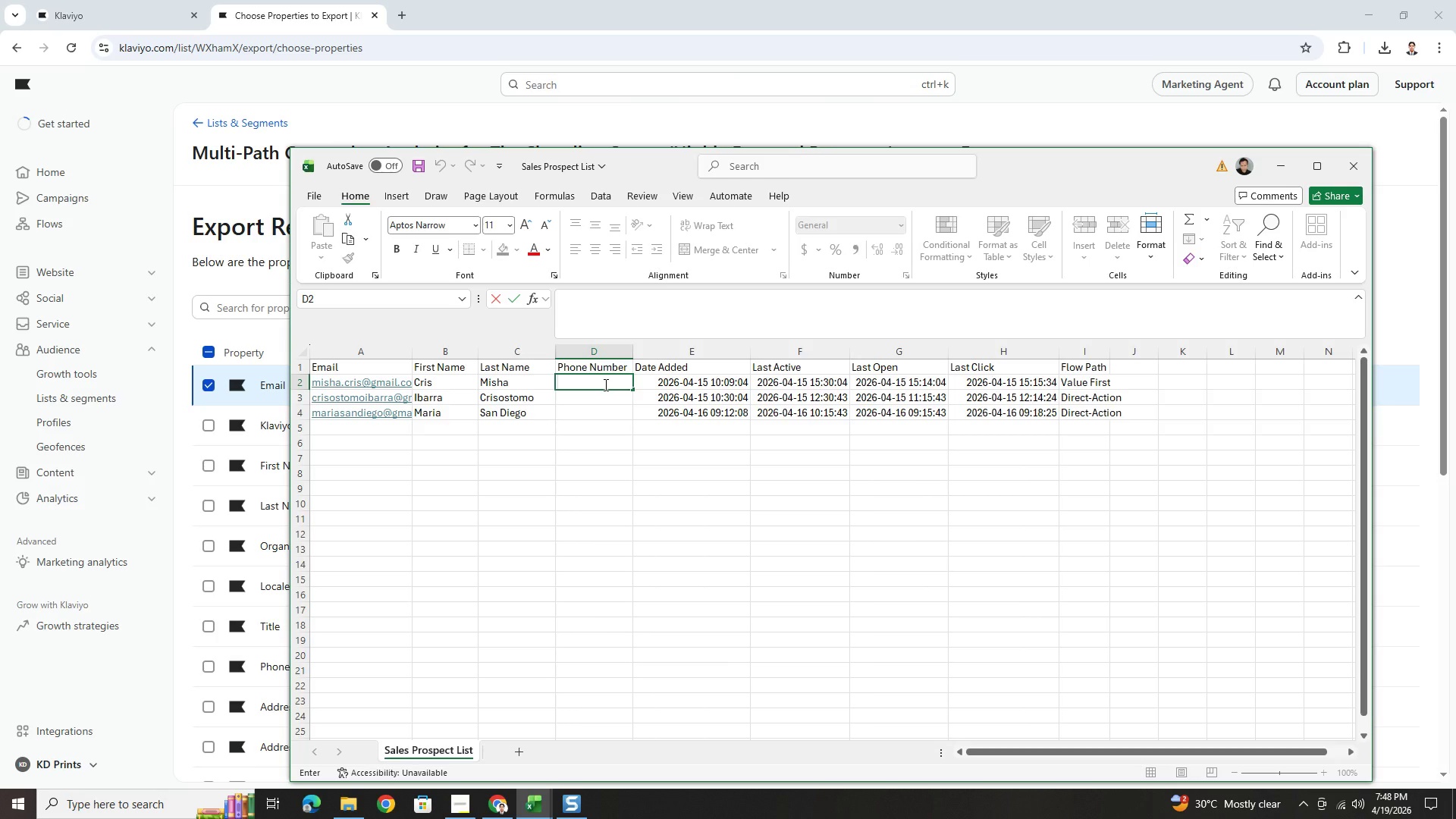 
key(Shift+ShiftRight)
 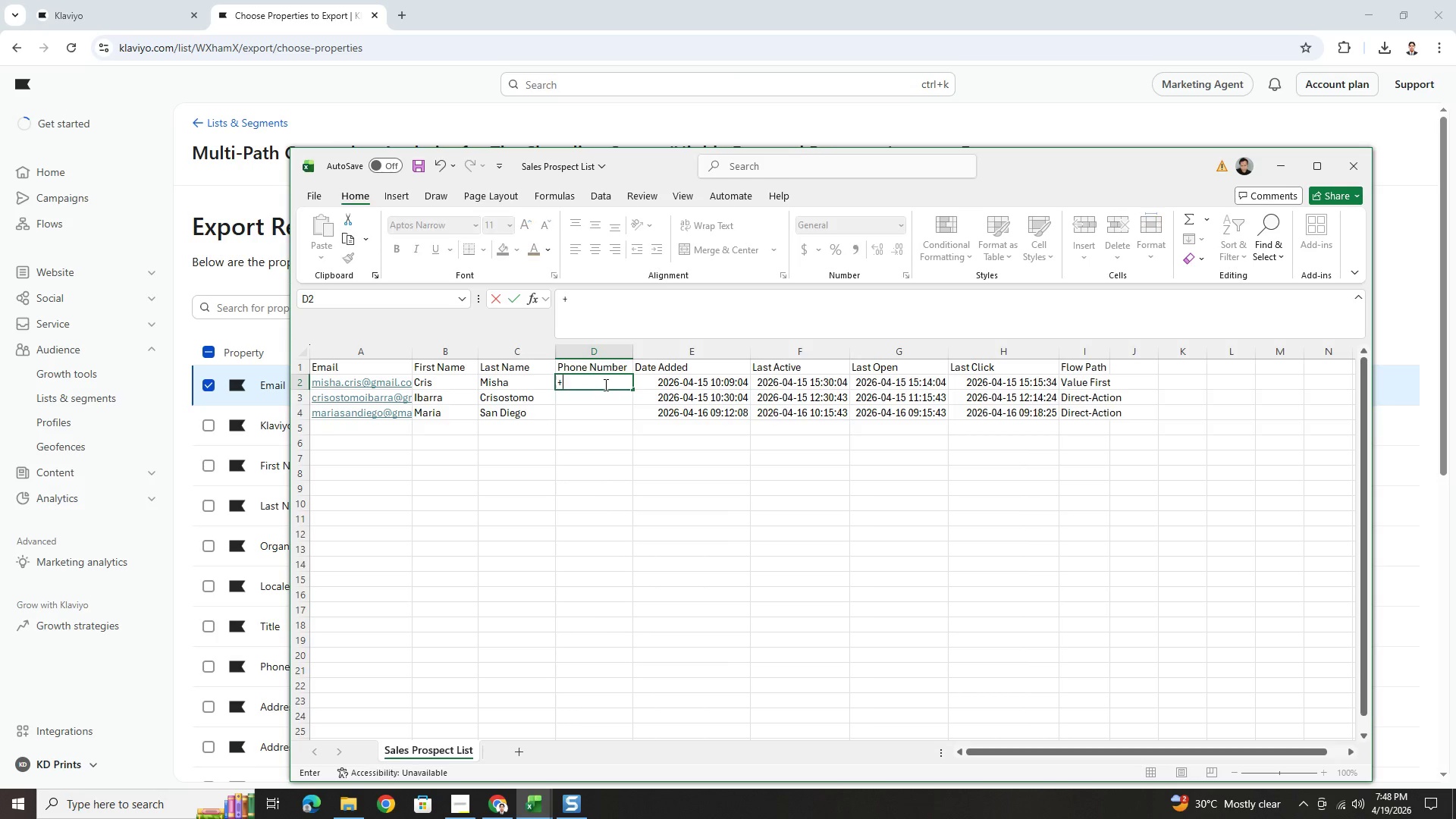 
key(Shift+Equal)
 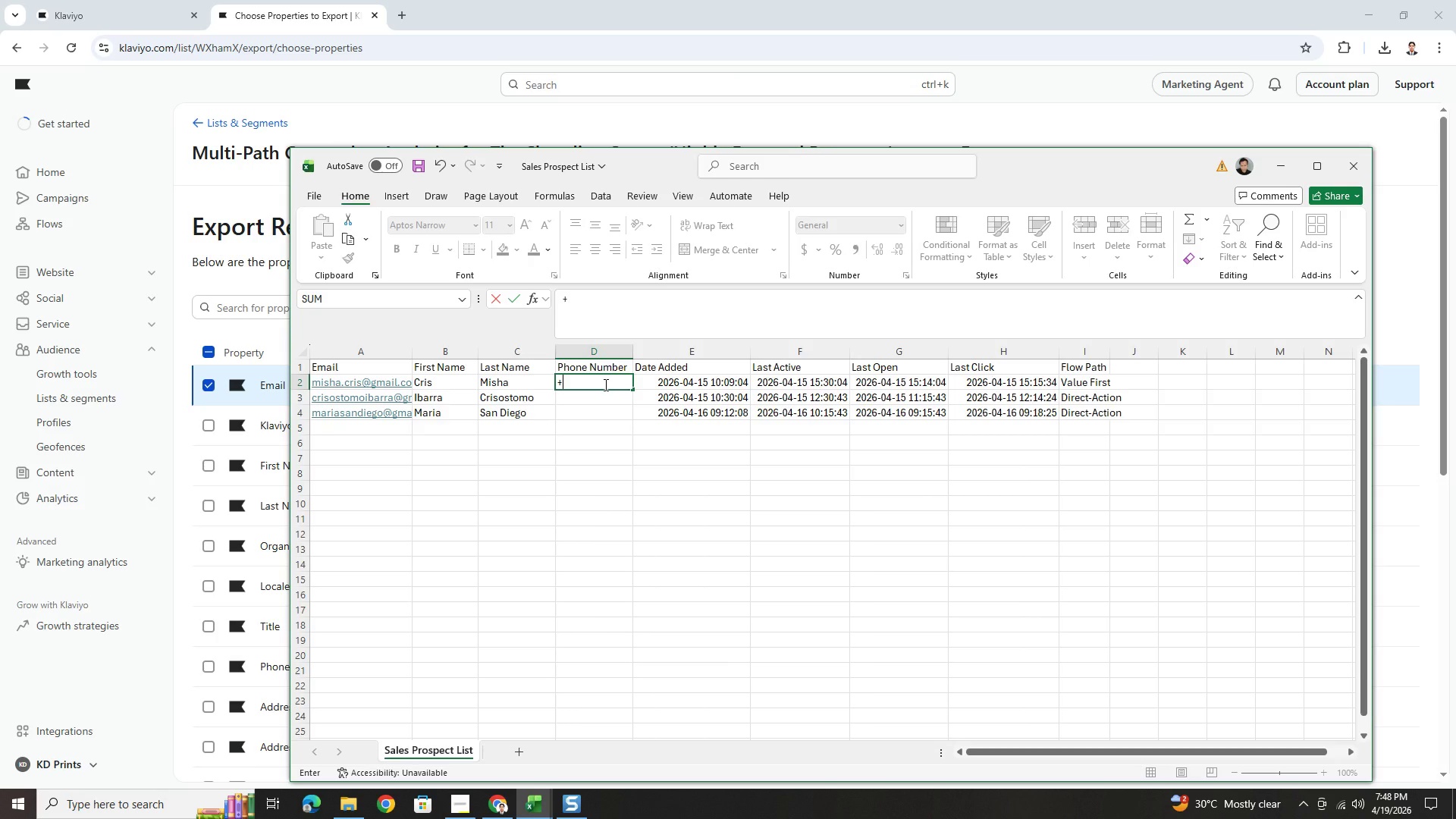 
key(1)
 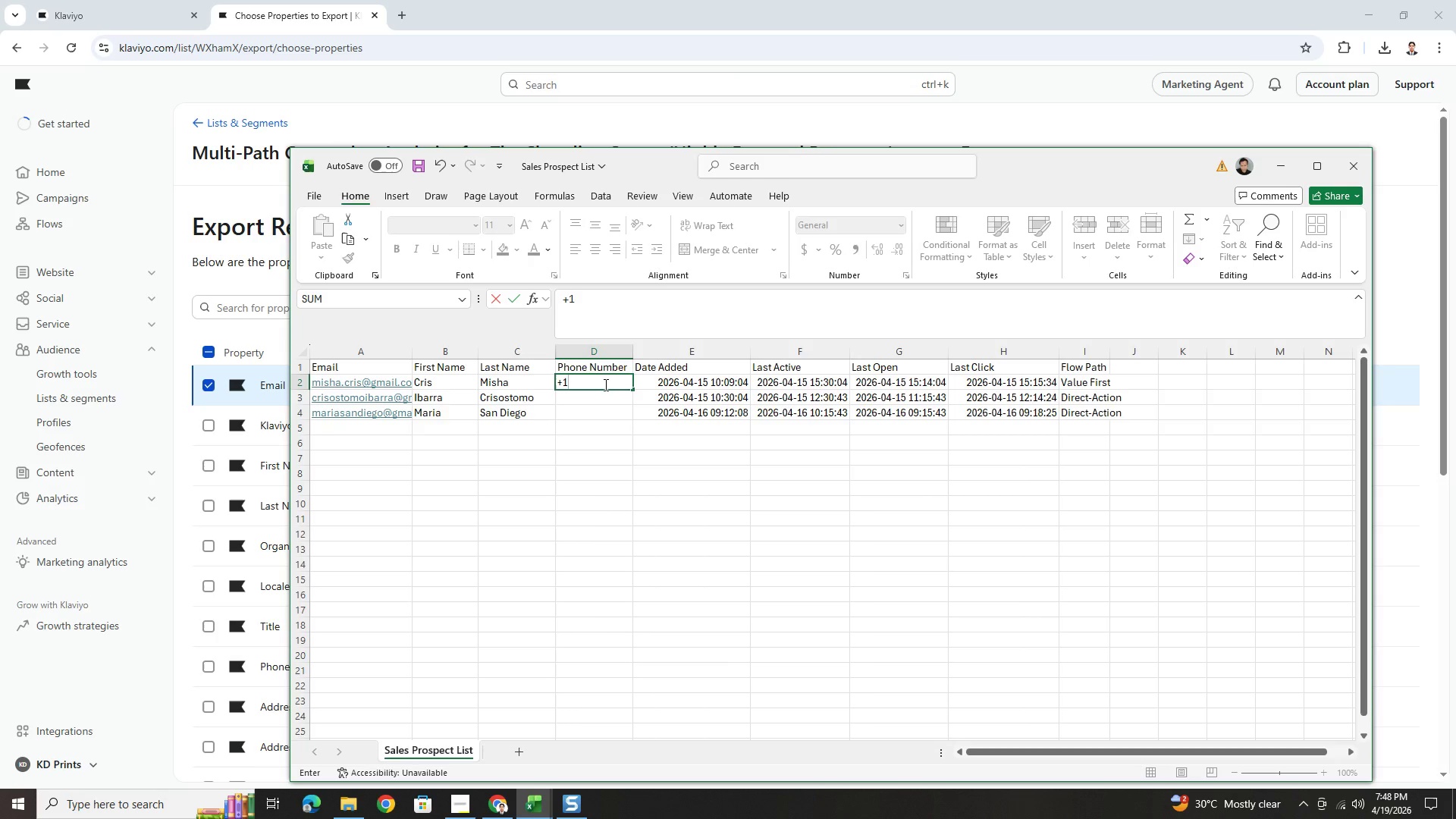 
key(Space)
 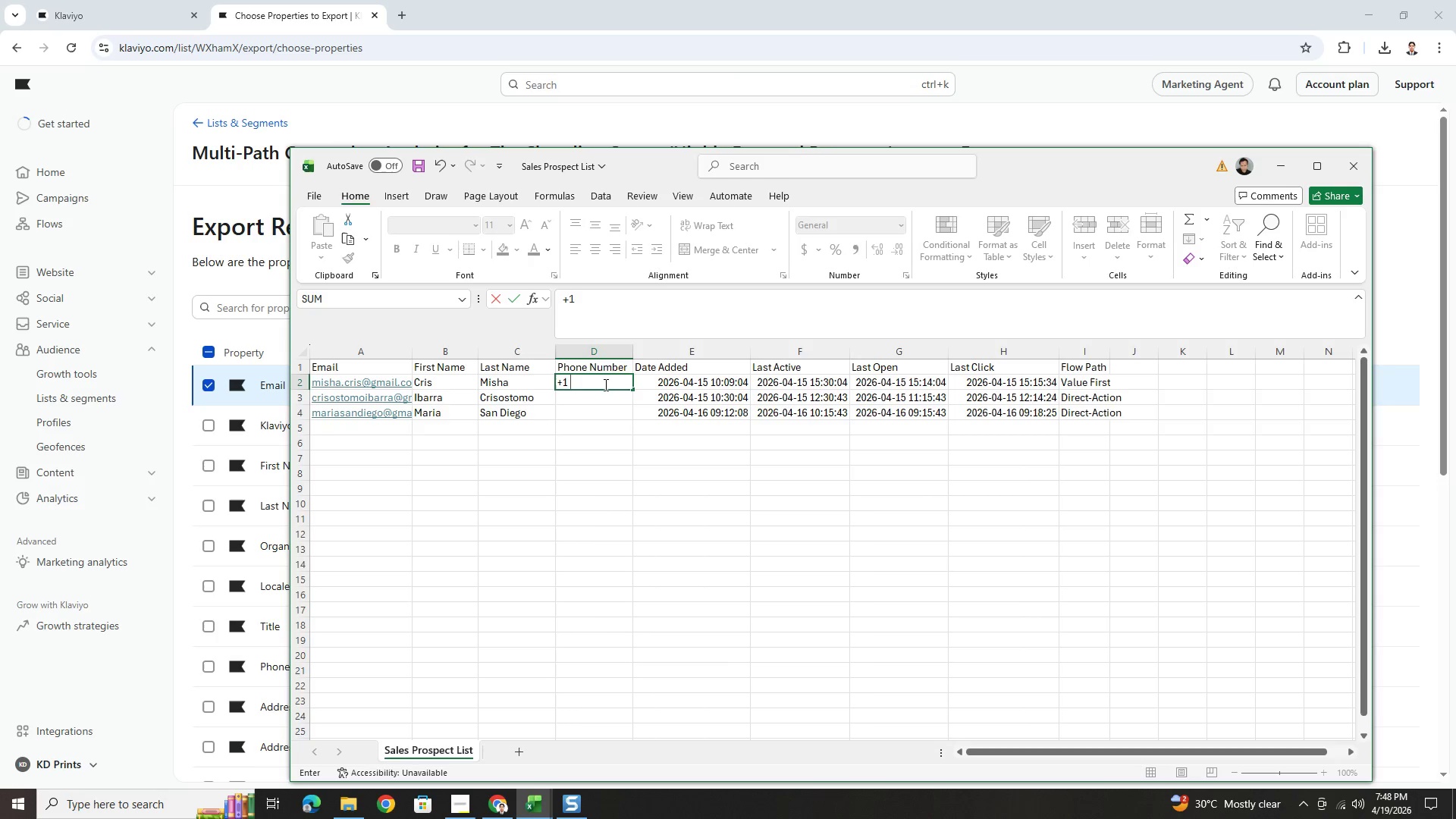 
type(12375636)
 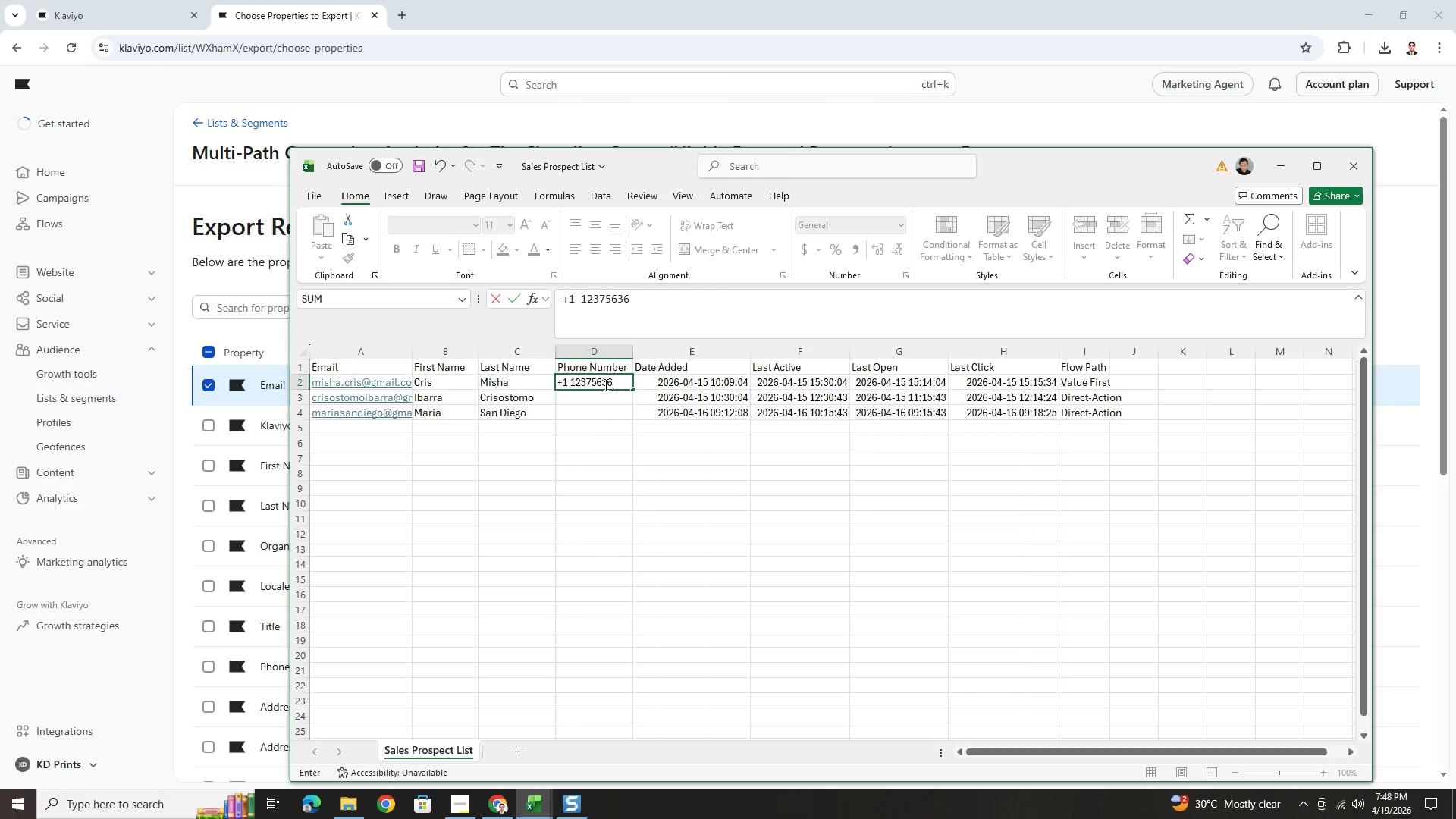 
key(ArrowLeft)
 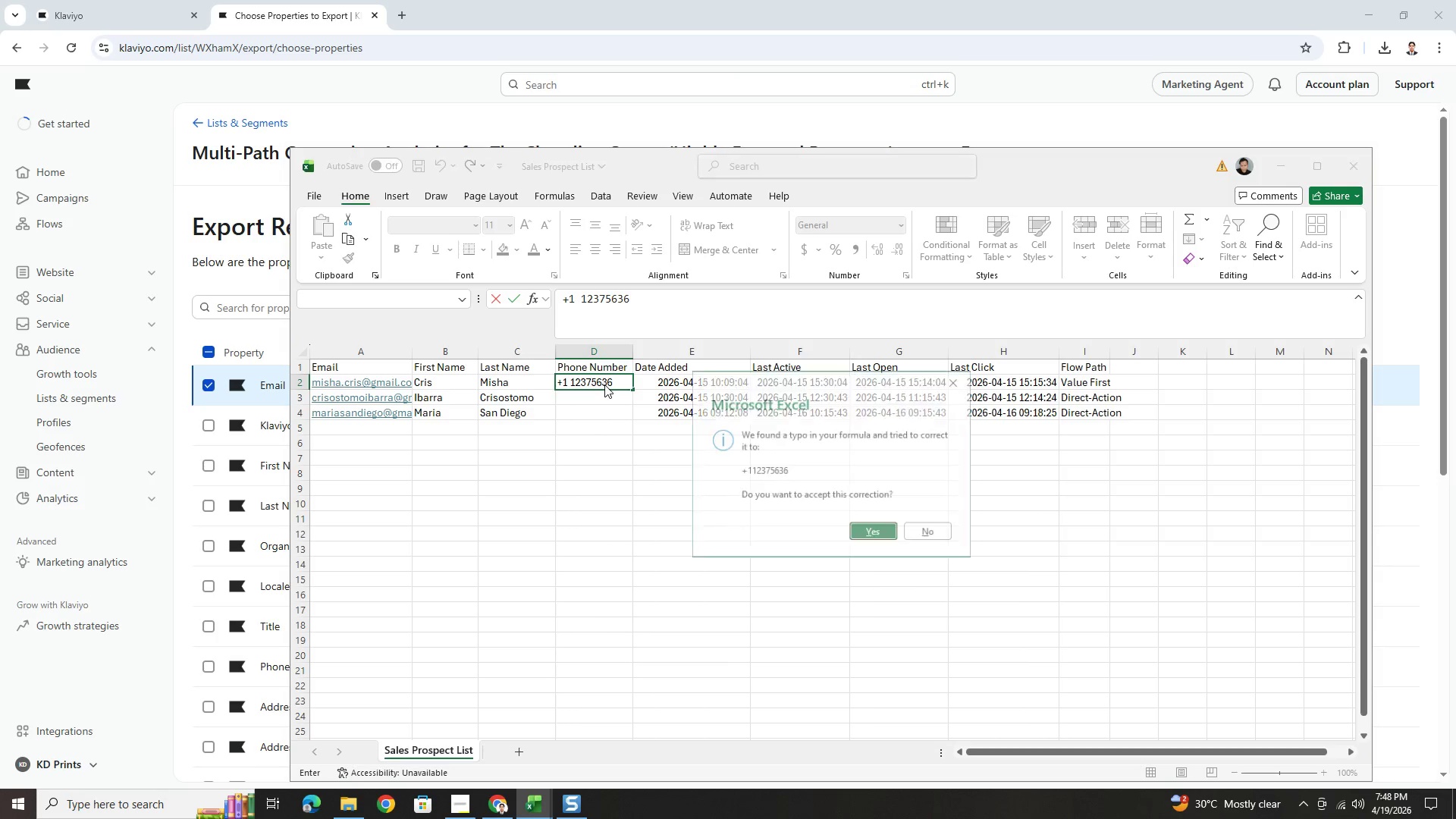 
key(ArrowLeft)
 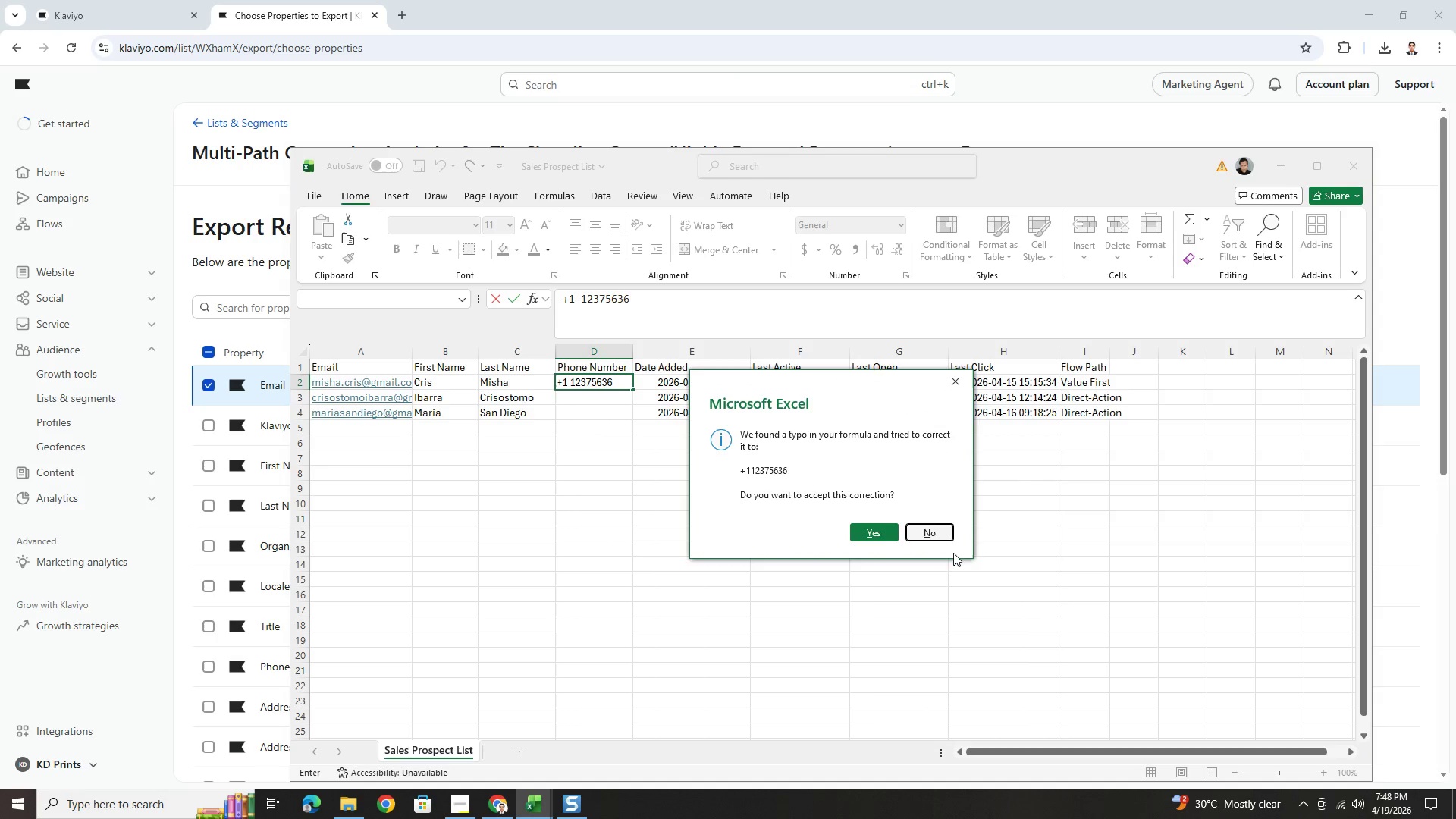 
wait(5.84)
 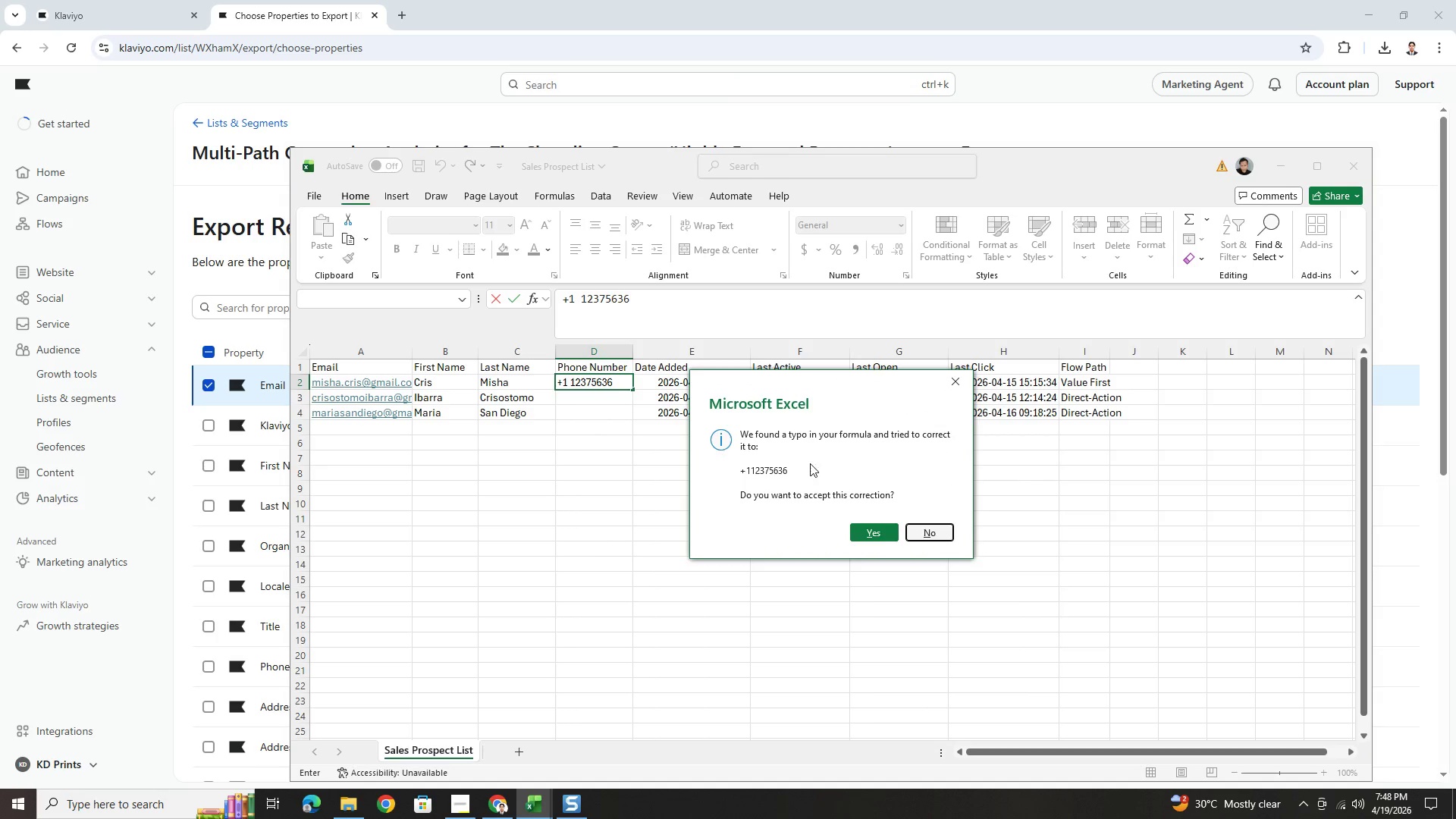 
left_click([937, 532])
 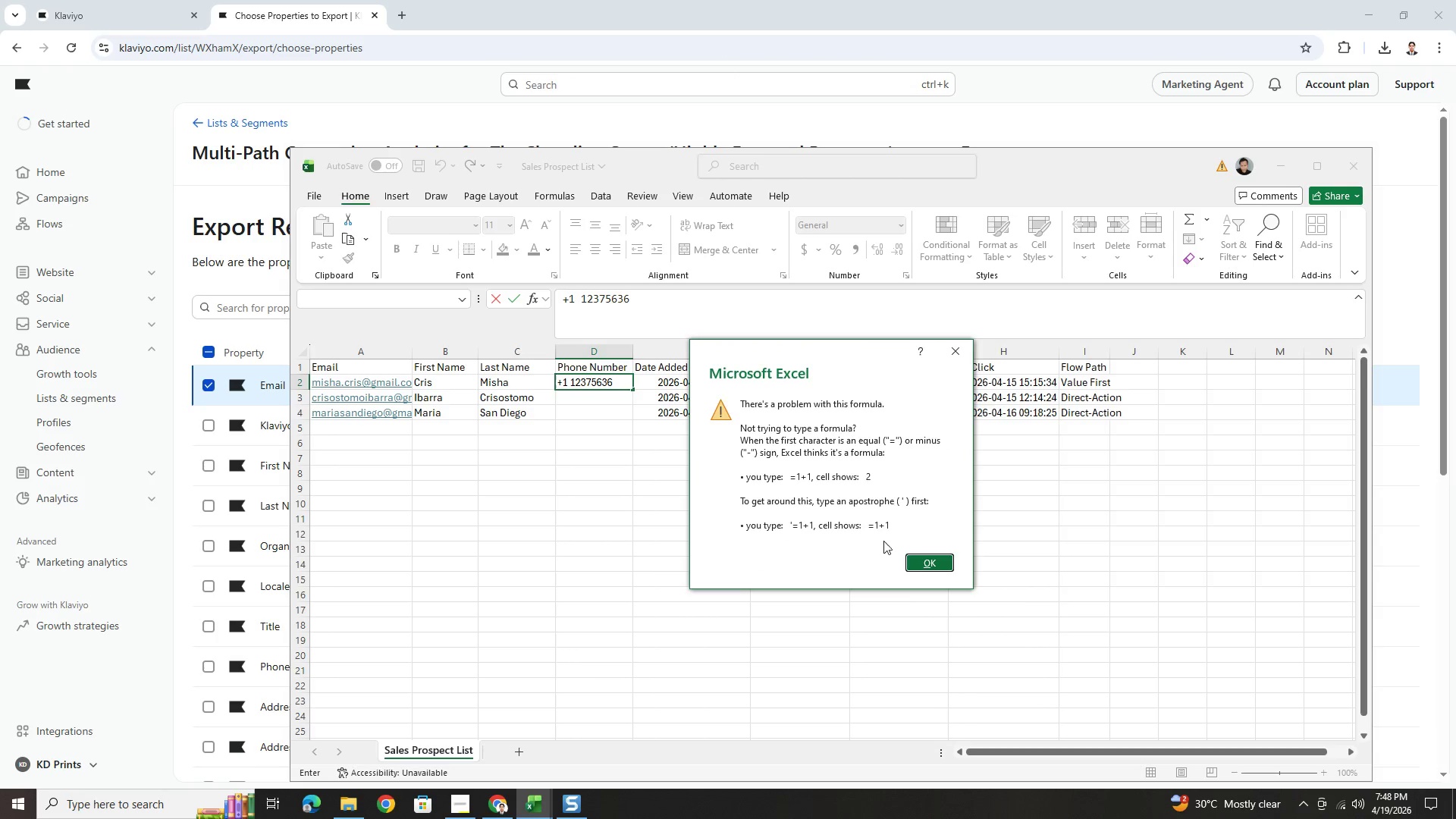 
left_click([927, 563])
 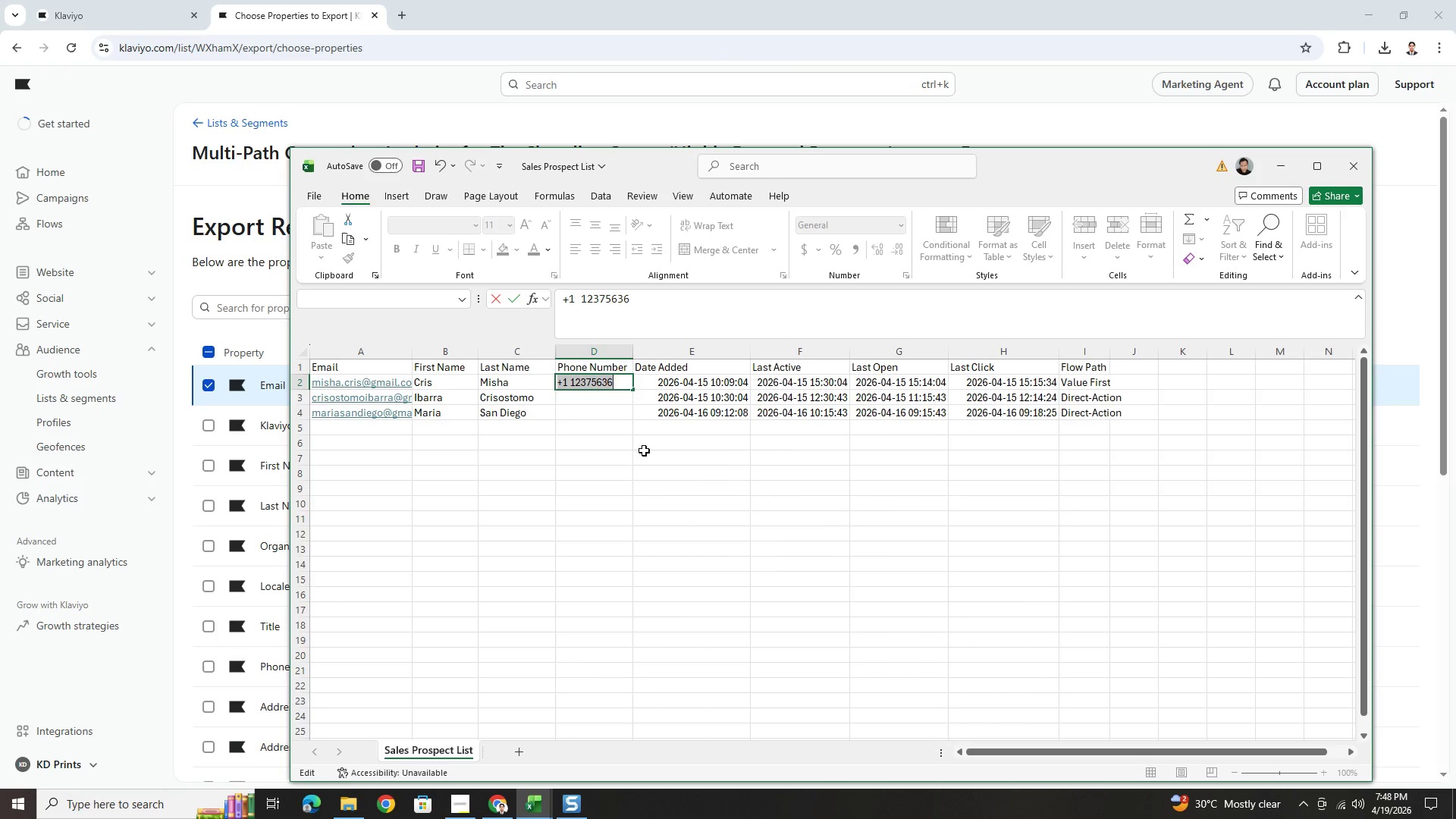 
left_click([621, 417])
 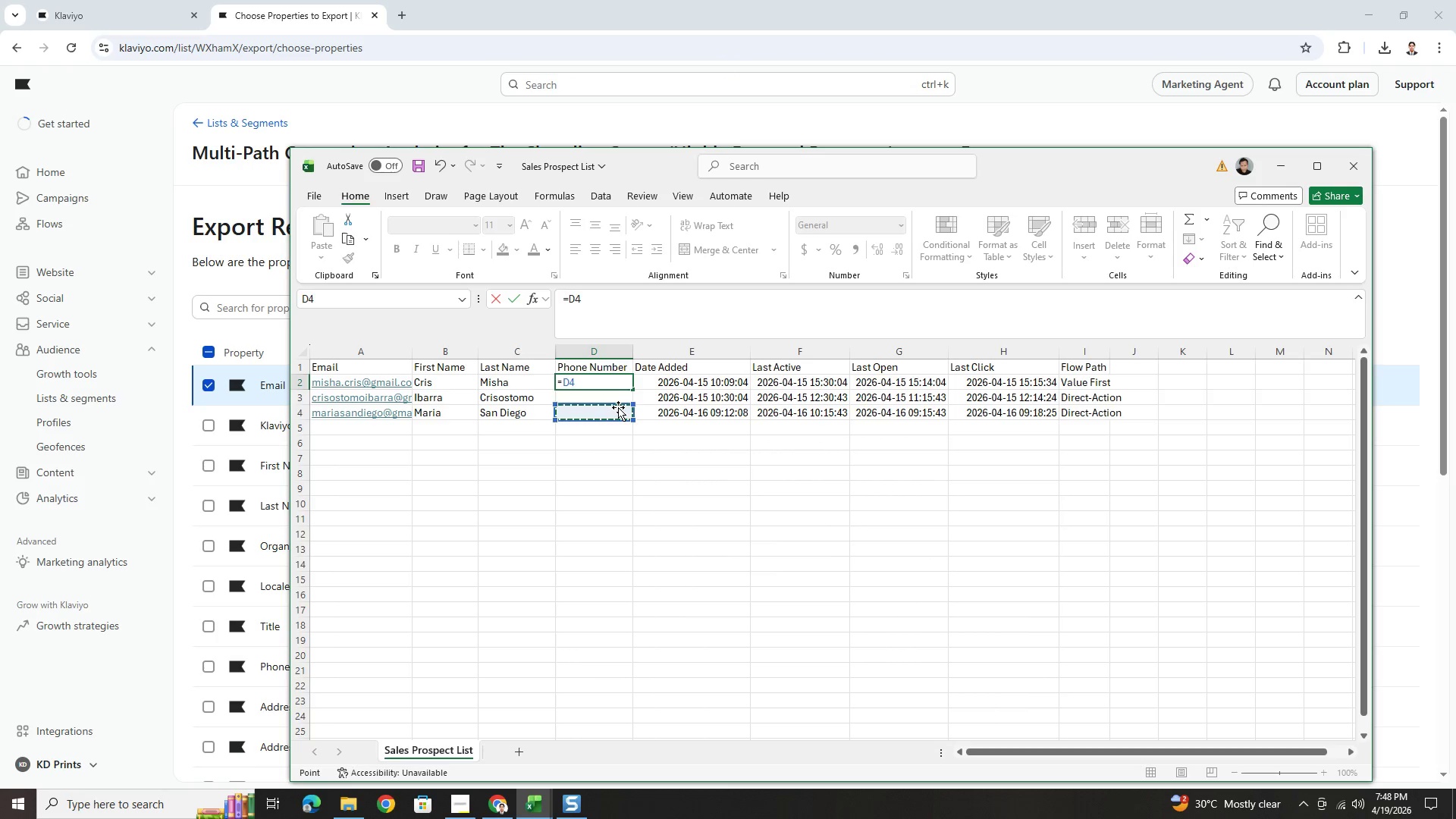 
key(Control+Z)
 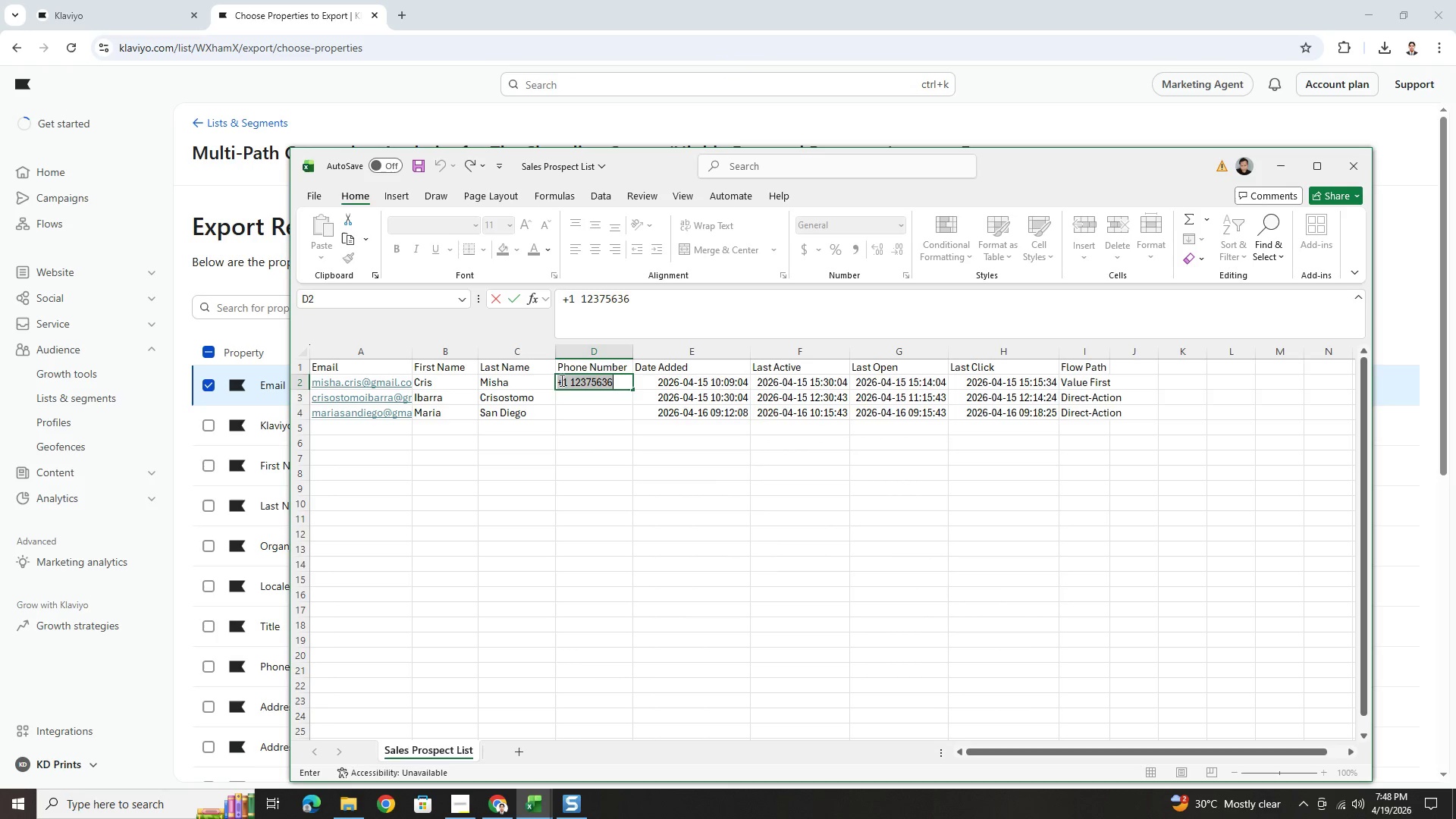 
left_click([558, 379])
 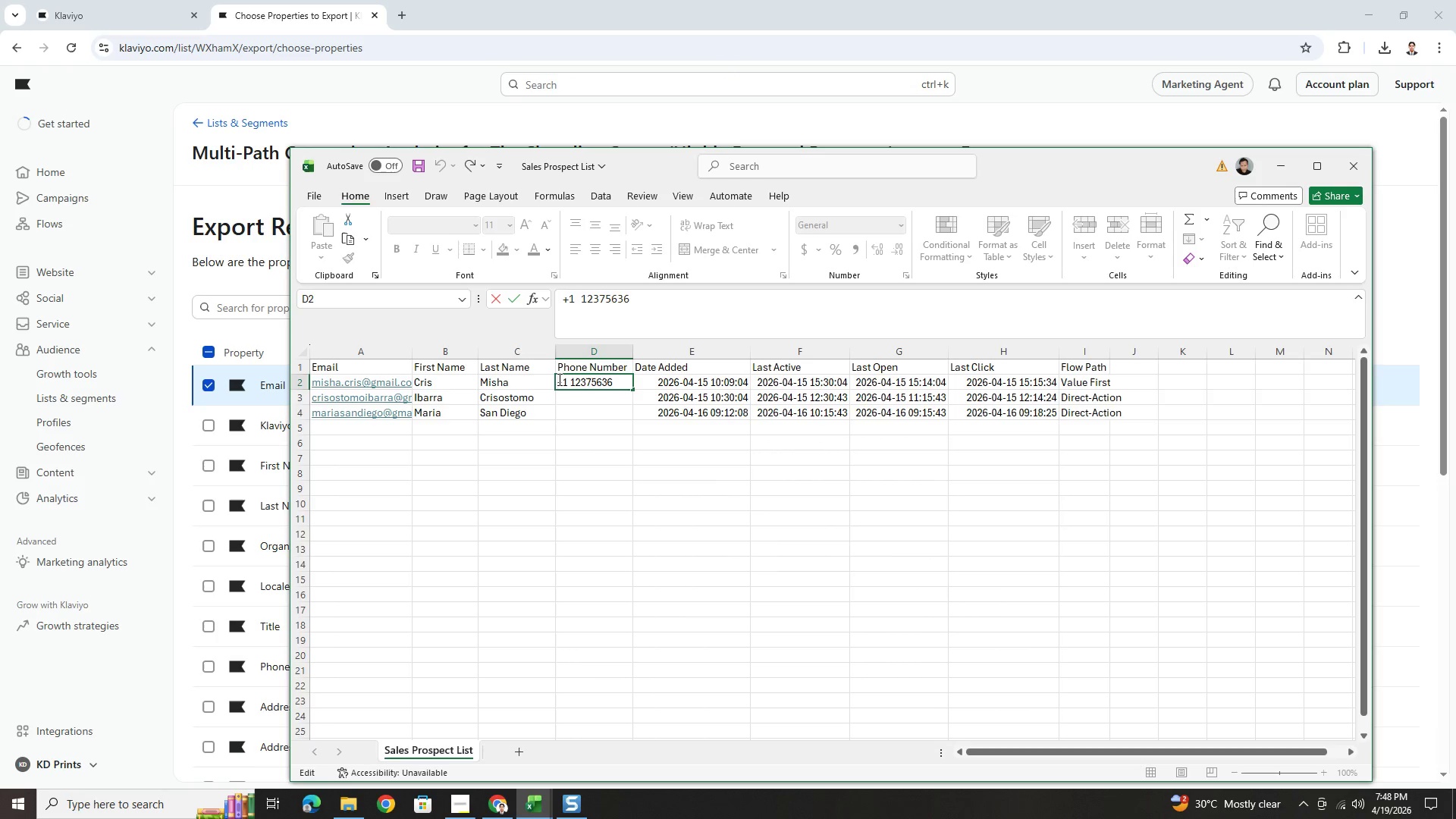 
key(Quote)
 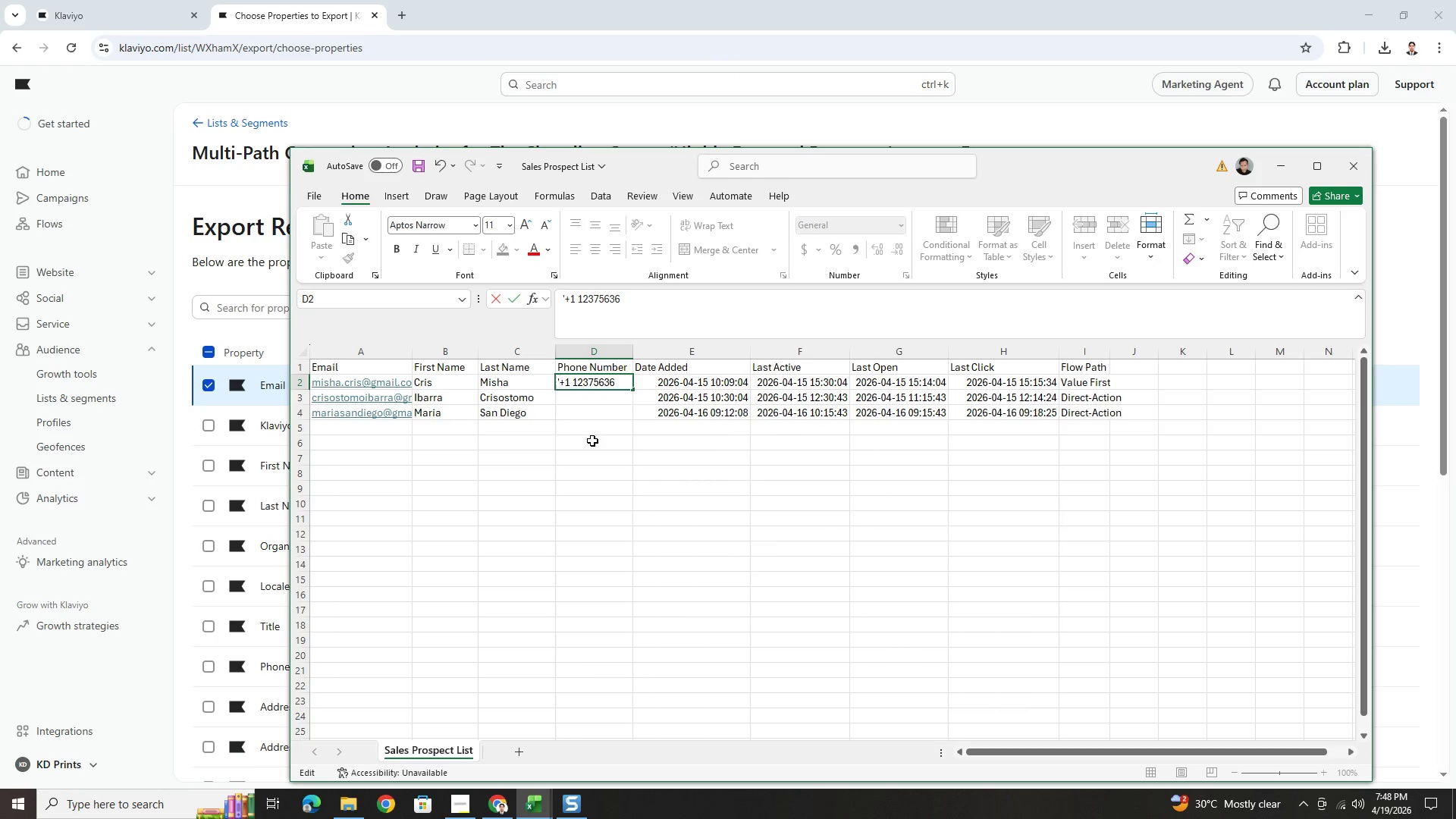 
left_click([592, 441])
 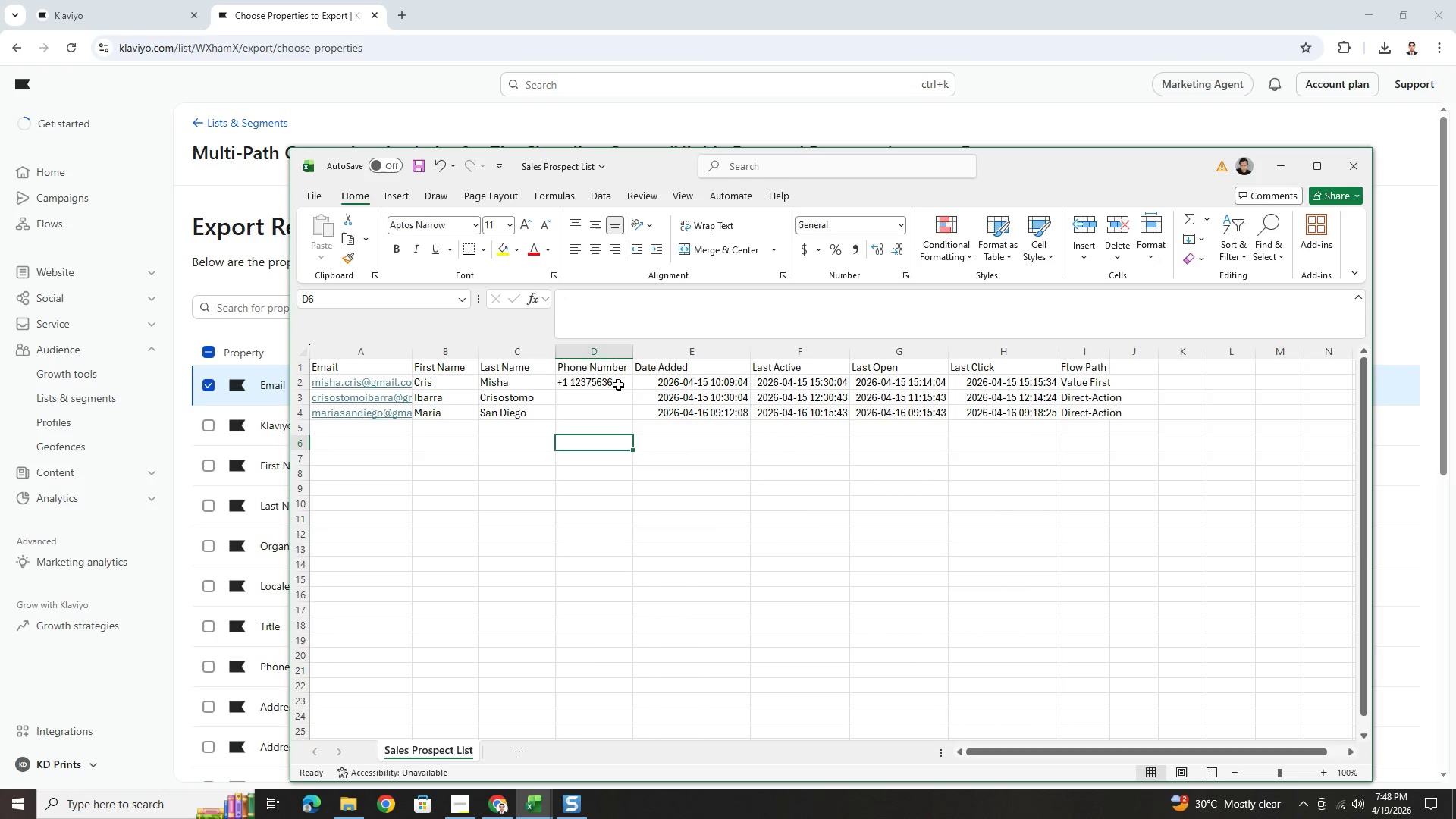 
double_click([619, 381])
 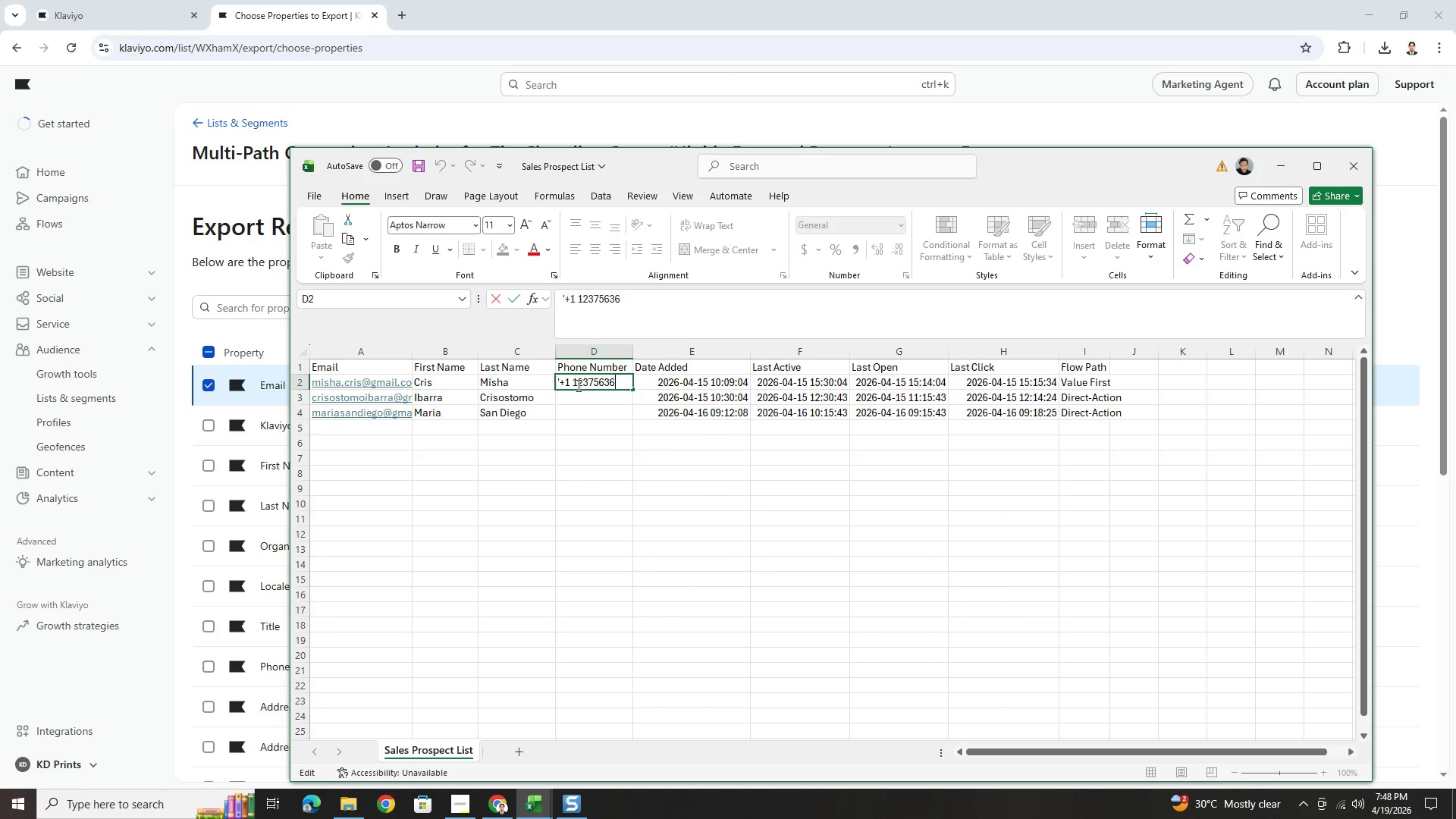 
left_click([570, 383])
 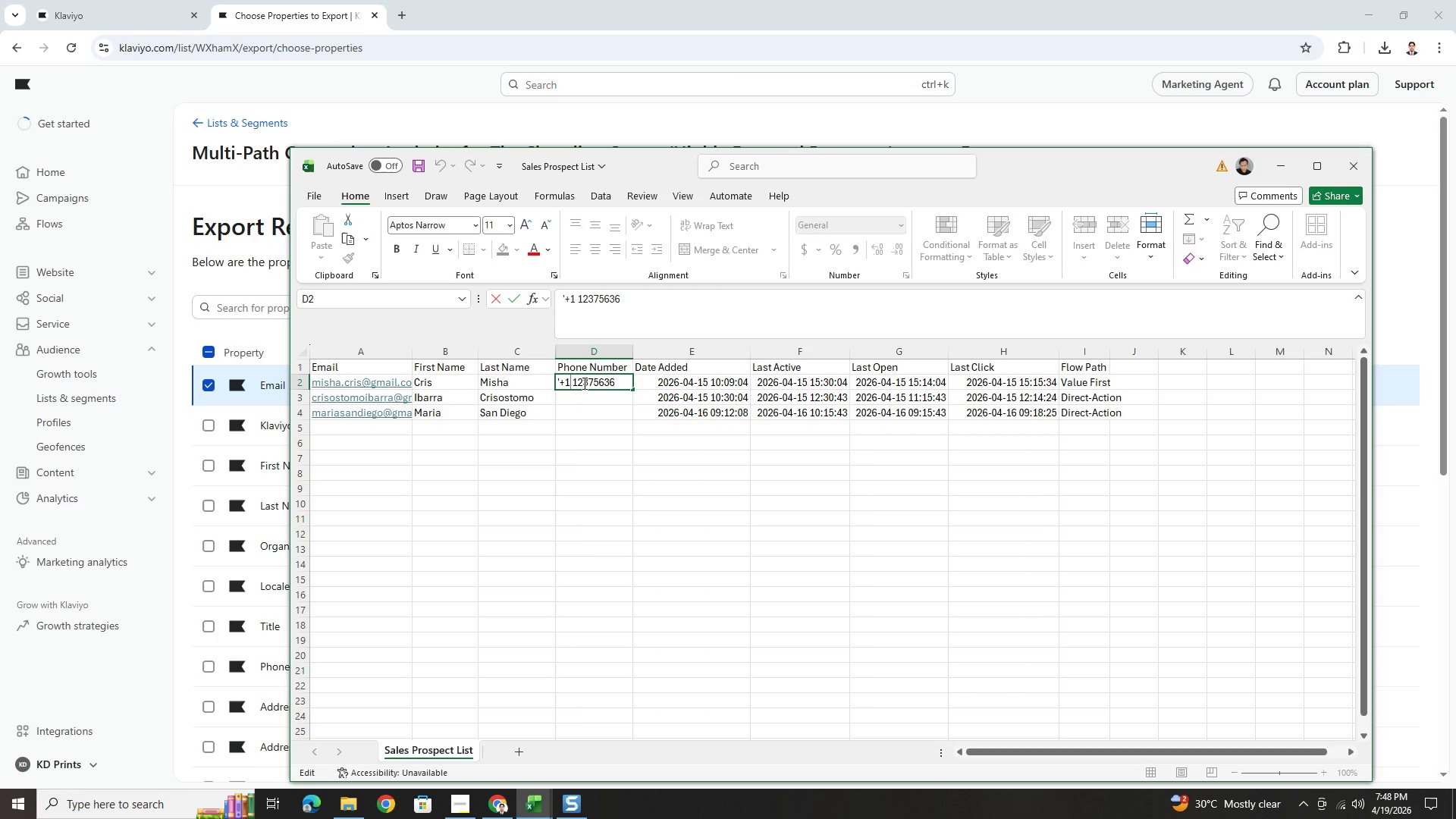 
key(ArrowRight)
 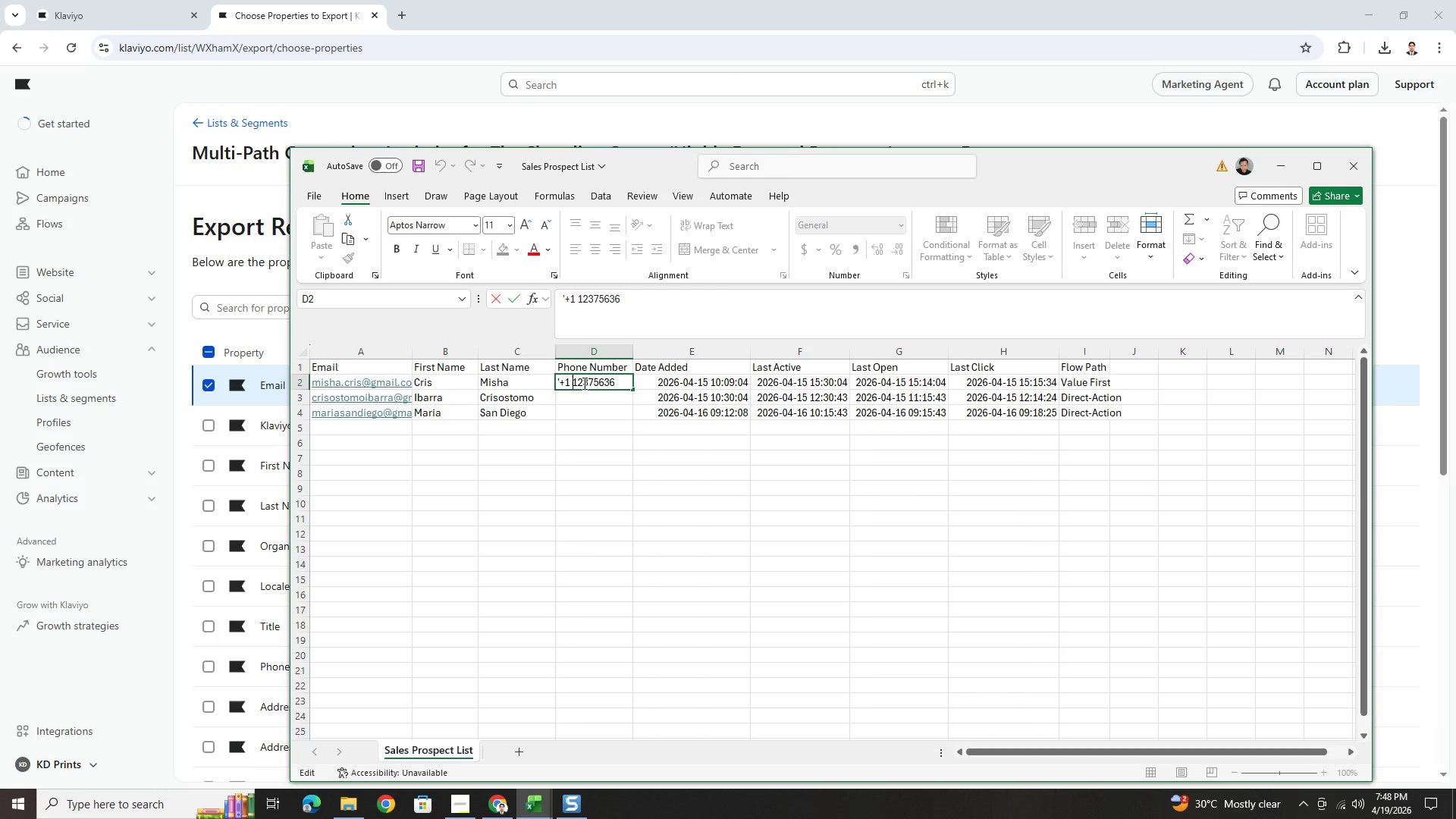 
key(ArrowRight)
 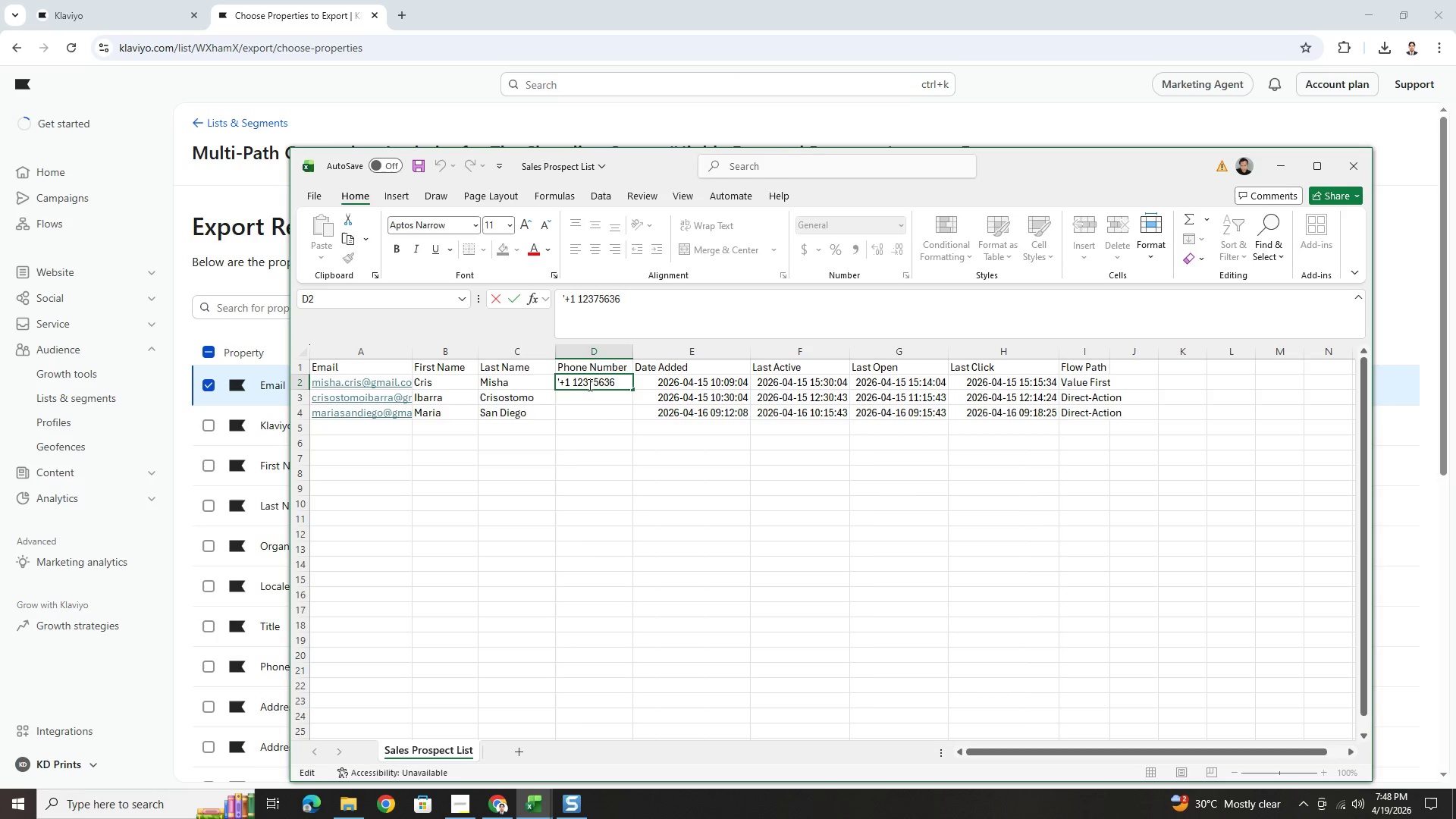 
key(ArrowRight)
 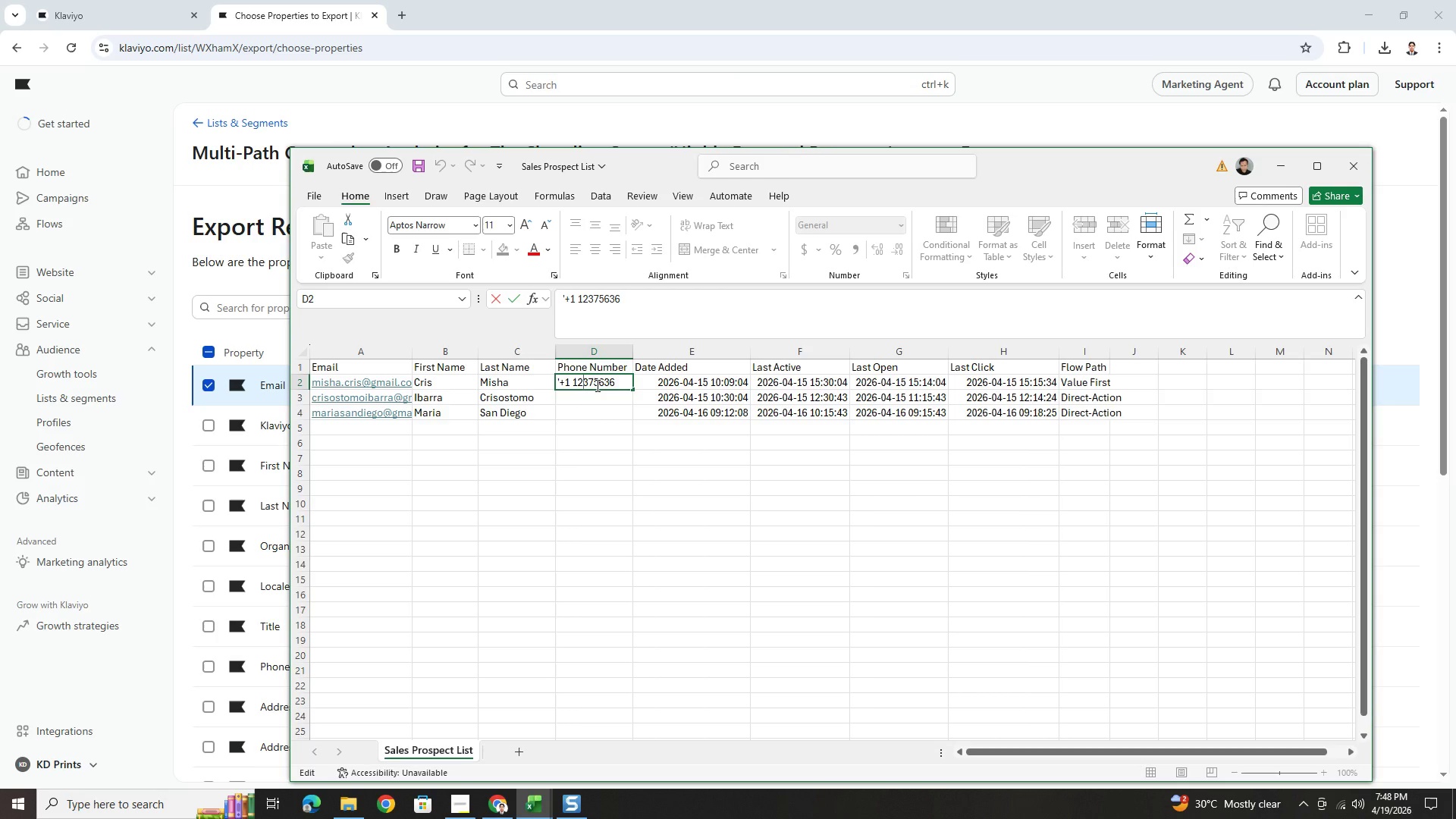 
key(ArrowRight)
 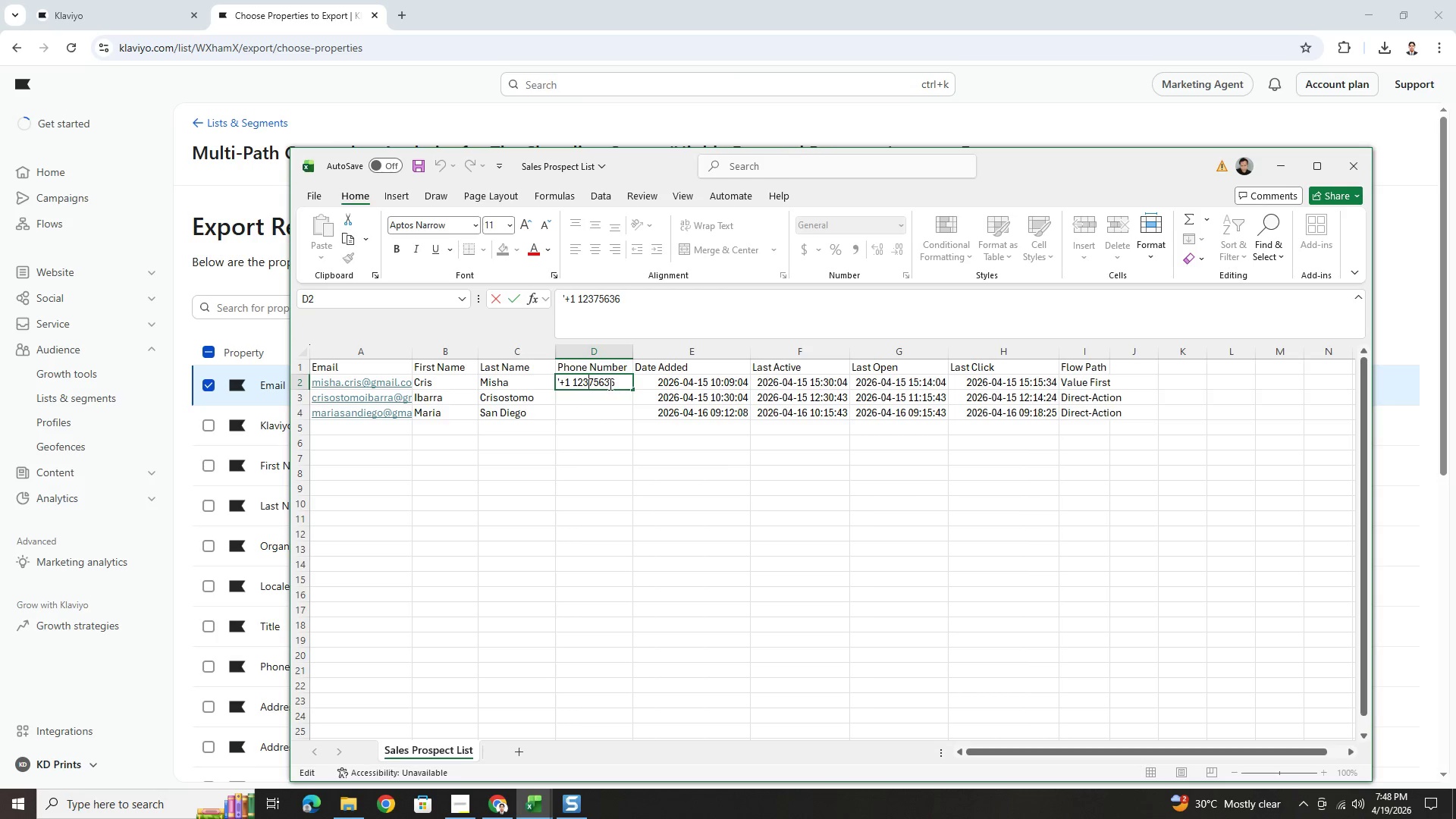 
key(ArrowRight)
 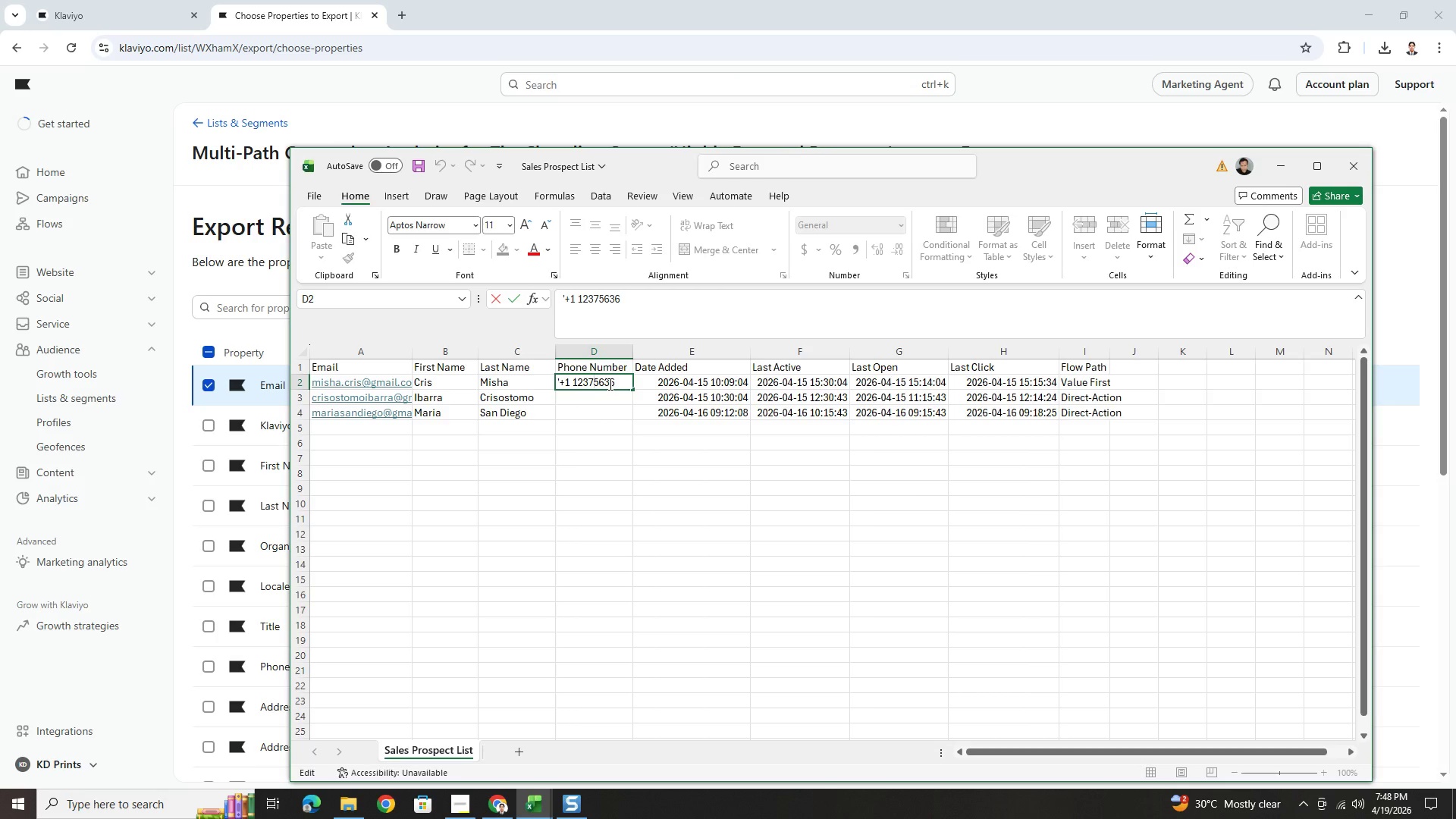 
key(ArrowRight)
 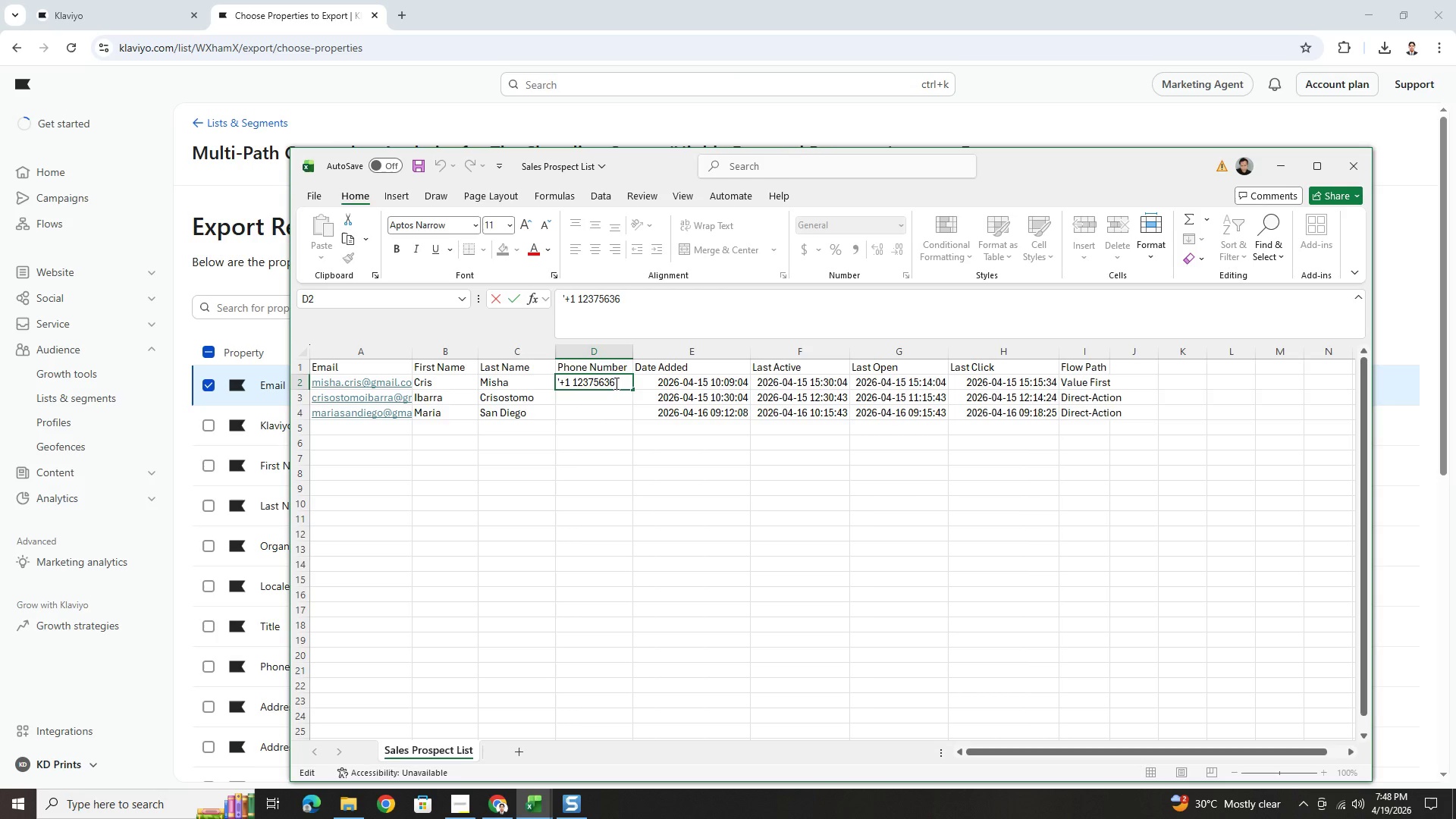 
left_click([615, 383])
 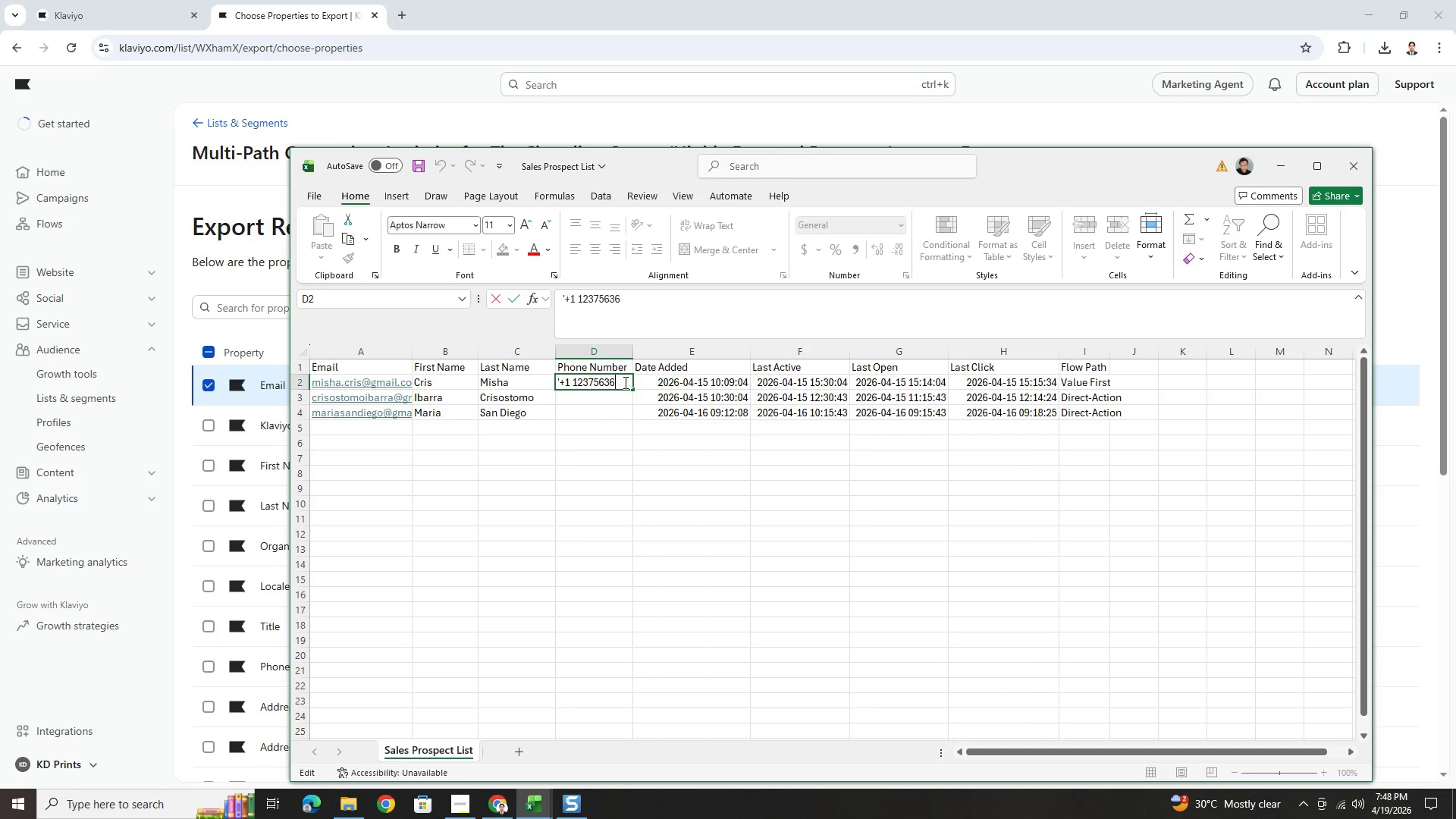 
key(ArrowLeft)
 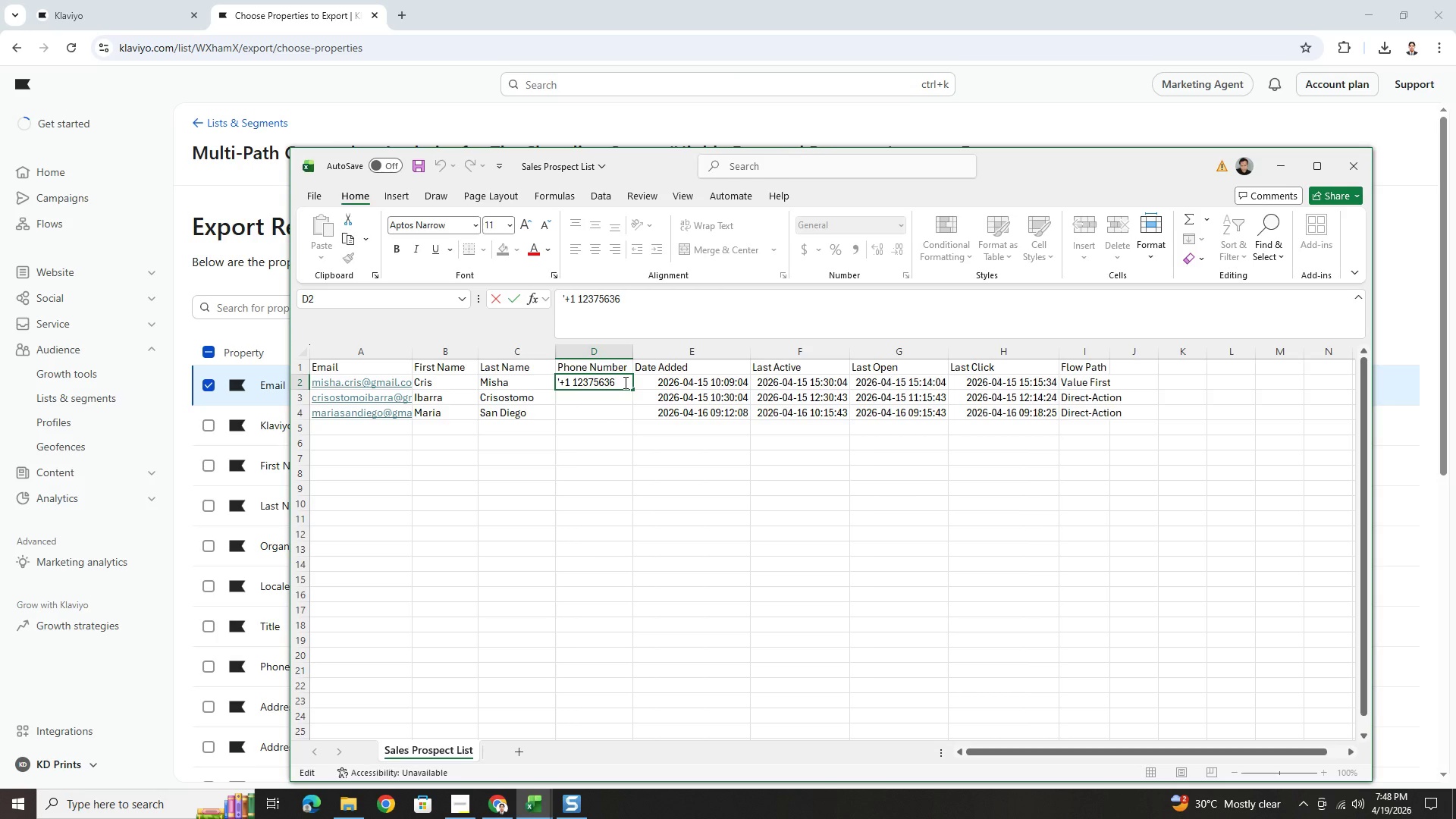 
key(ArrowLeft)
 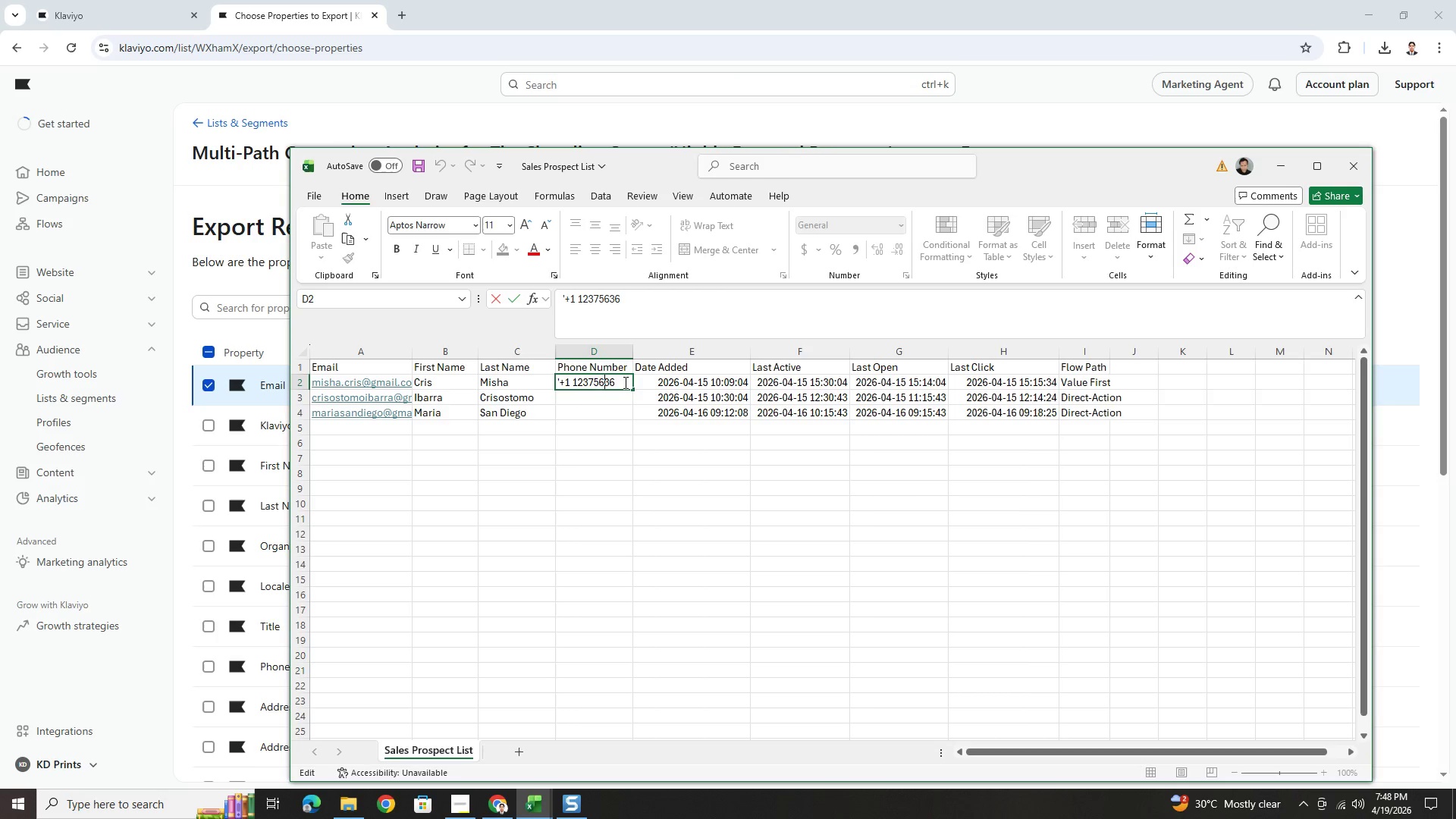 
key(ArrowLeft)
 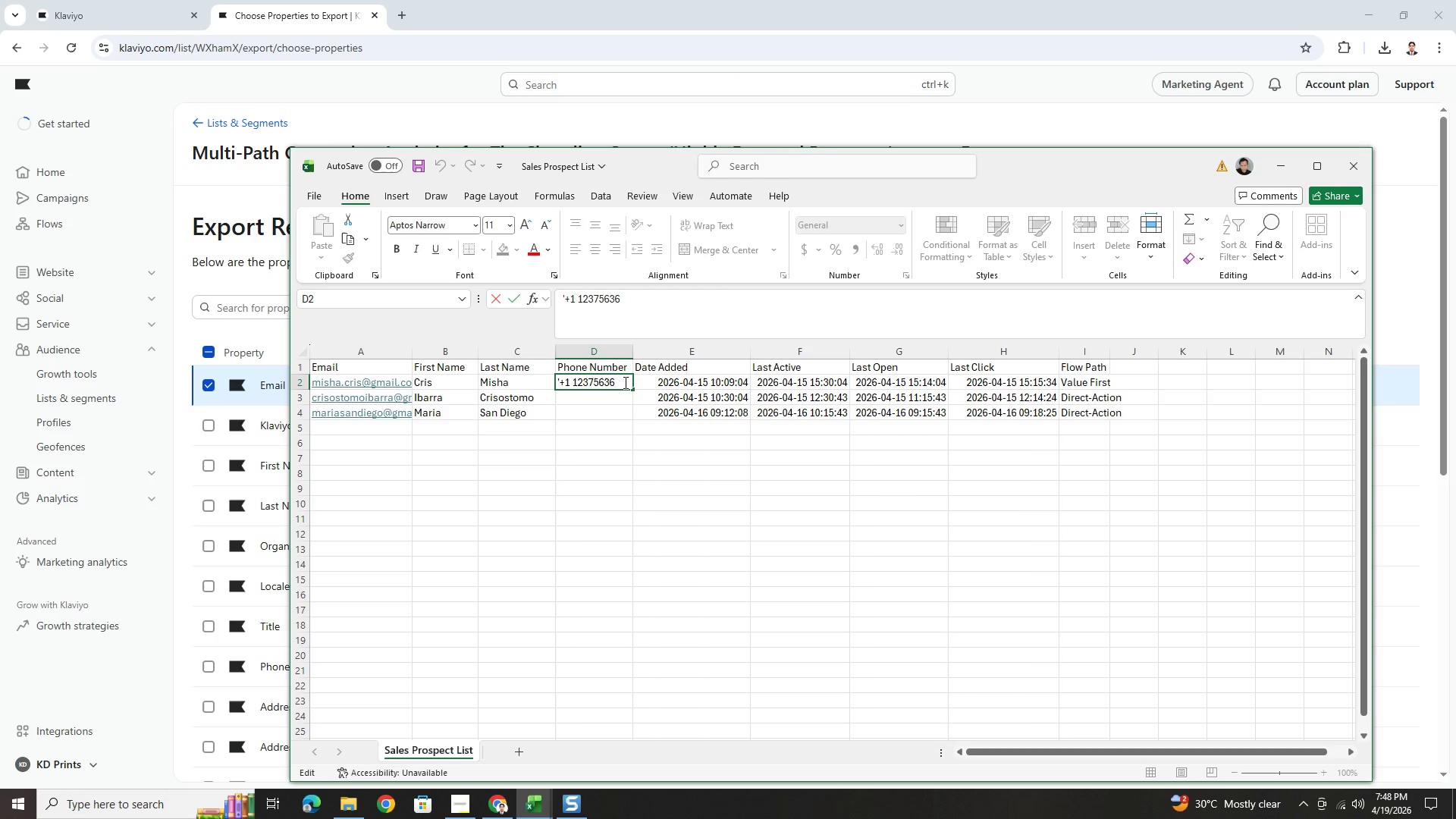 
key(ArrowLeft)
 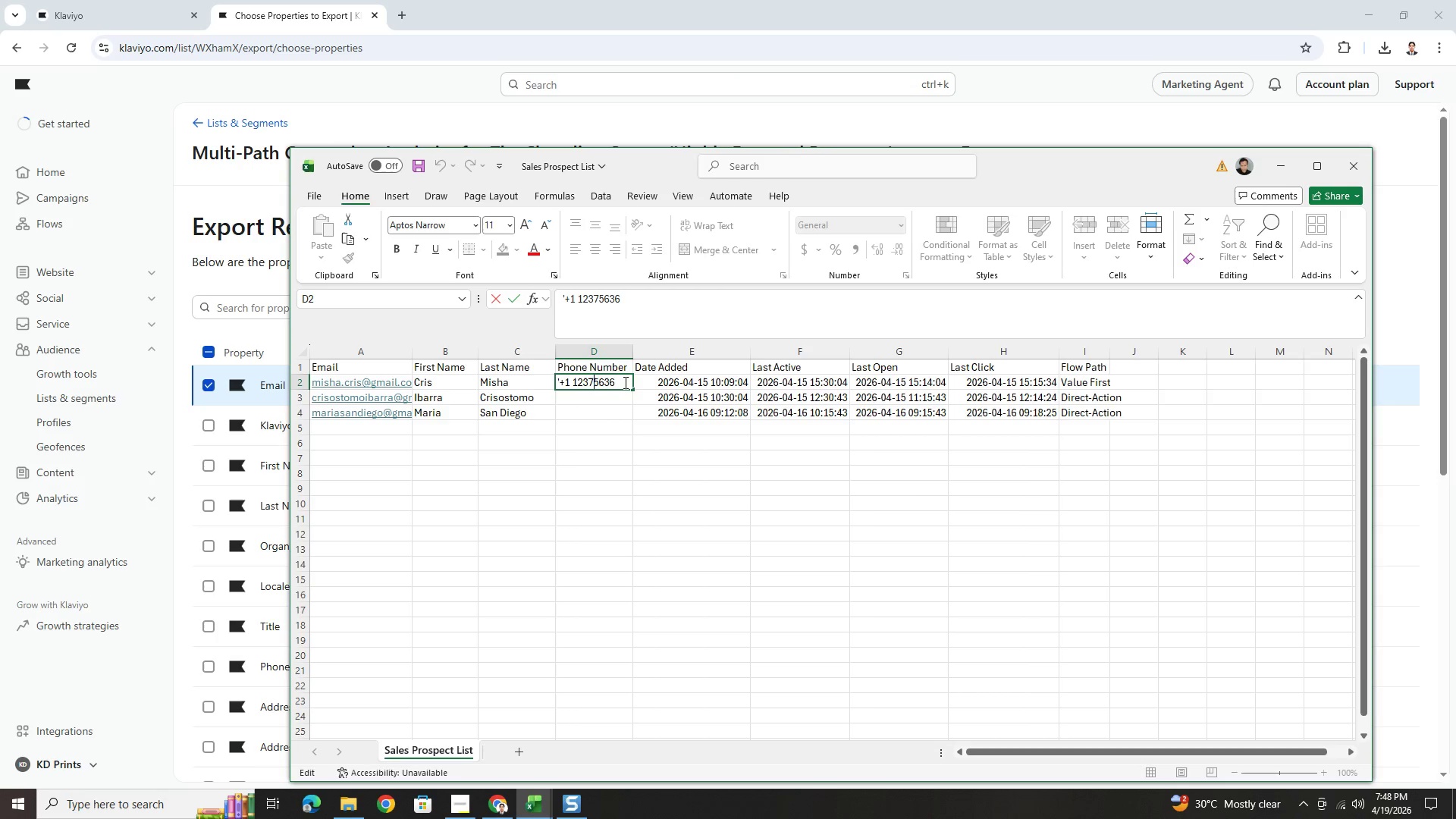 
key(ArrowLeft)
 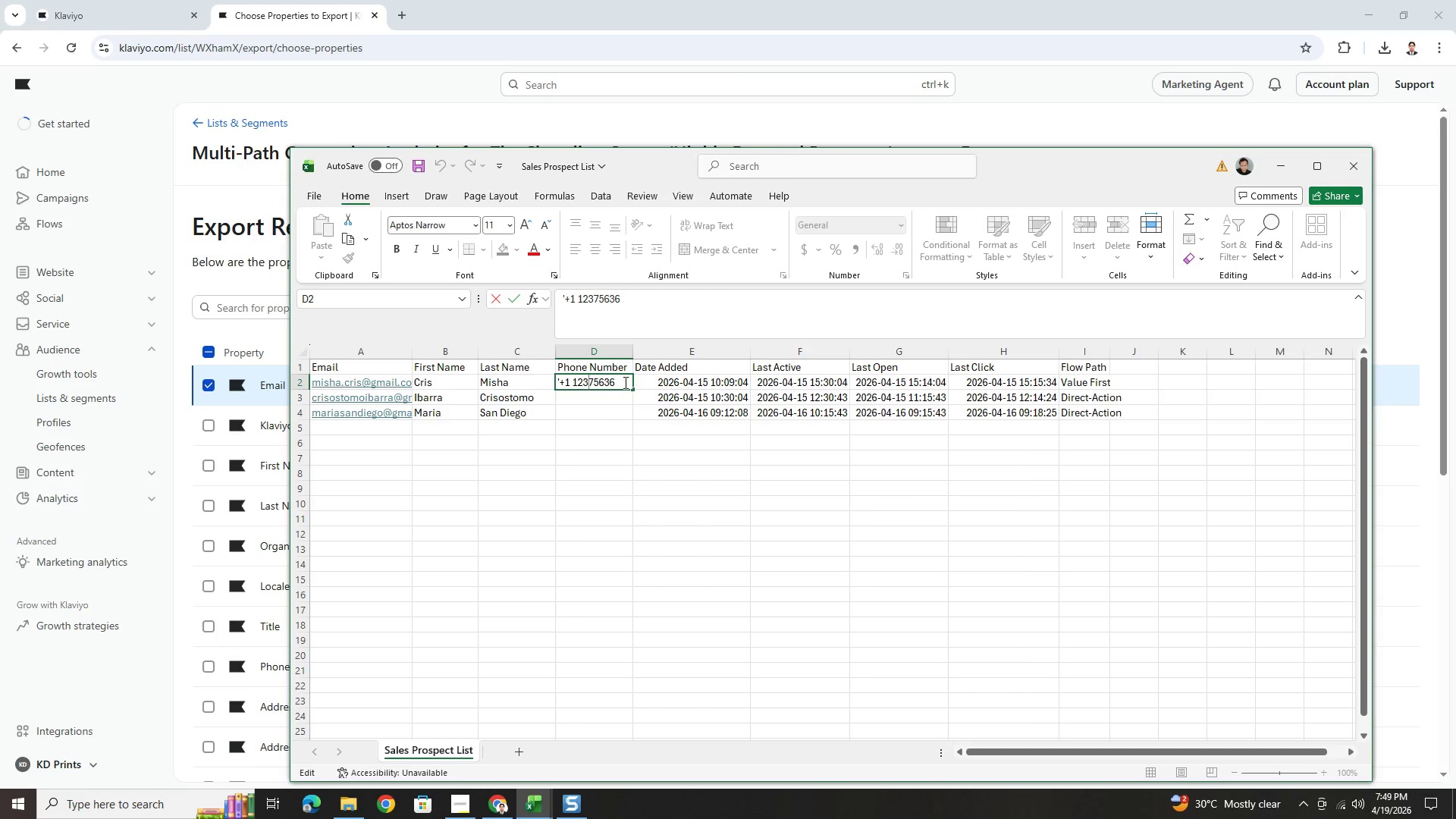 
key(ArrowLeft)
 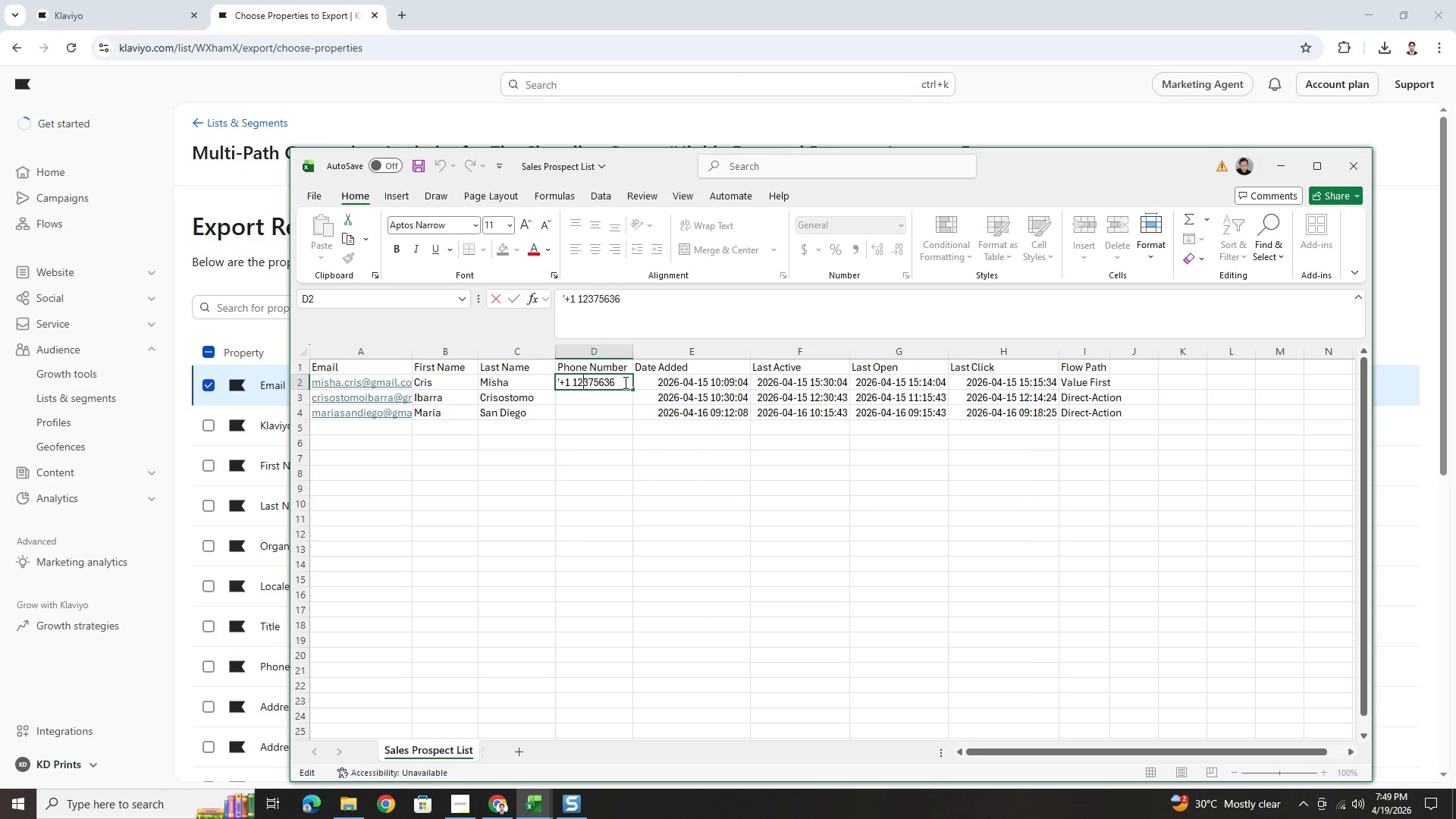 
key(ArrowLeft)
 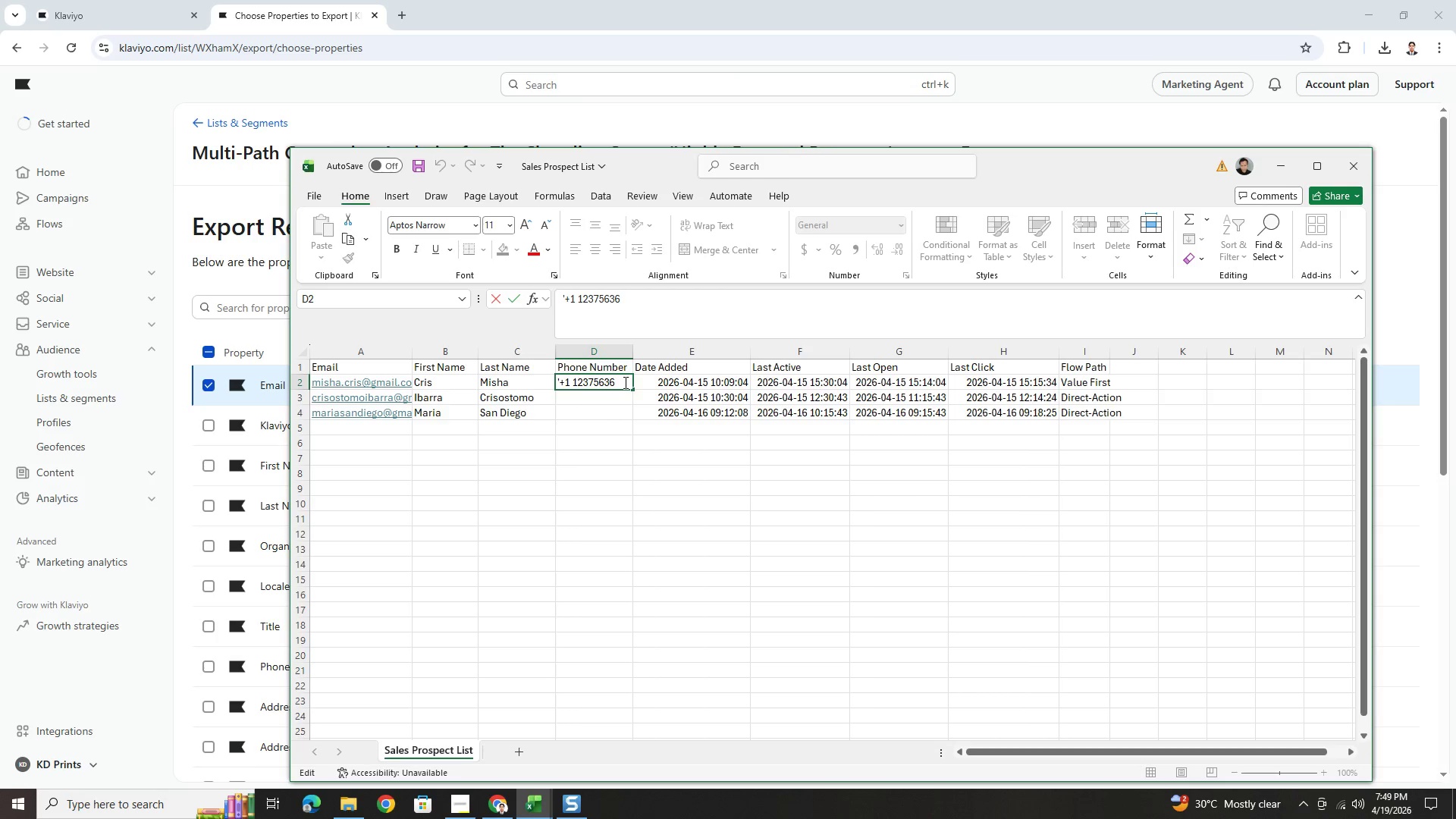 
key(ArrowLeft)
 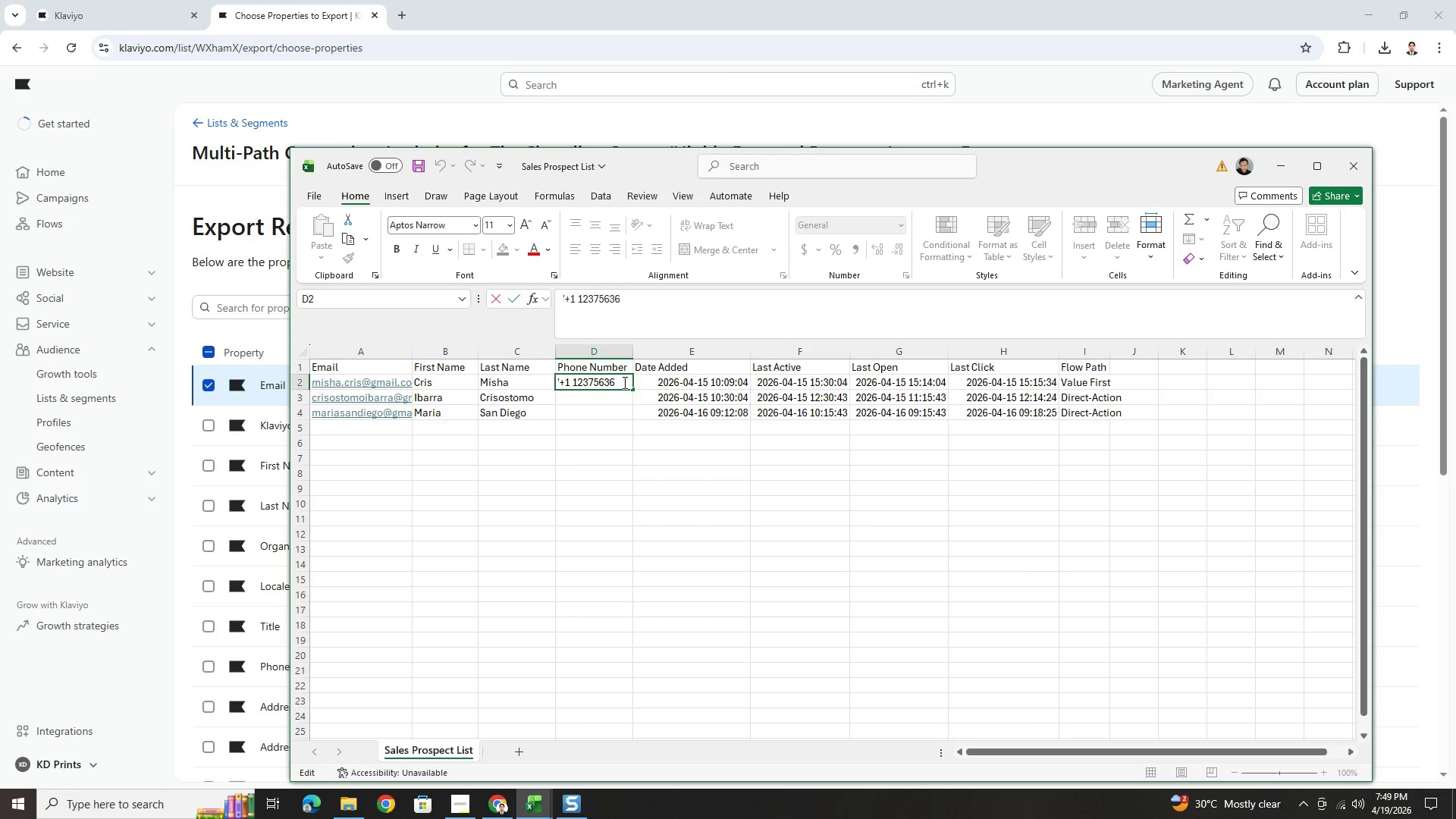 
key(ArrowLeft)
 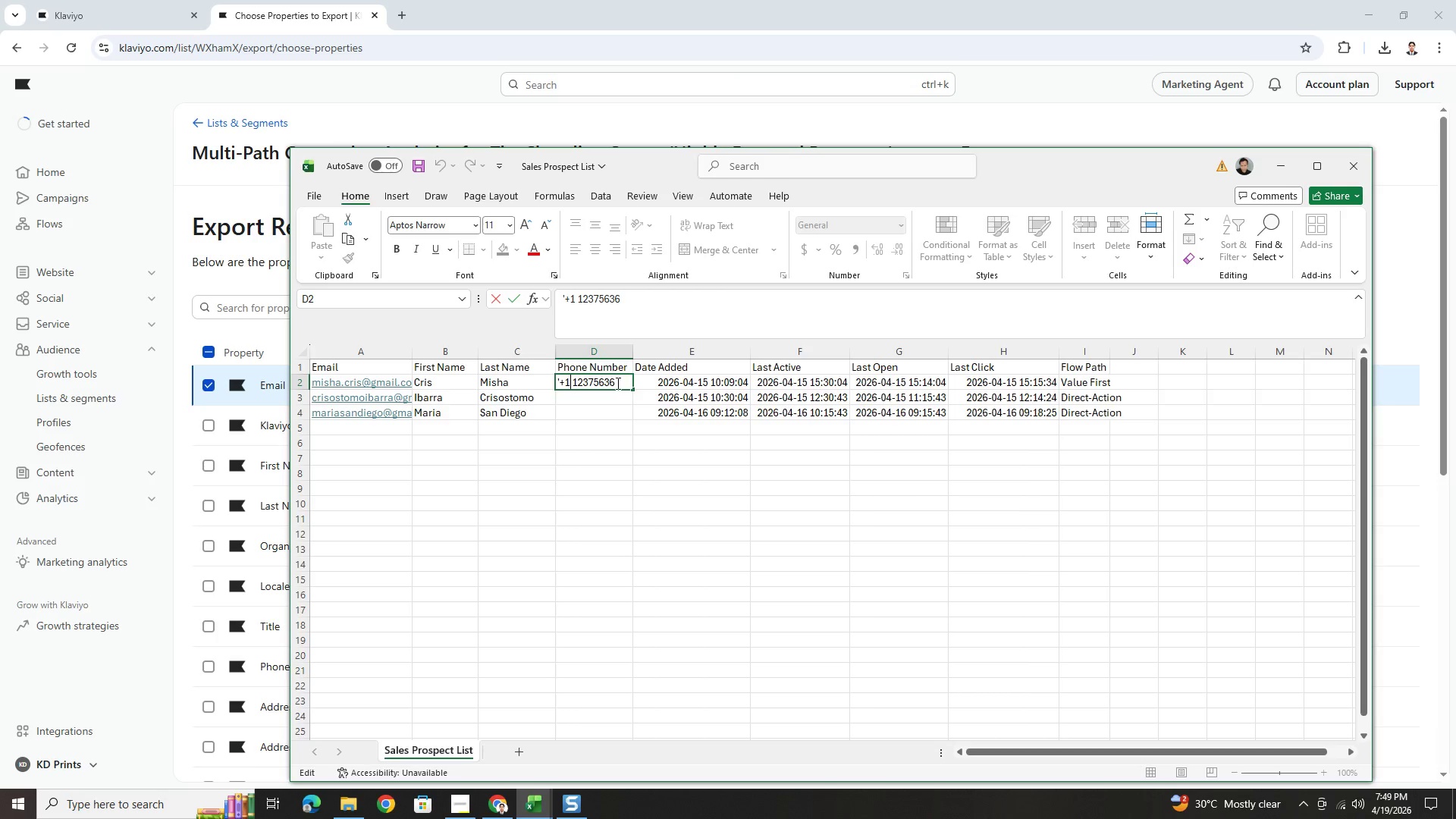 
left_click([614, 383])
 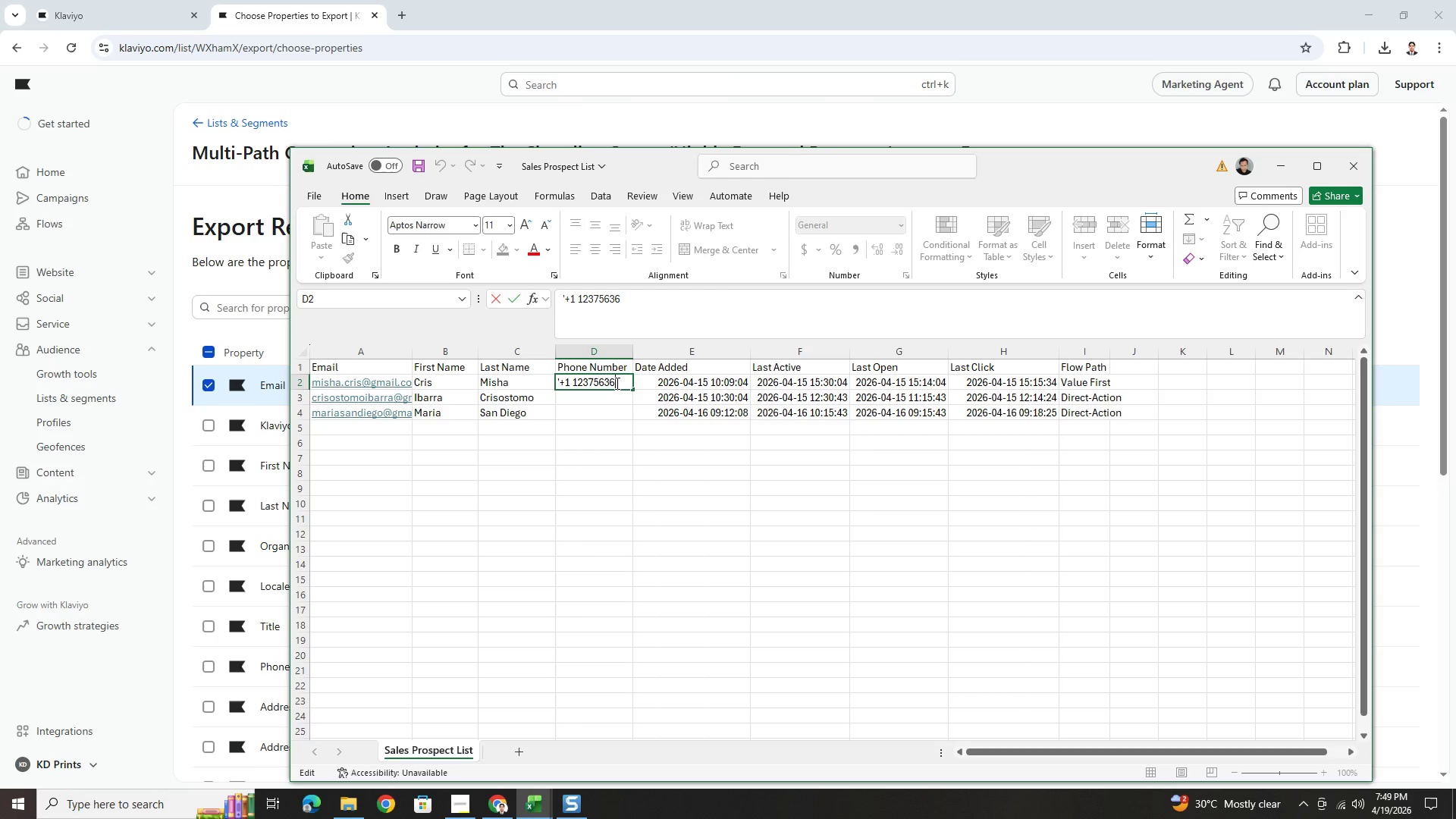 
key(6)
 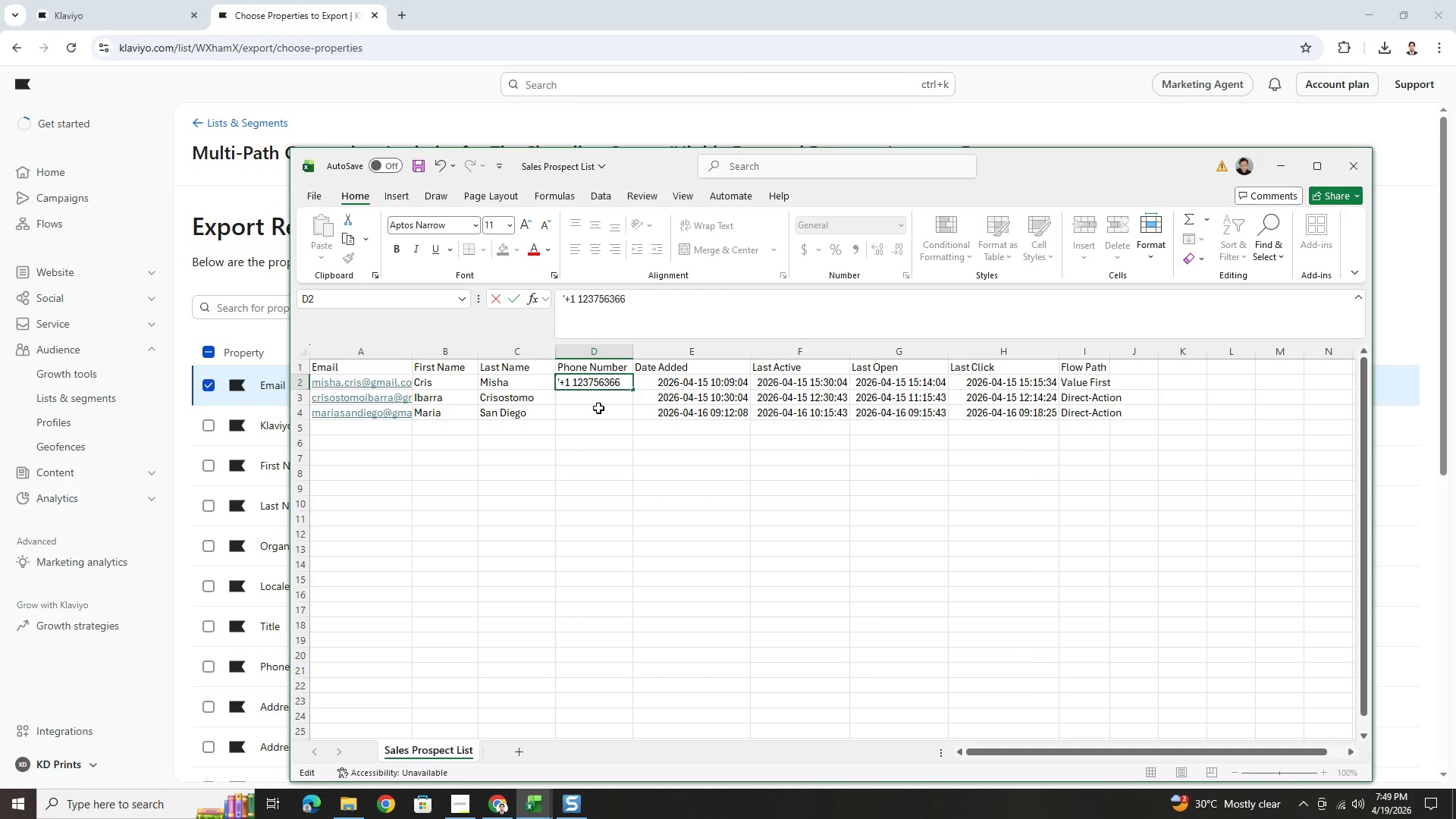 
left_click([598, 409])
 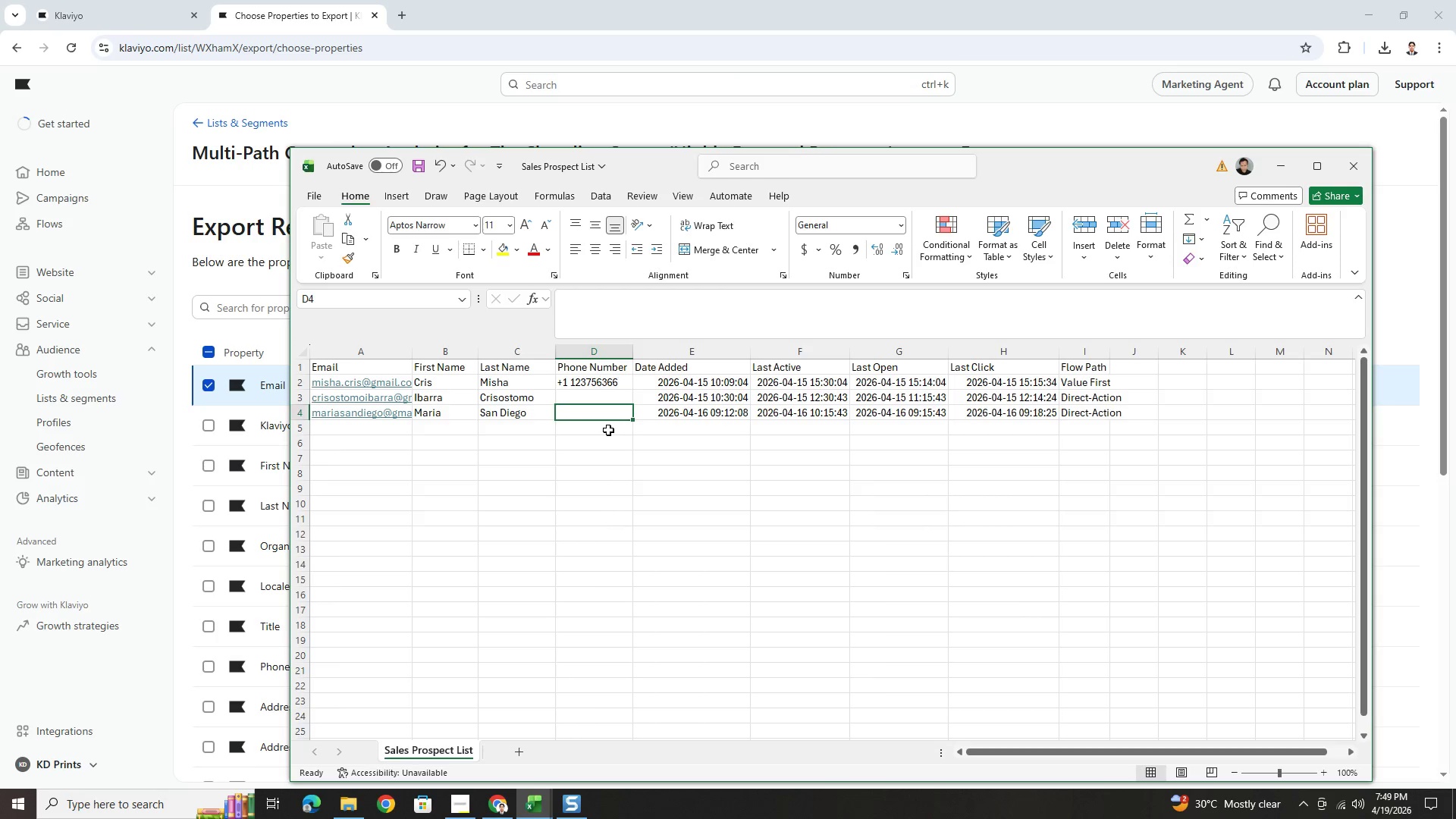 
wait(14.12)
 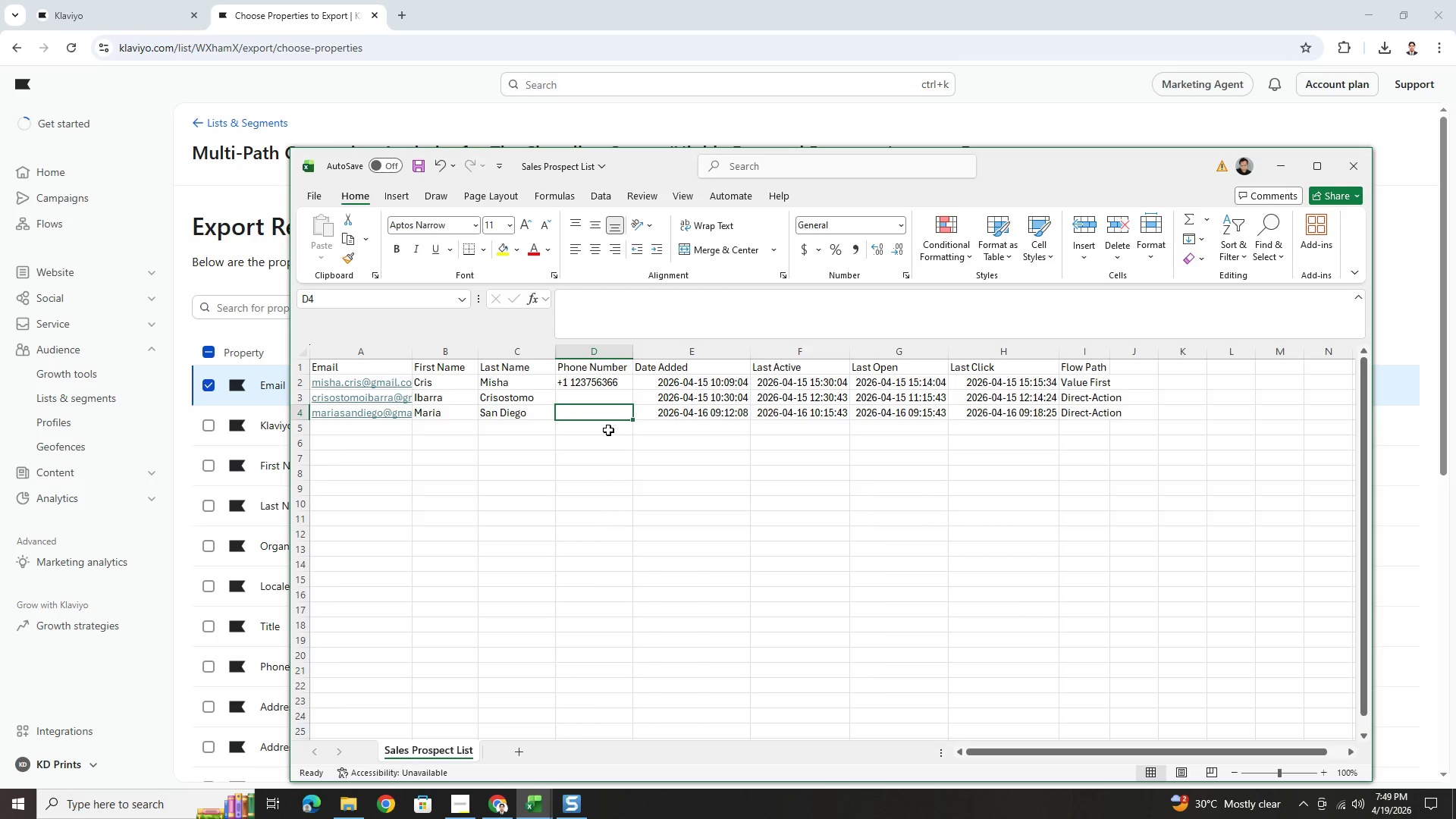 
left_click([400, 20])
 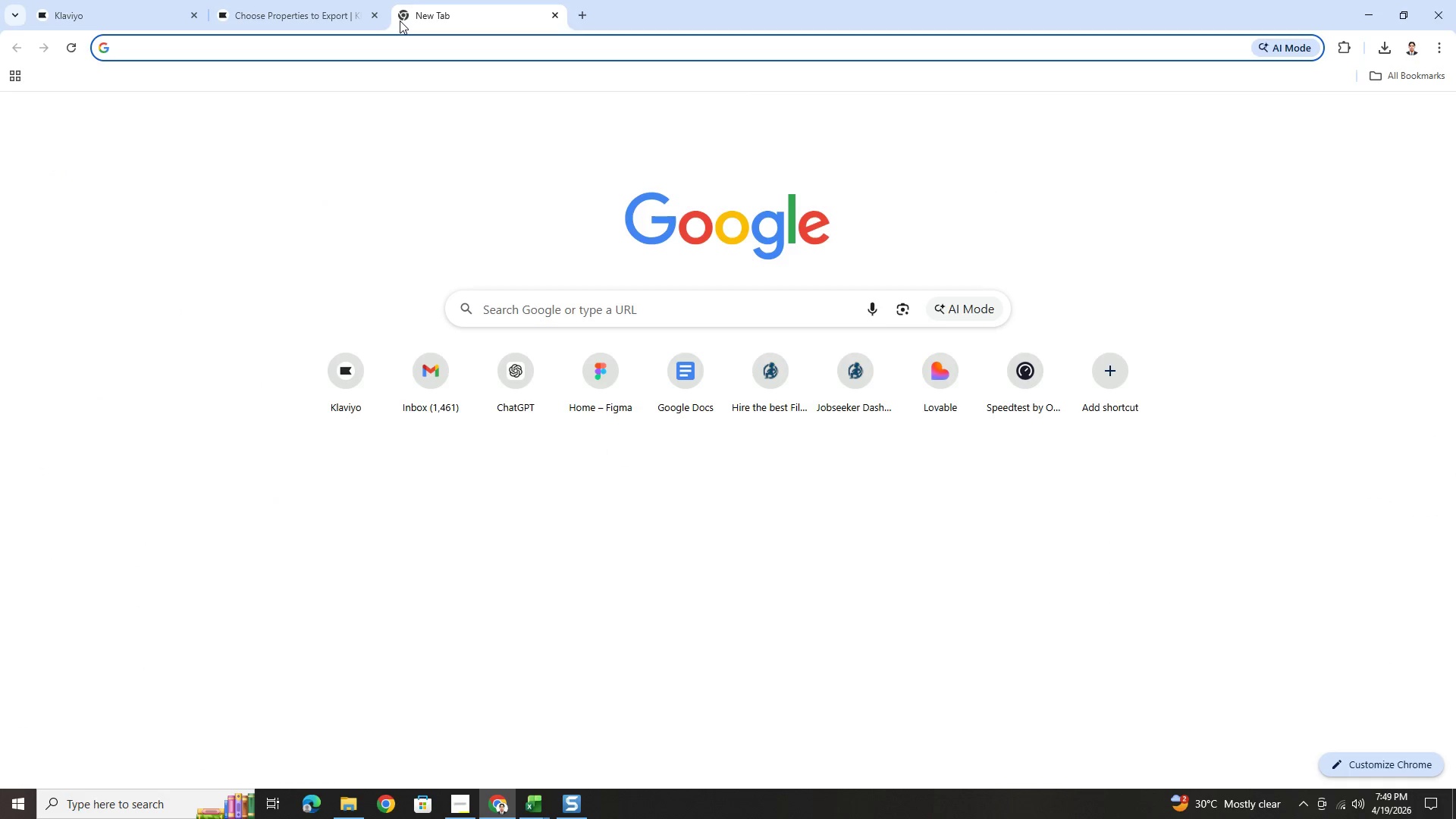 
type(us number)
 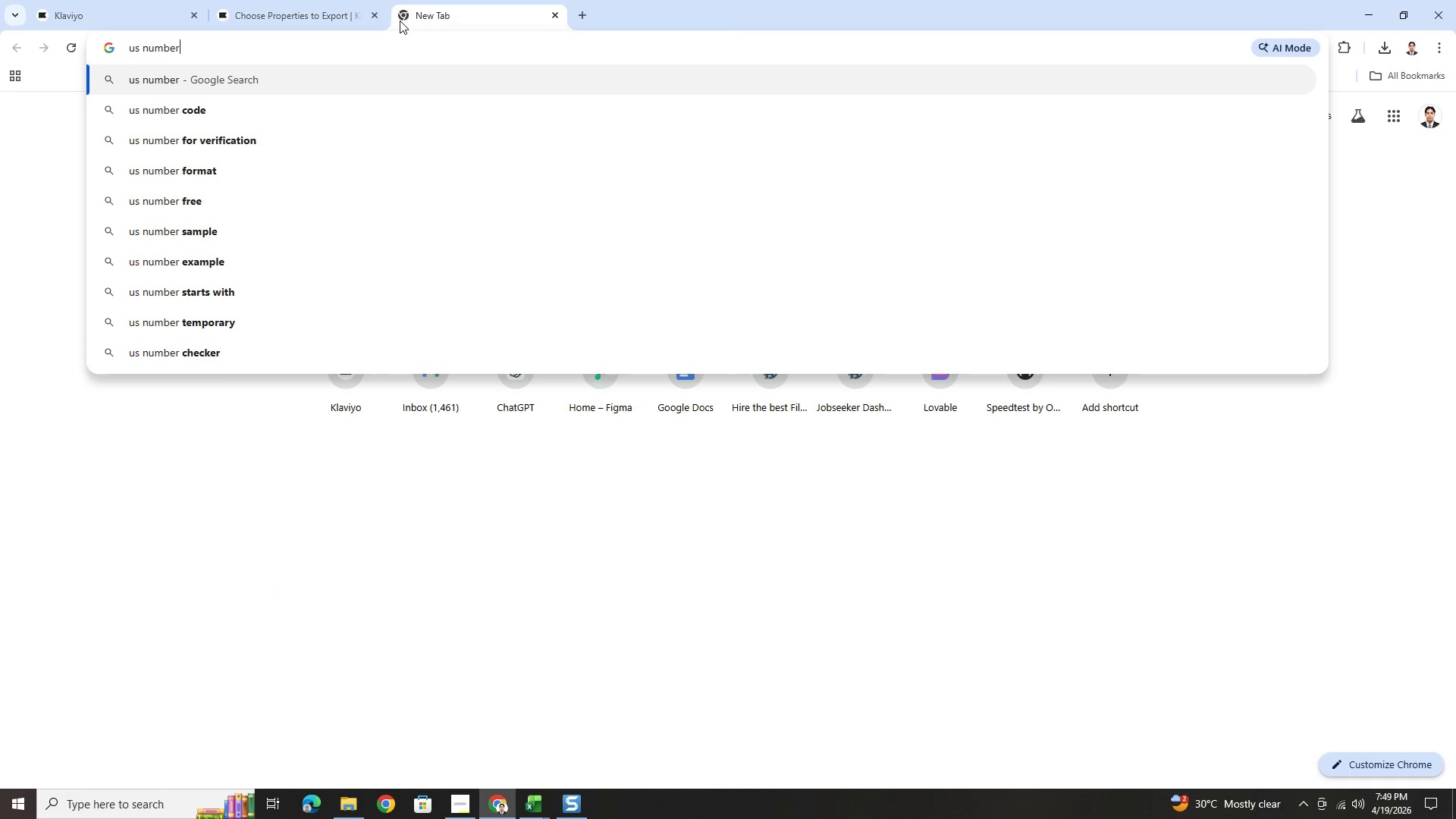 
key(Enter)
 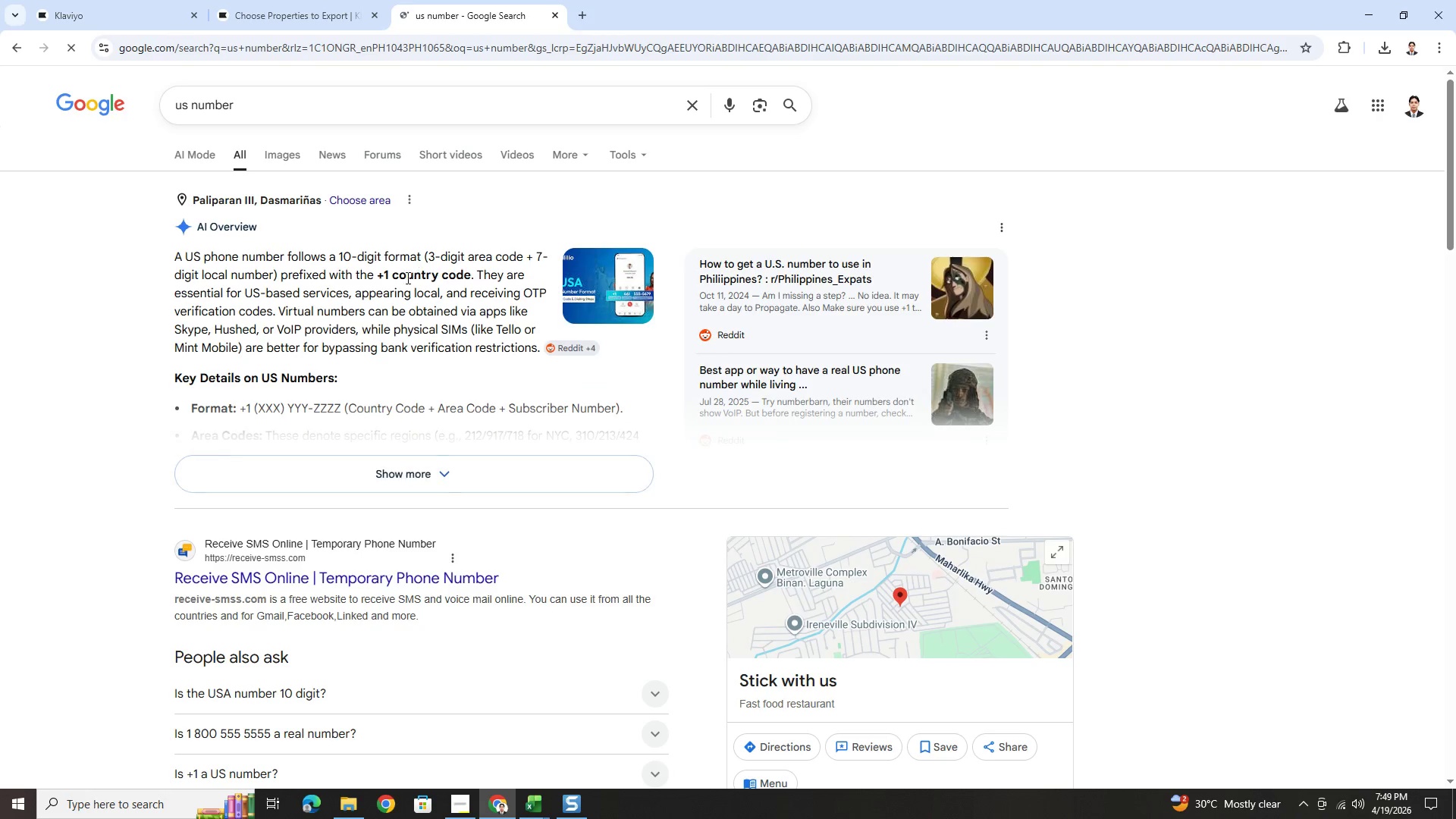 
scroll: coordinate [396, 347], scroll_direction: down, amount: 1.0
 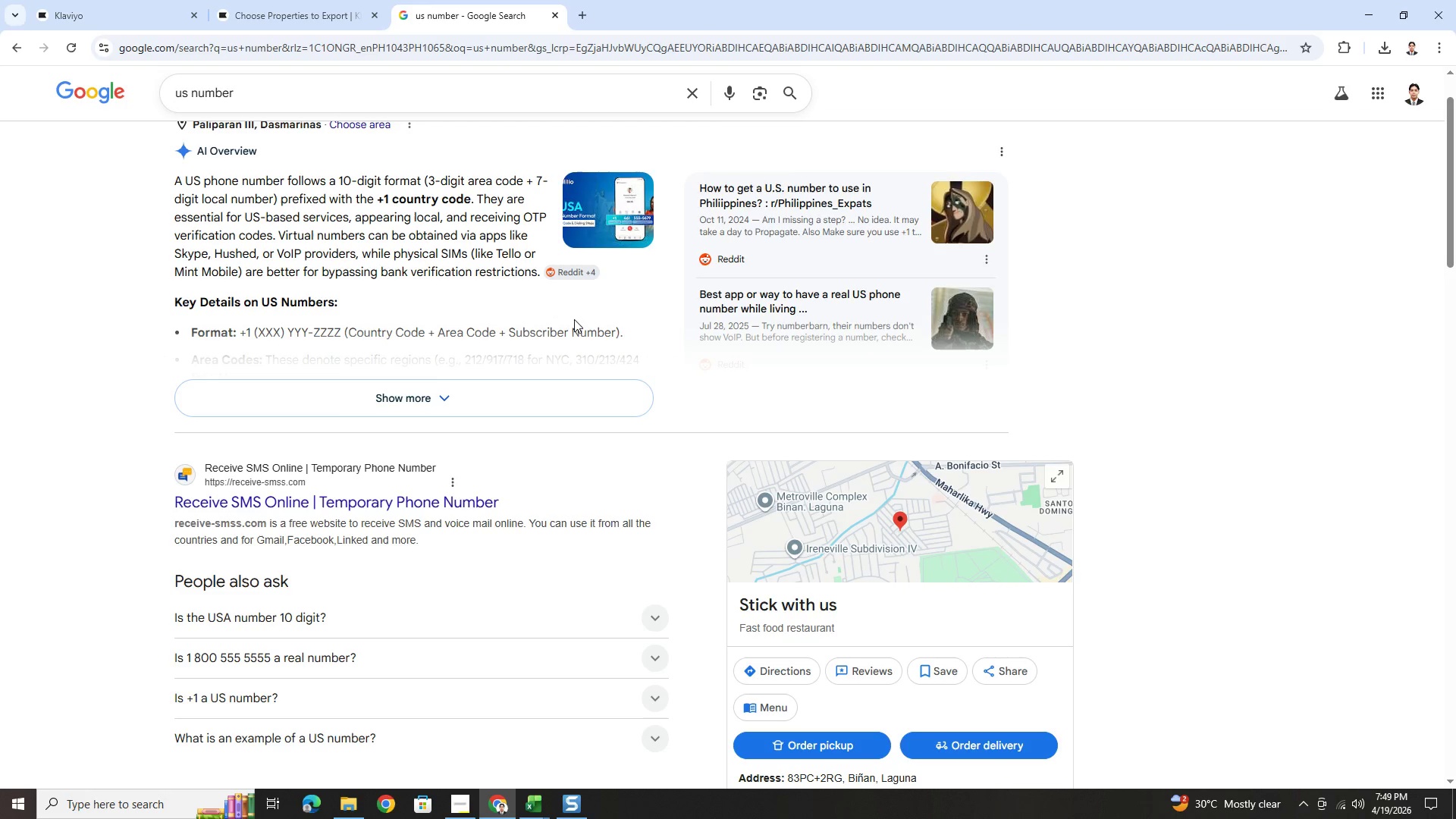 
wait(15.09)
 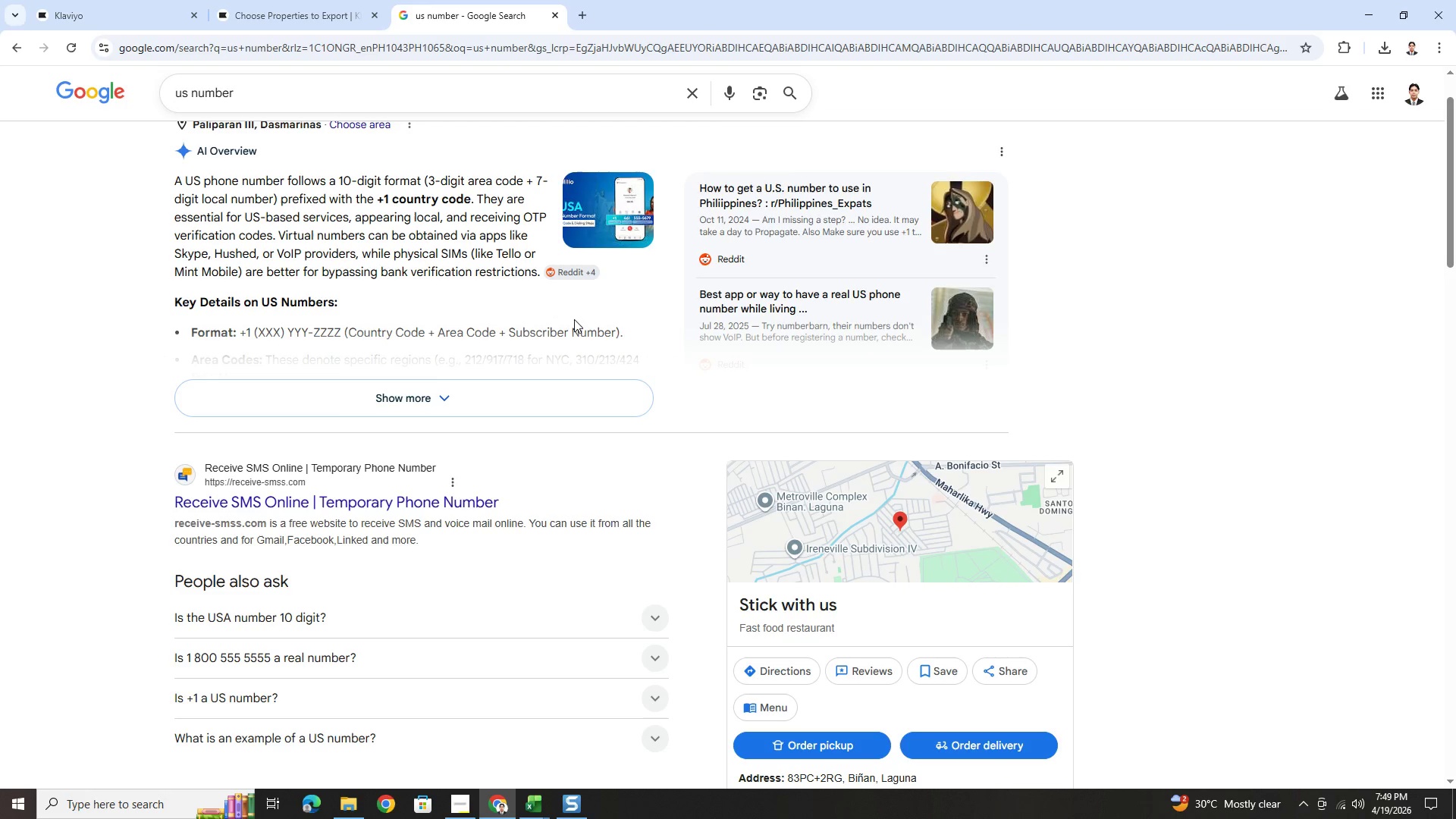 
left_click([555, 16])
 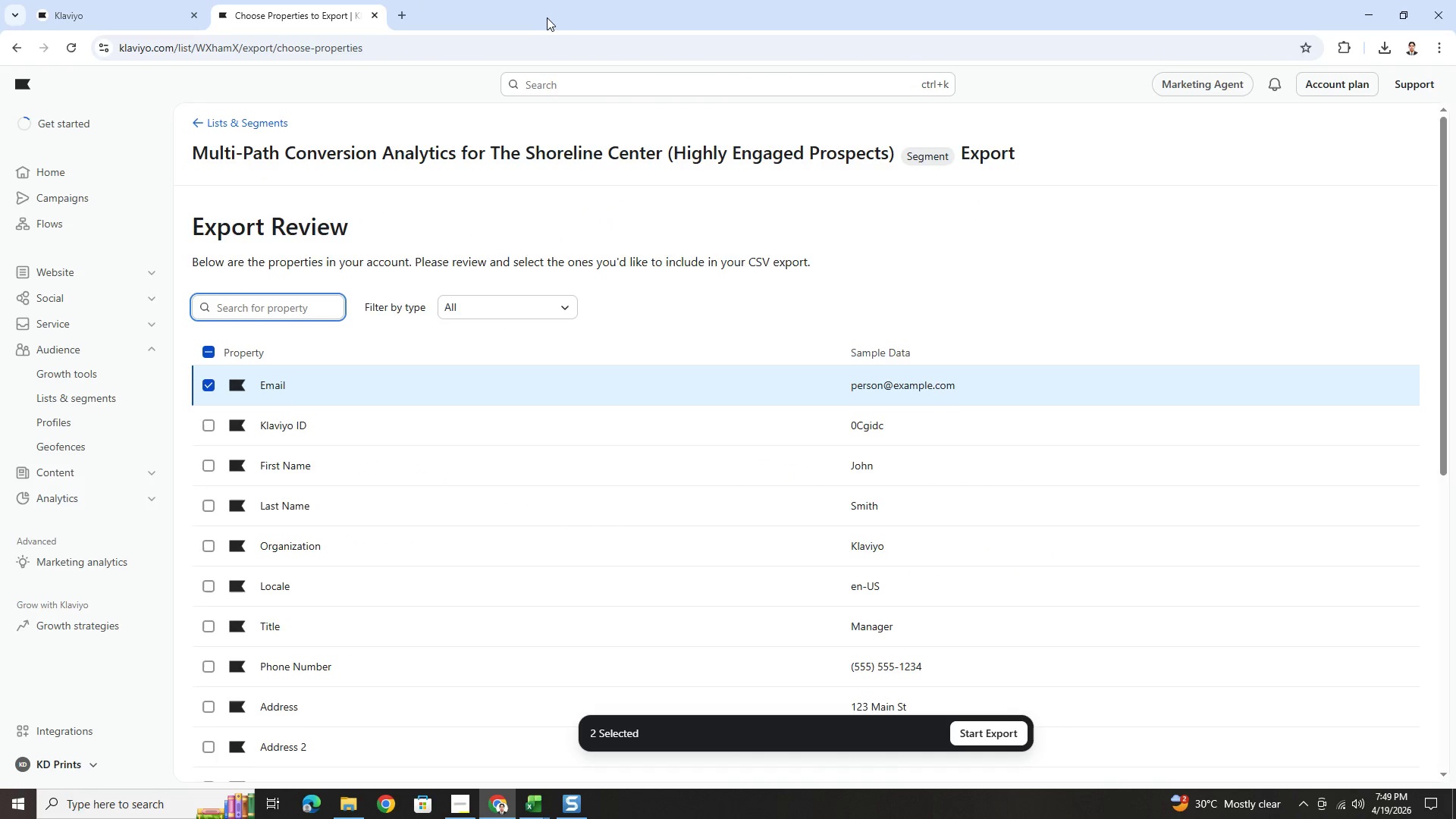 
key(Alt+AltLeft)
 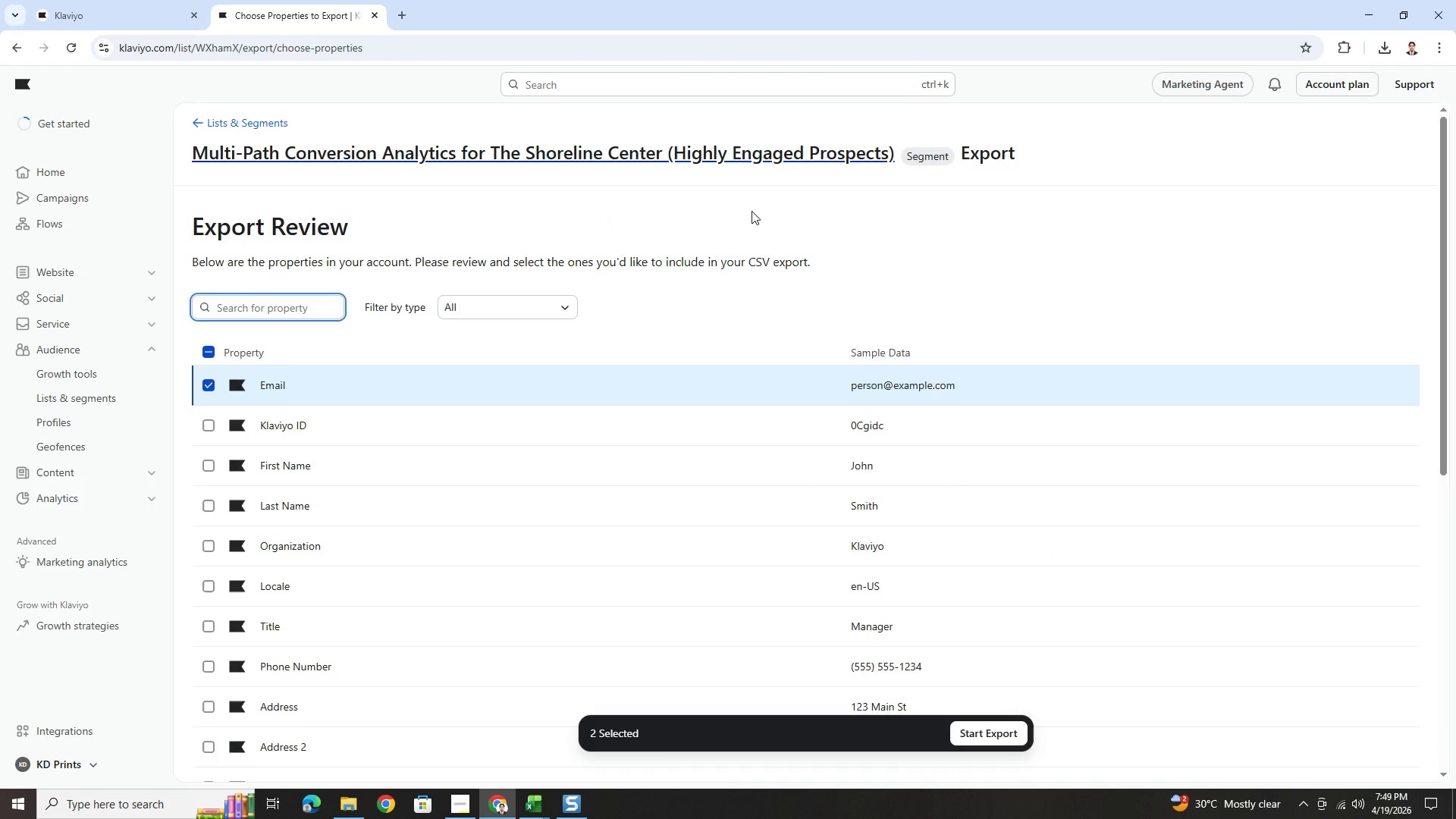 
key(Alt+Tab)
 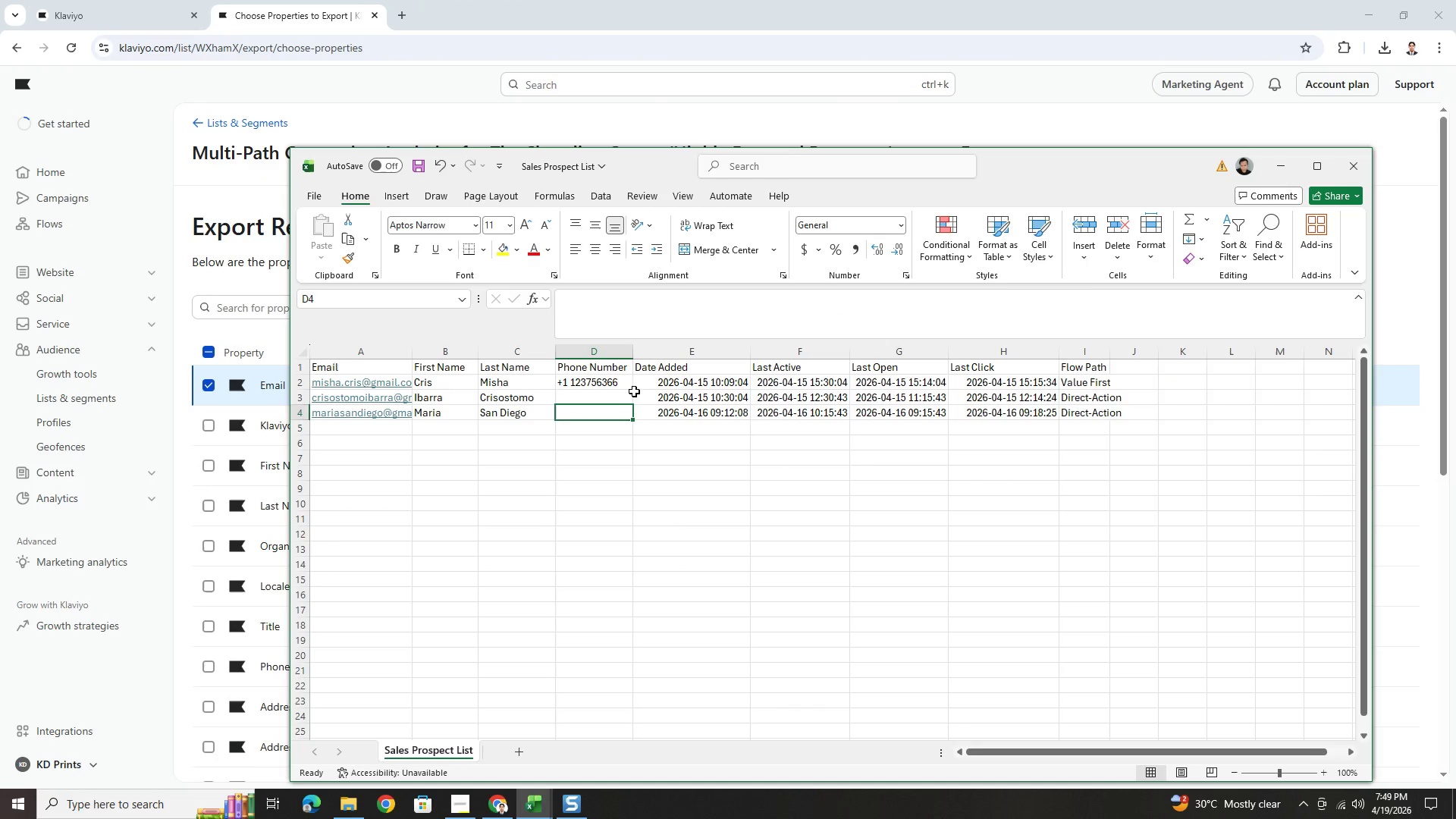 
left_click([620, 385])
 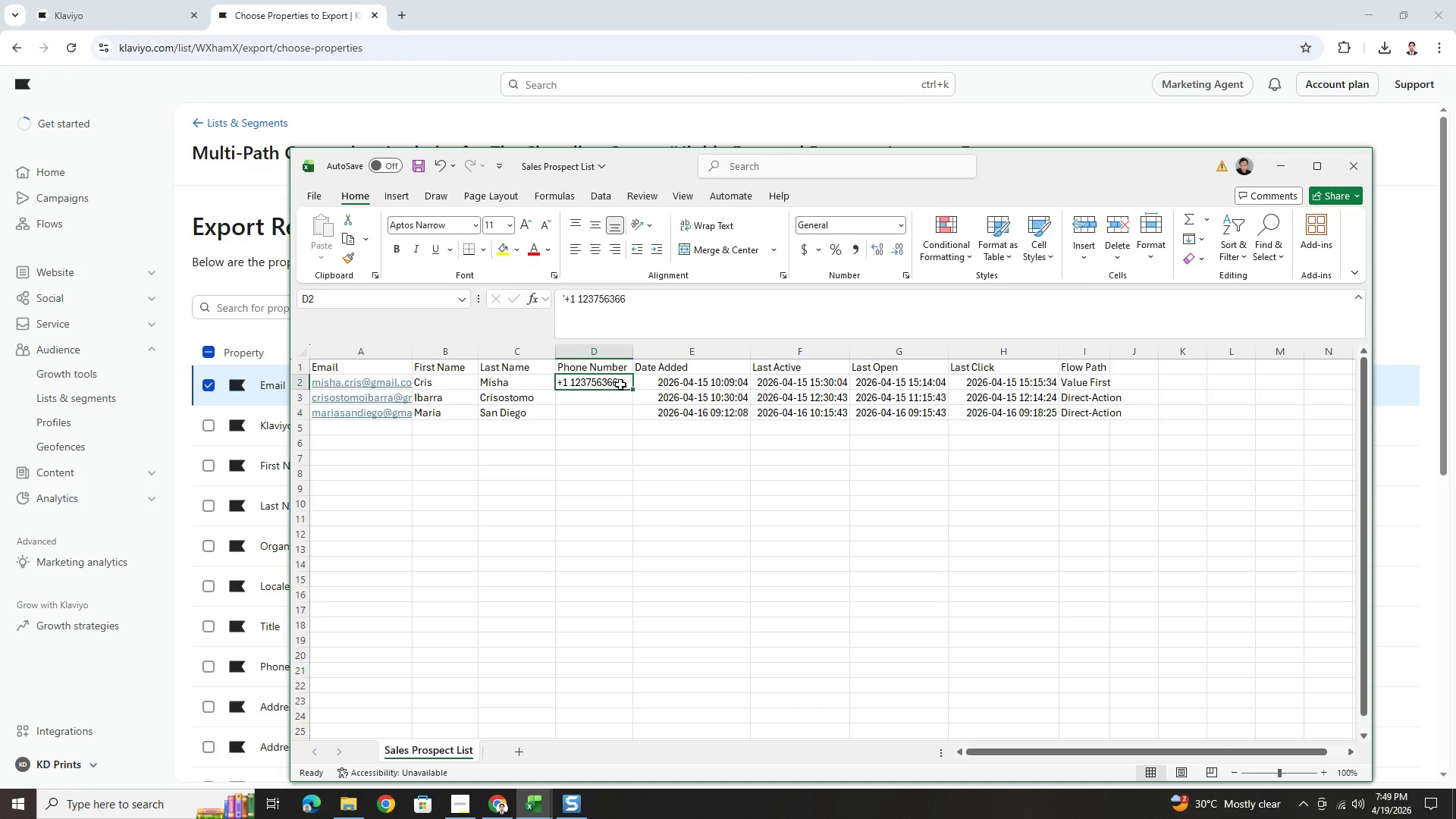 
double_click([620, 384])
 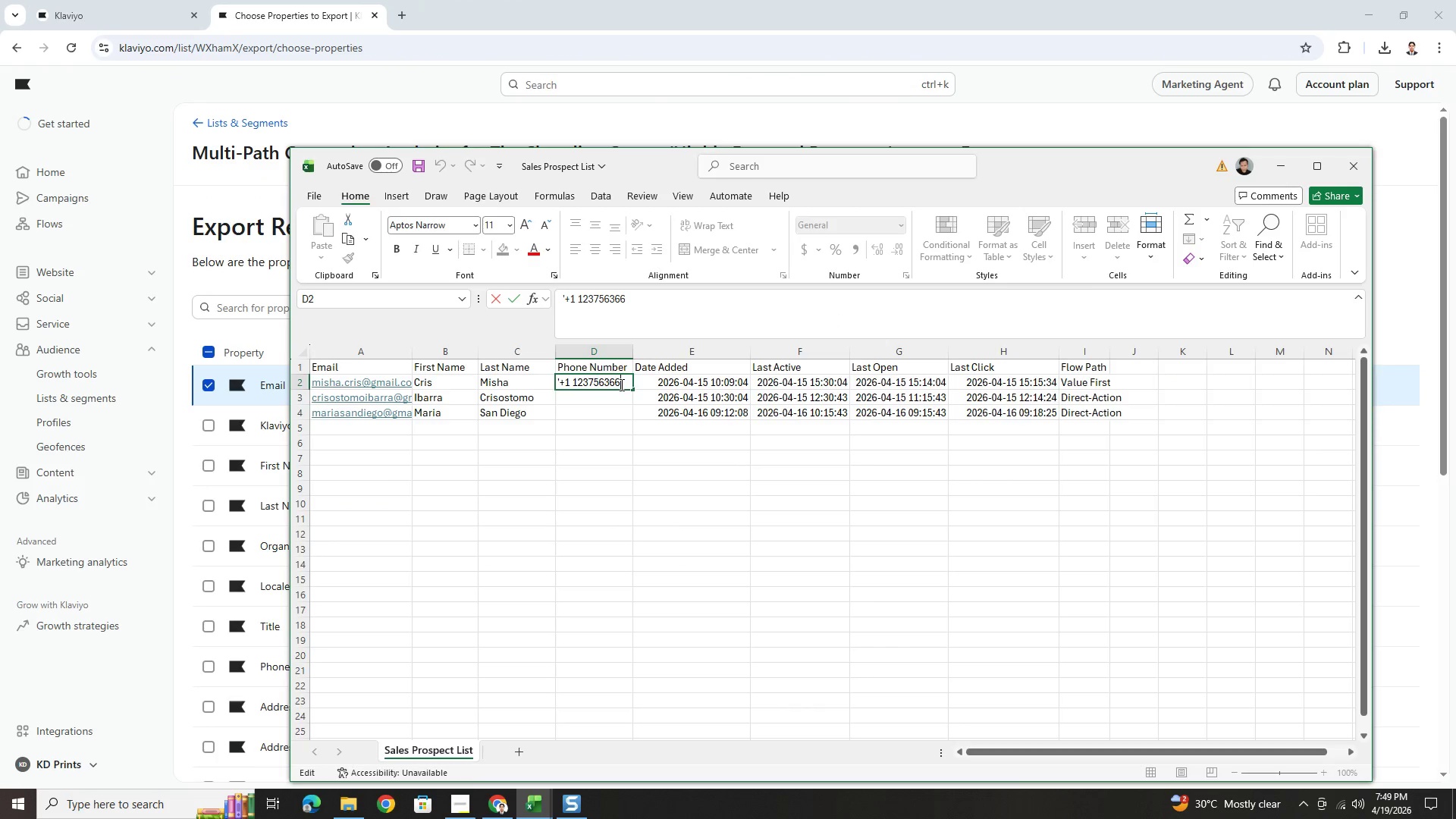 
key(1)
 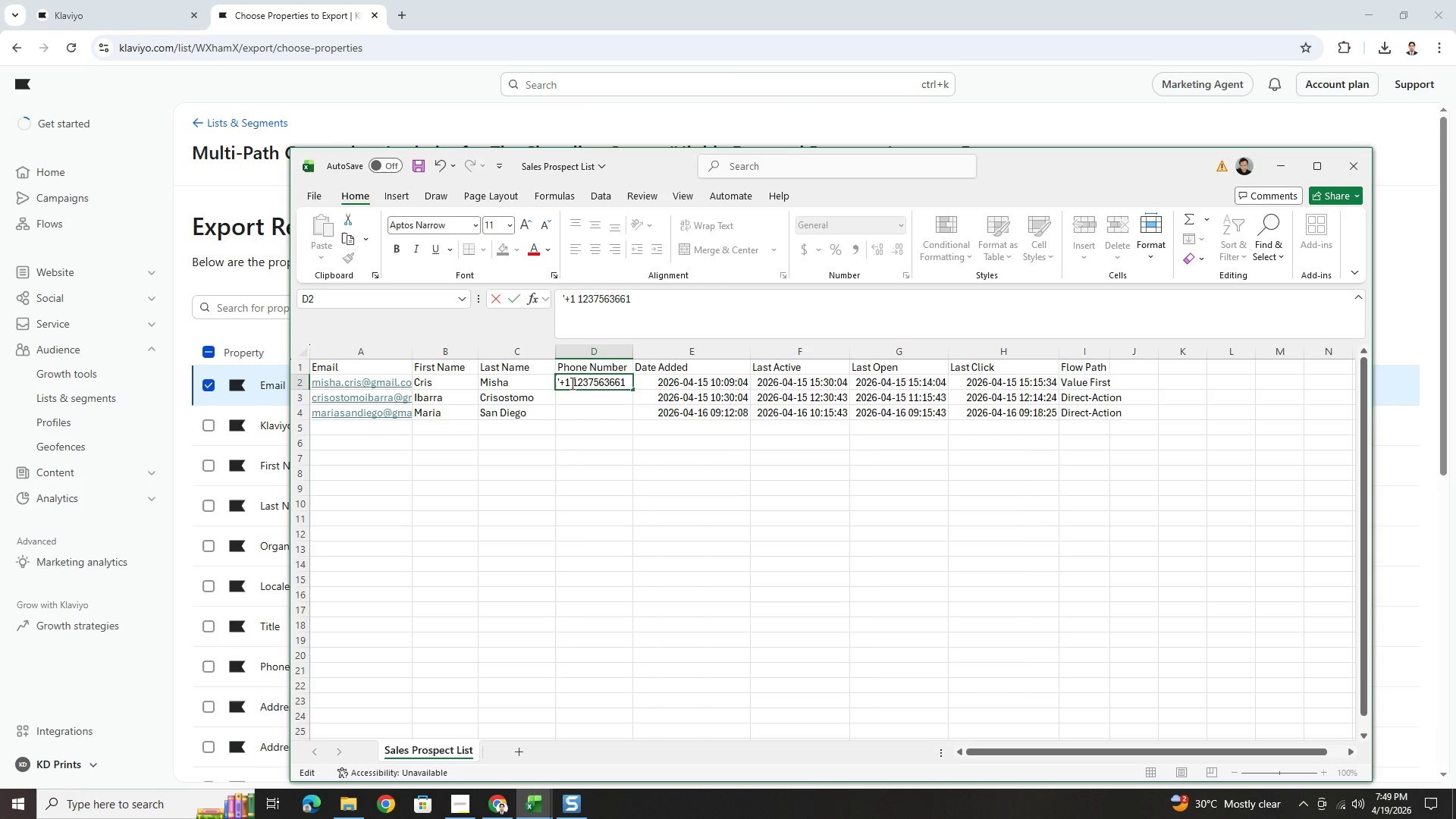 
left_click([573, 382])
 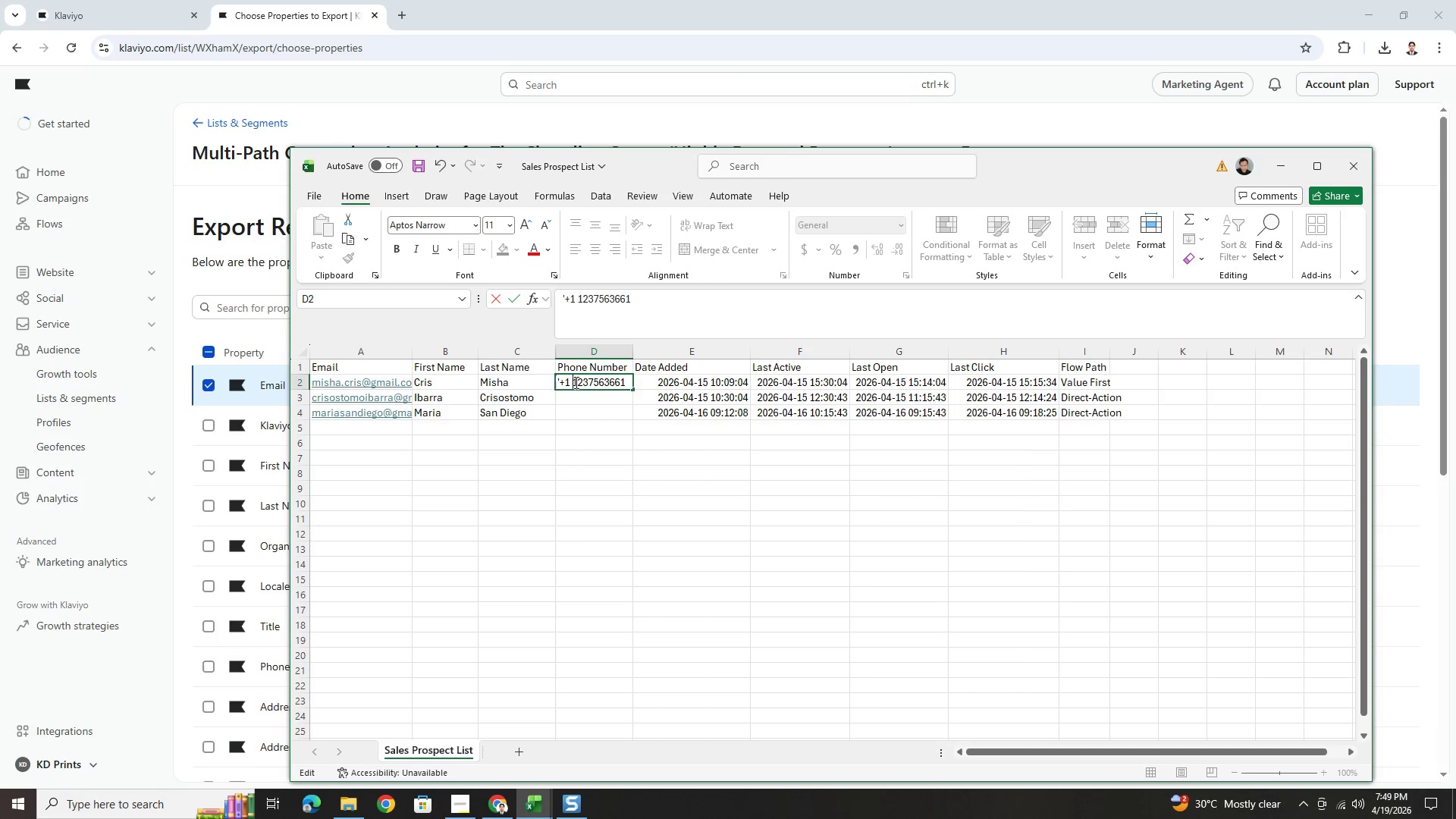 
key(Backspace)
 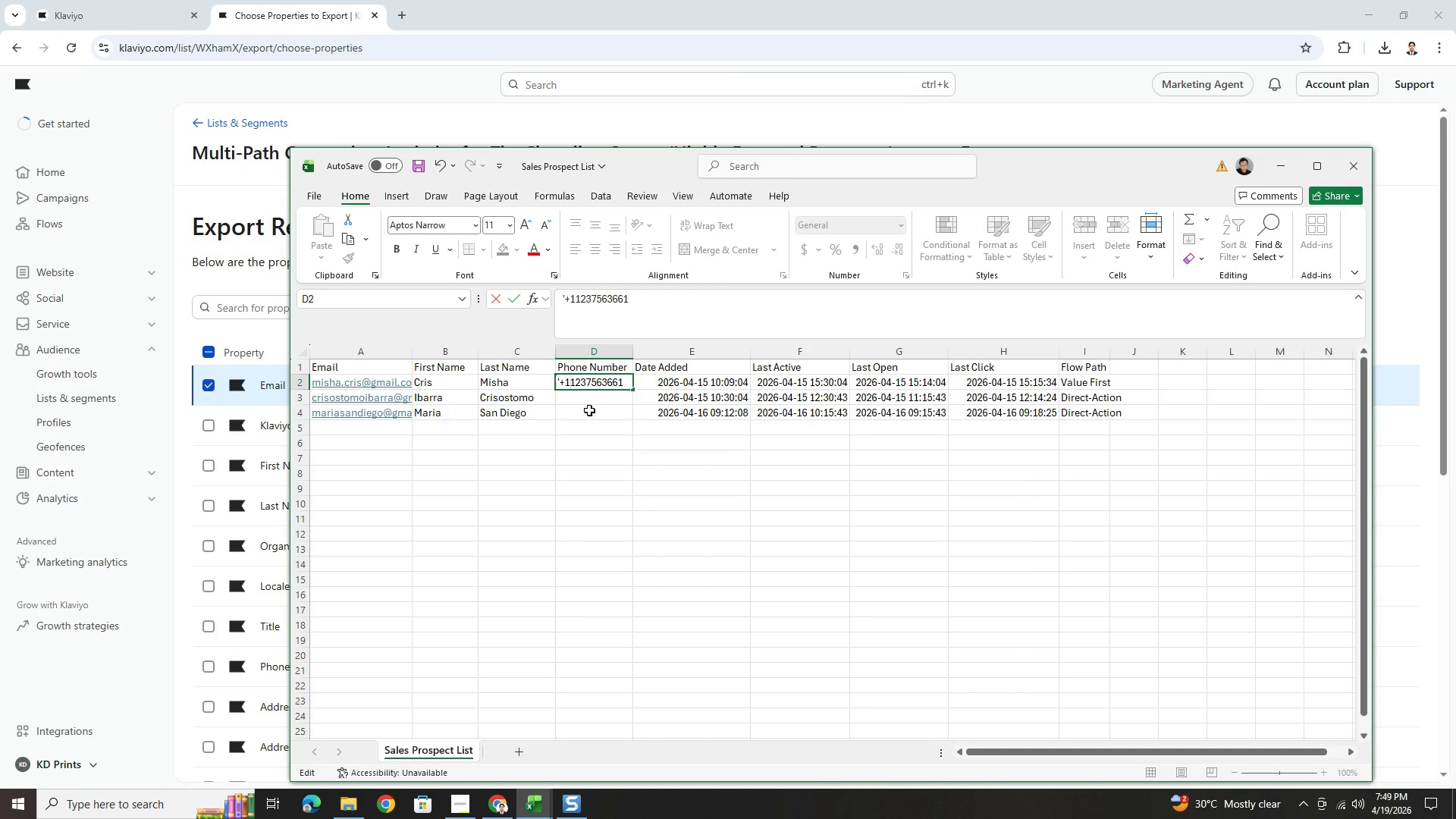 
left_click([590, 414])
 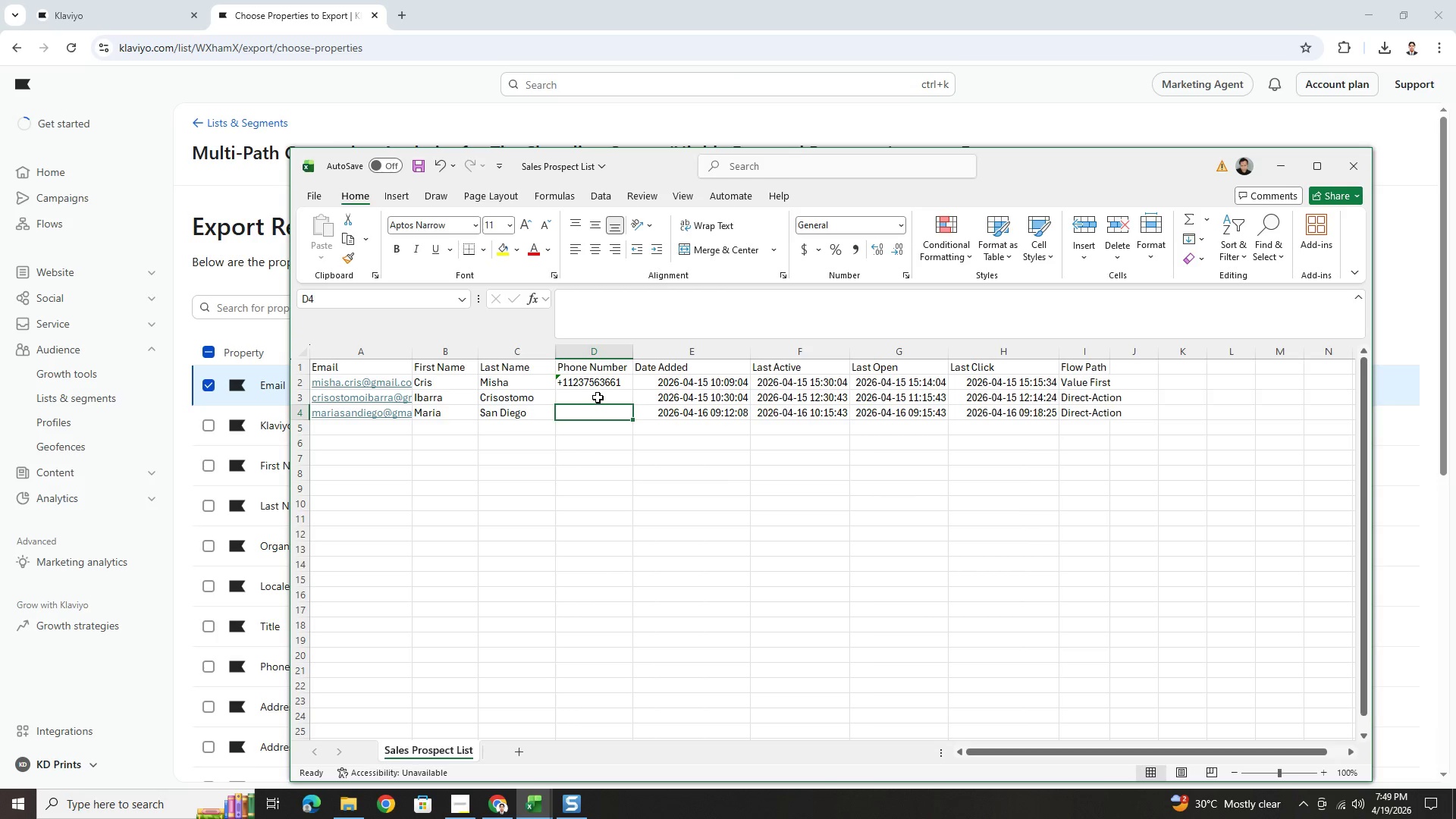 
left_click([598, 395])
 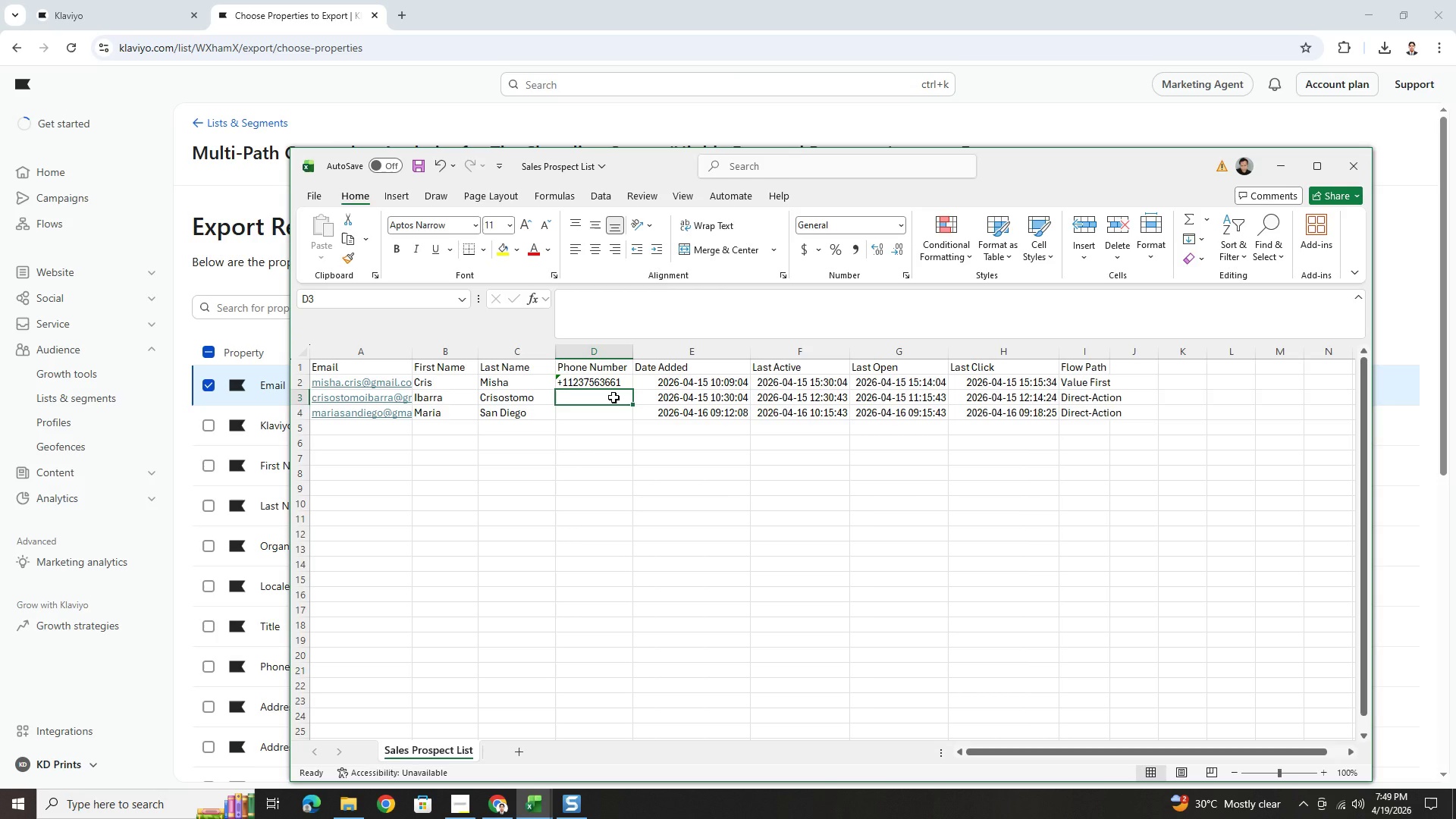 
key(Quote)
 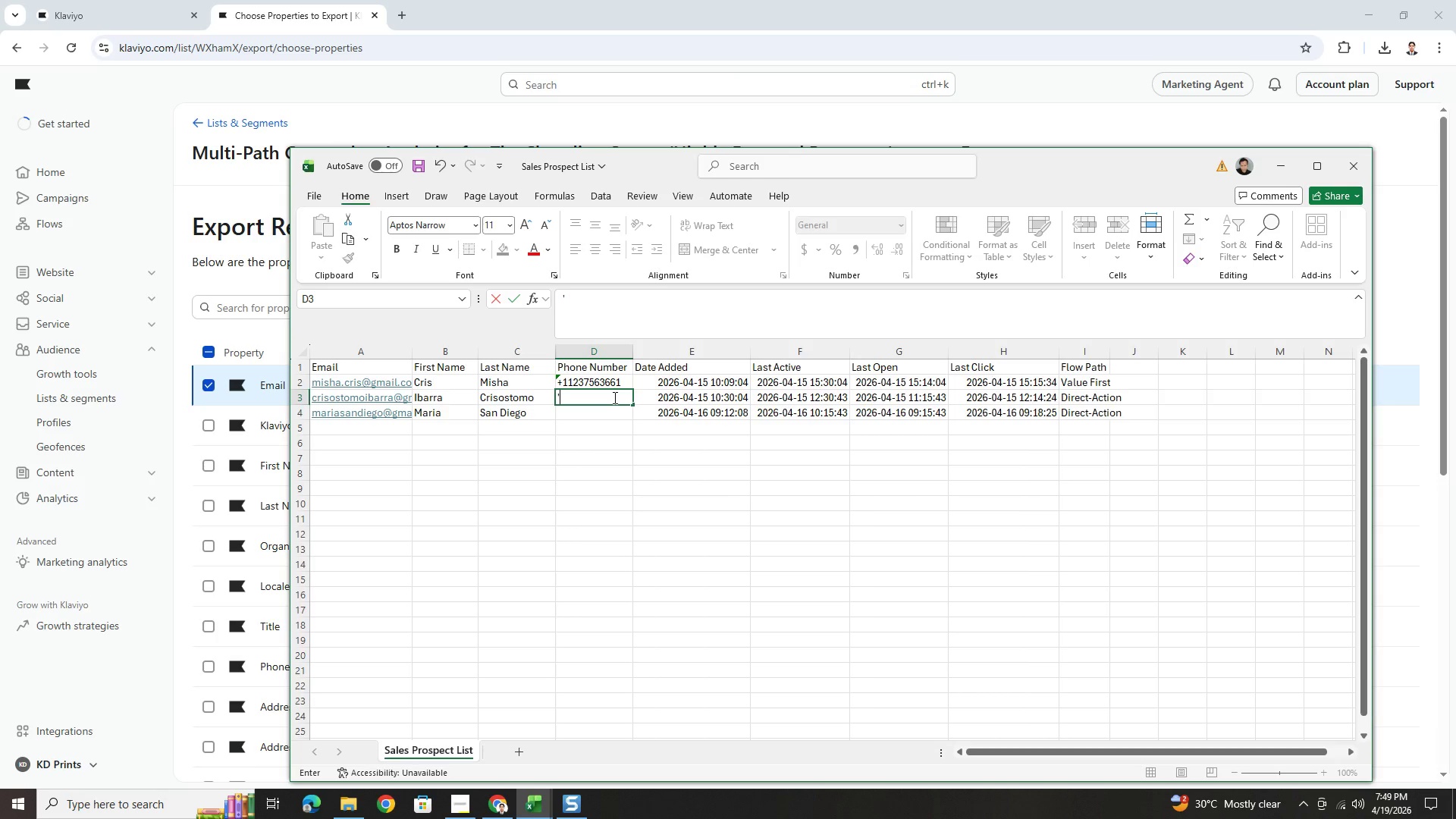 
key(Shift+ShiftRight)
 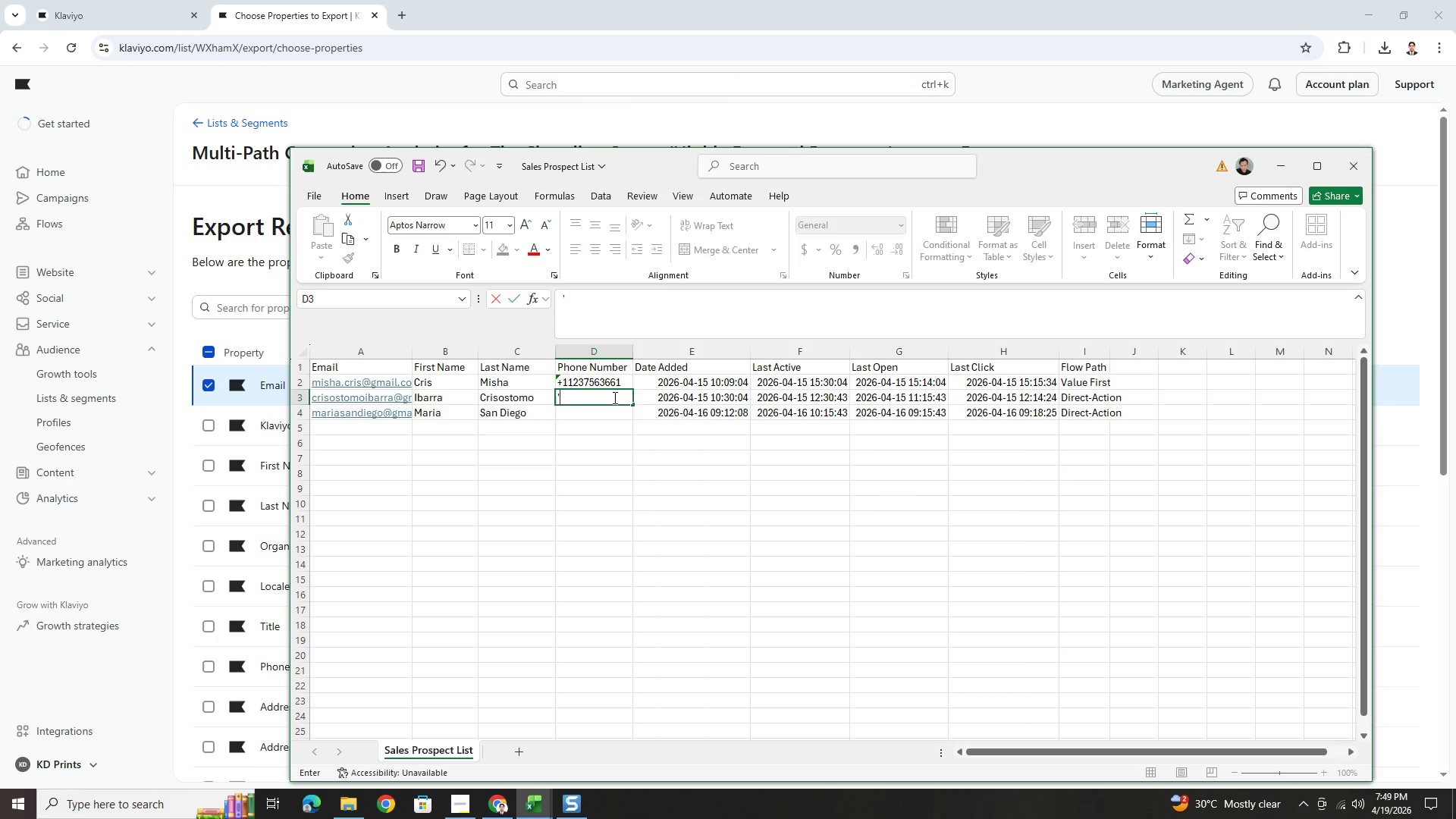 
key(Shift+Equal)
 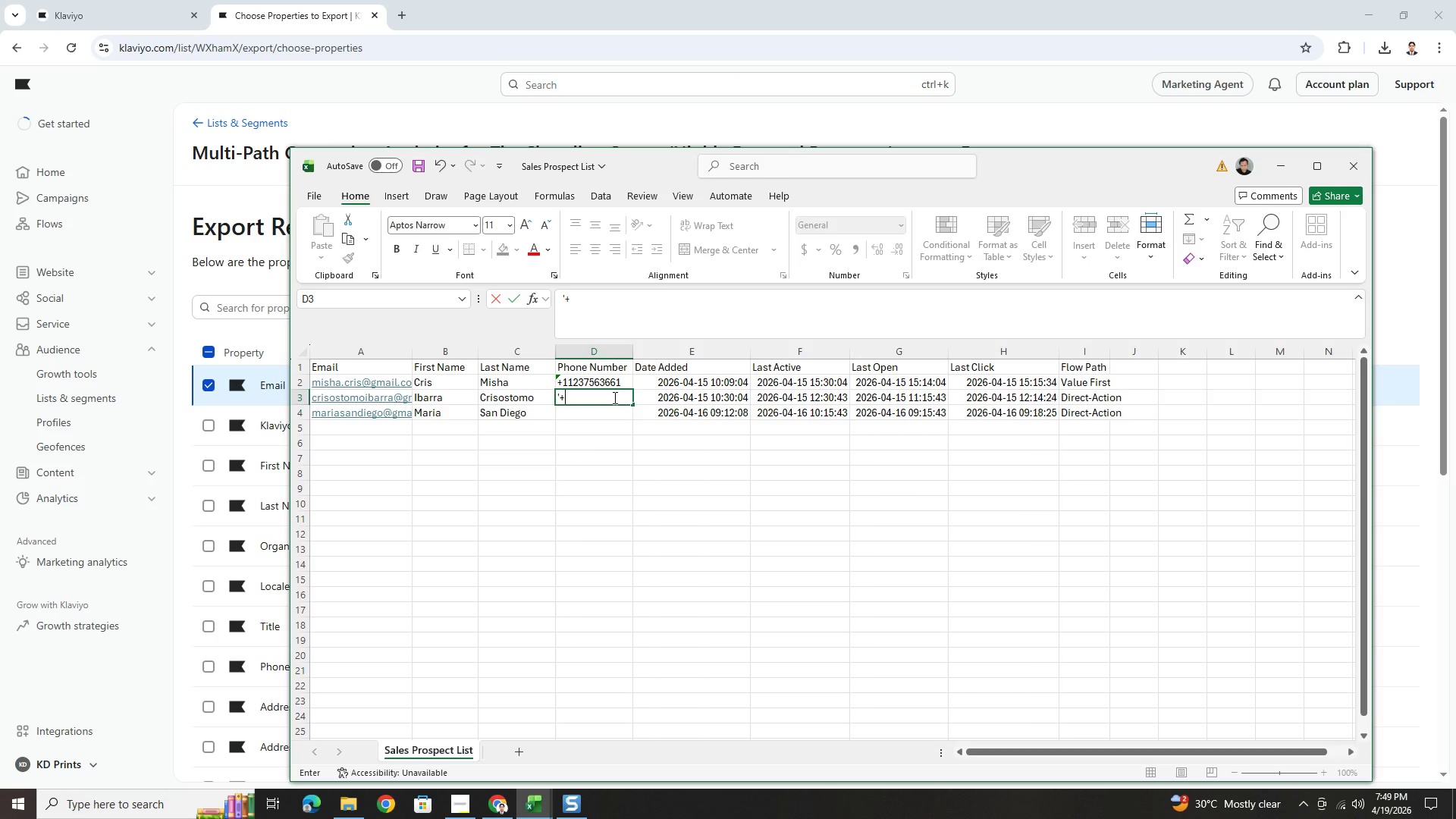 
key(1)
 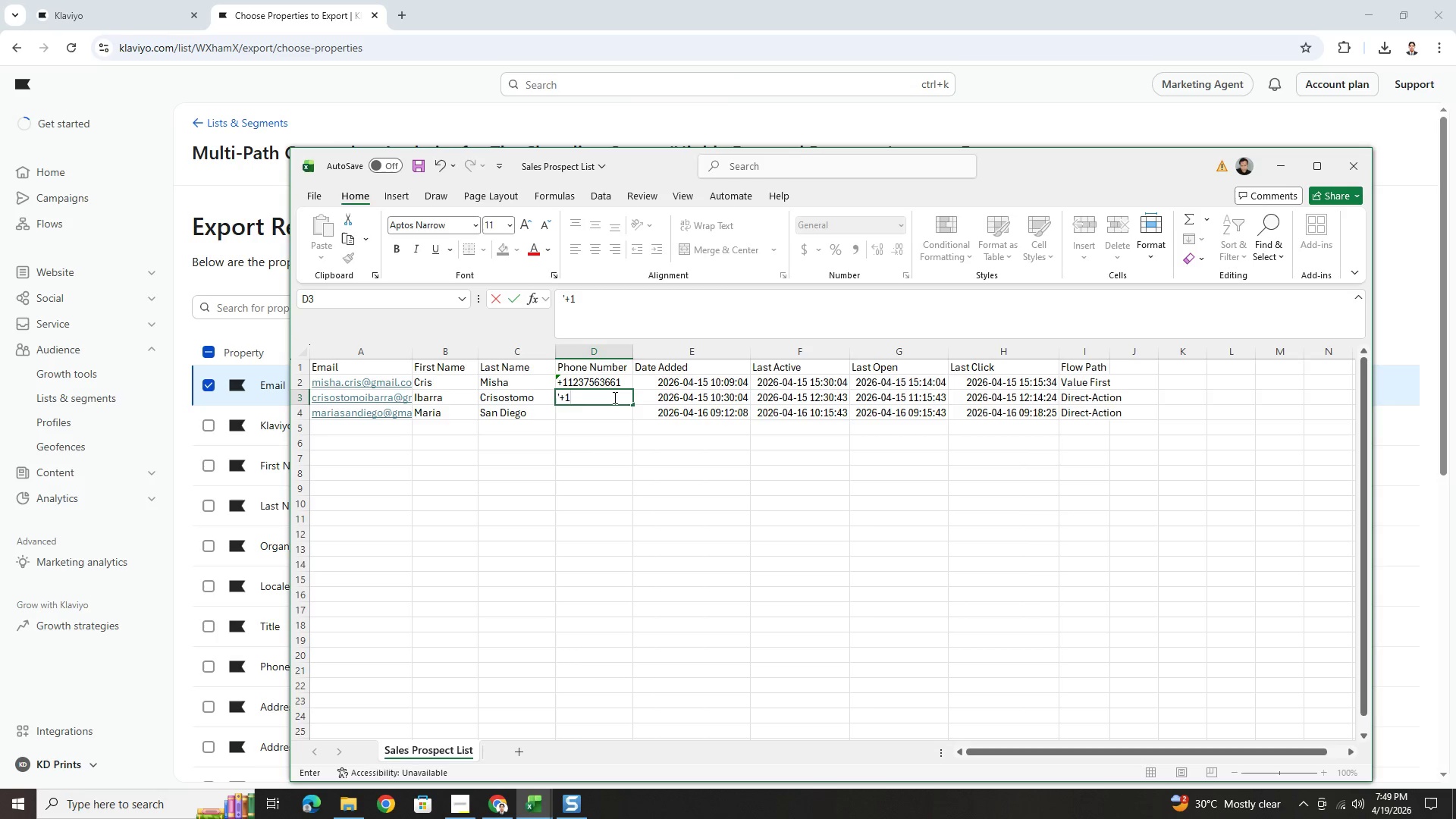 
type(2365574572)
 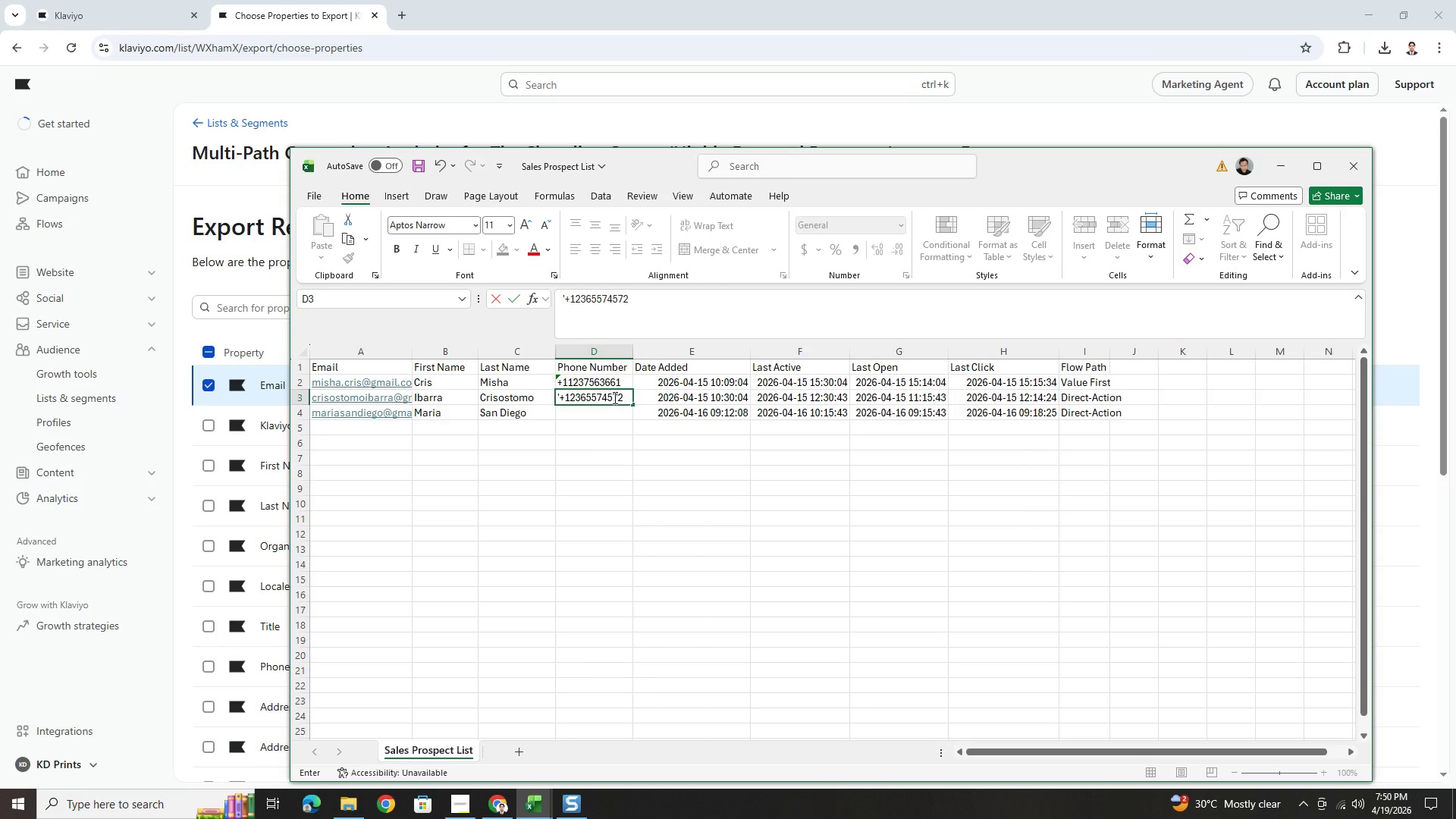 
key(Enter)
 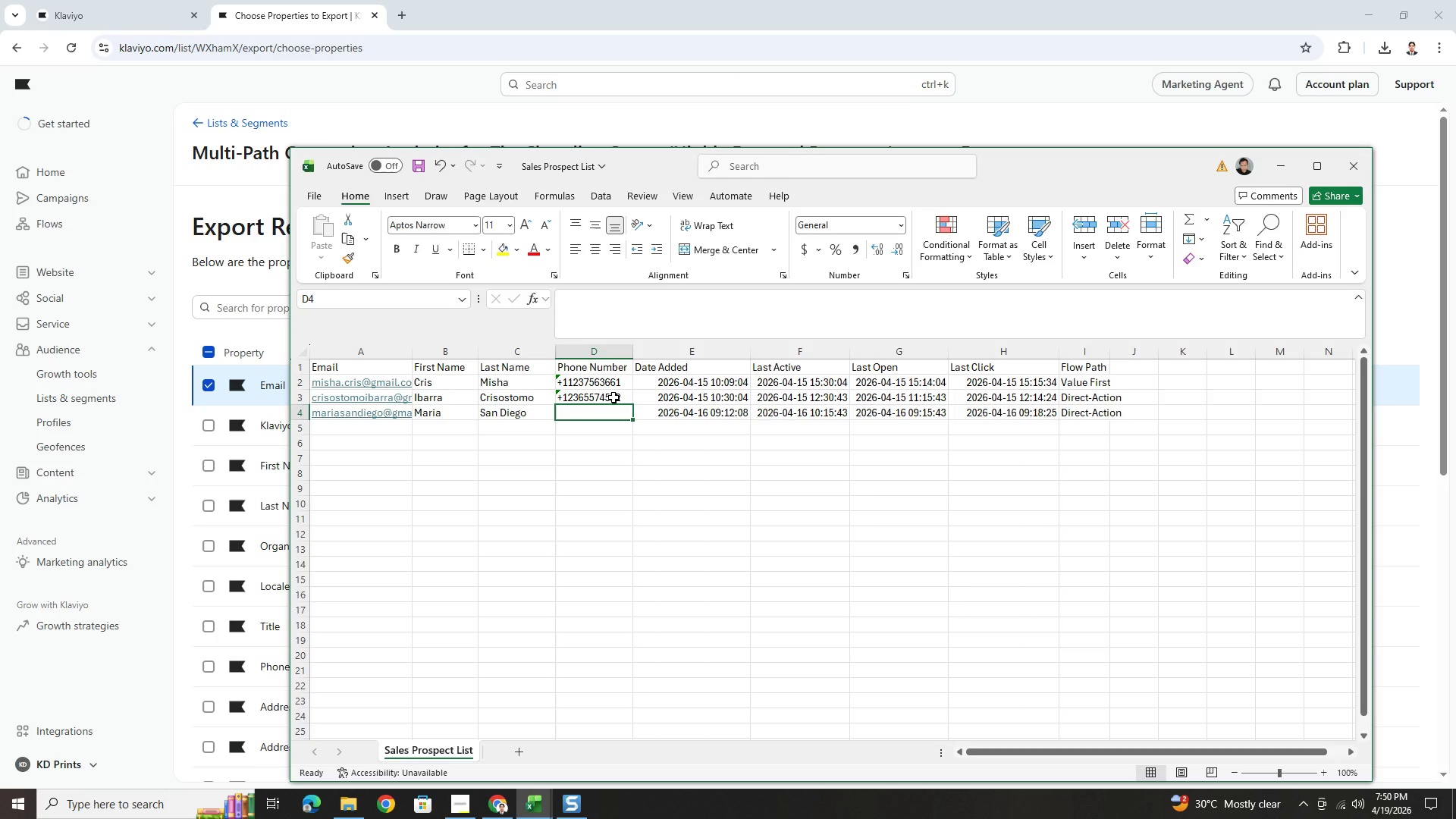 
type(+1)
key(Backspace)
key(Backspace)
key(Backspace)
type(/)
key(Backspace)
type('+112)
key(Backspace)
key(Backspace)
type(123877854)
 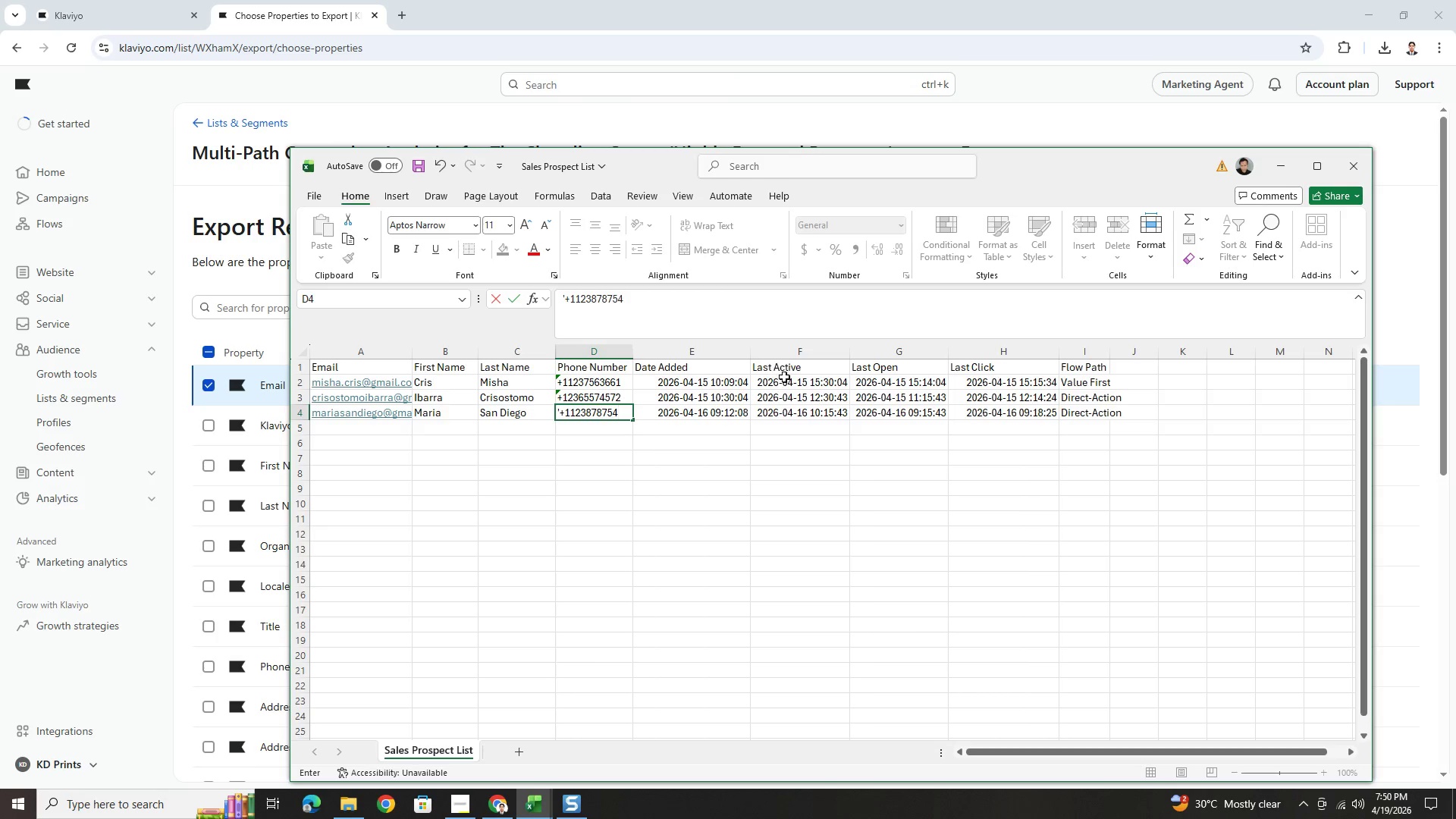 
key(3)
 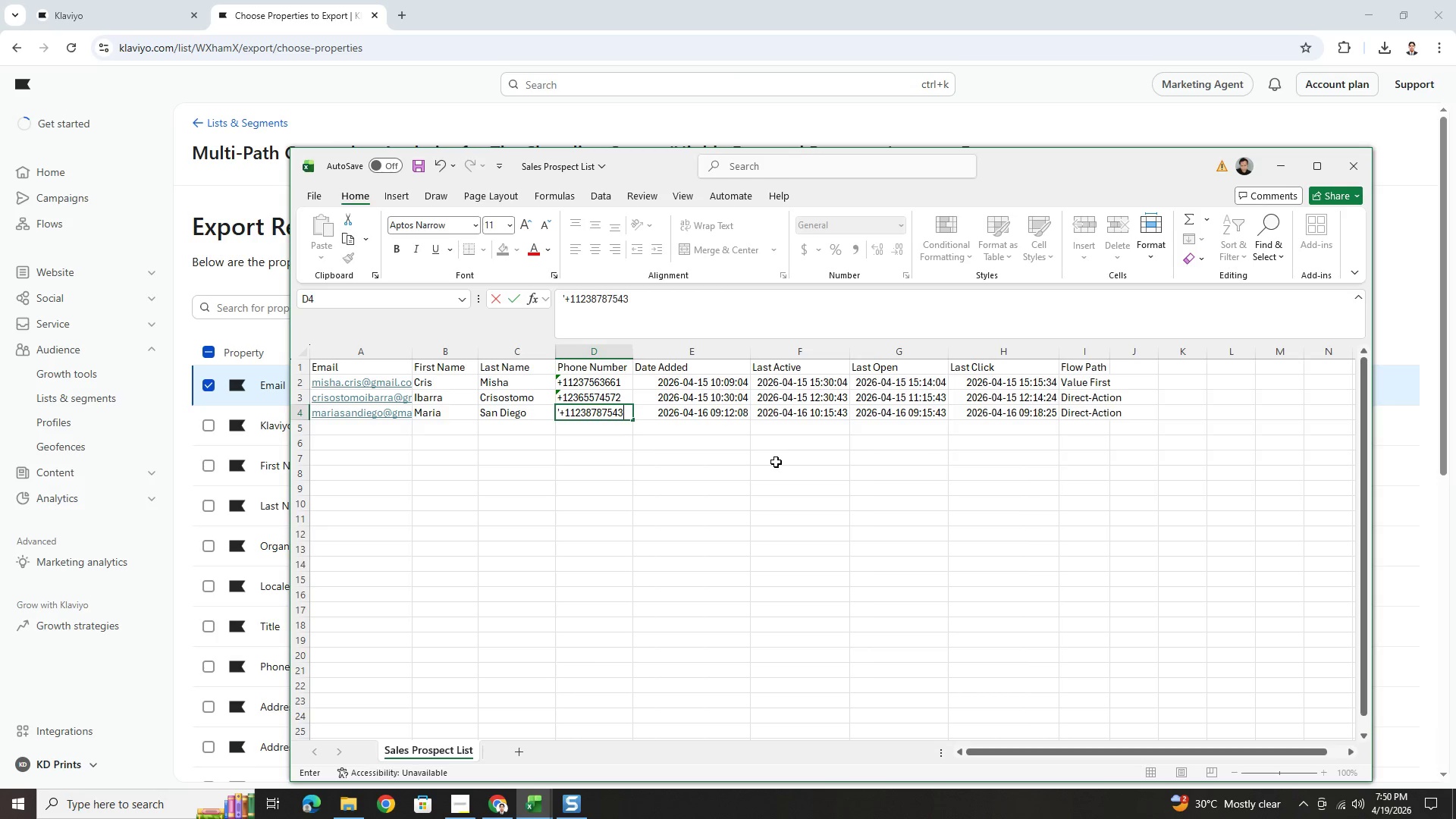 
left_click([776, 464])
 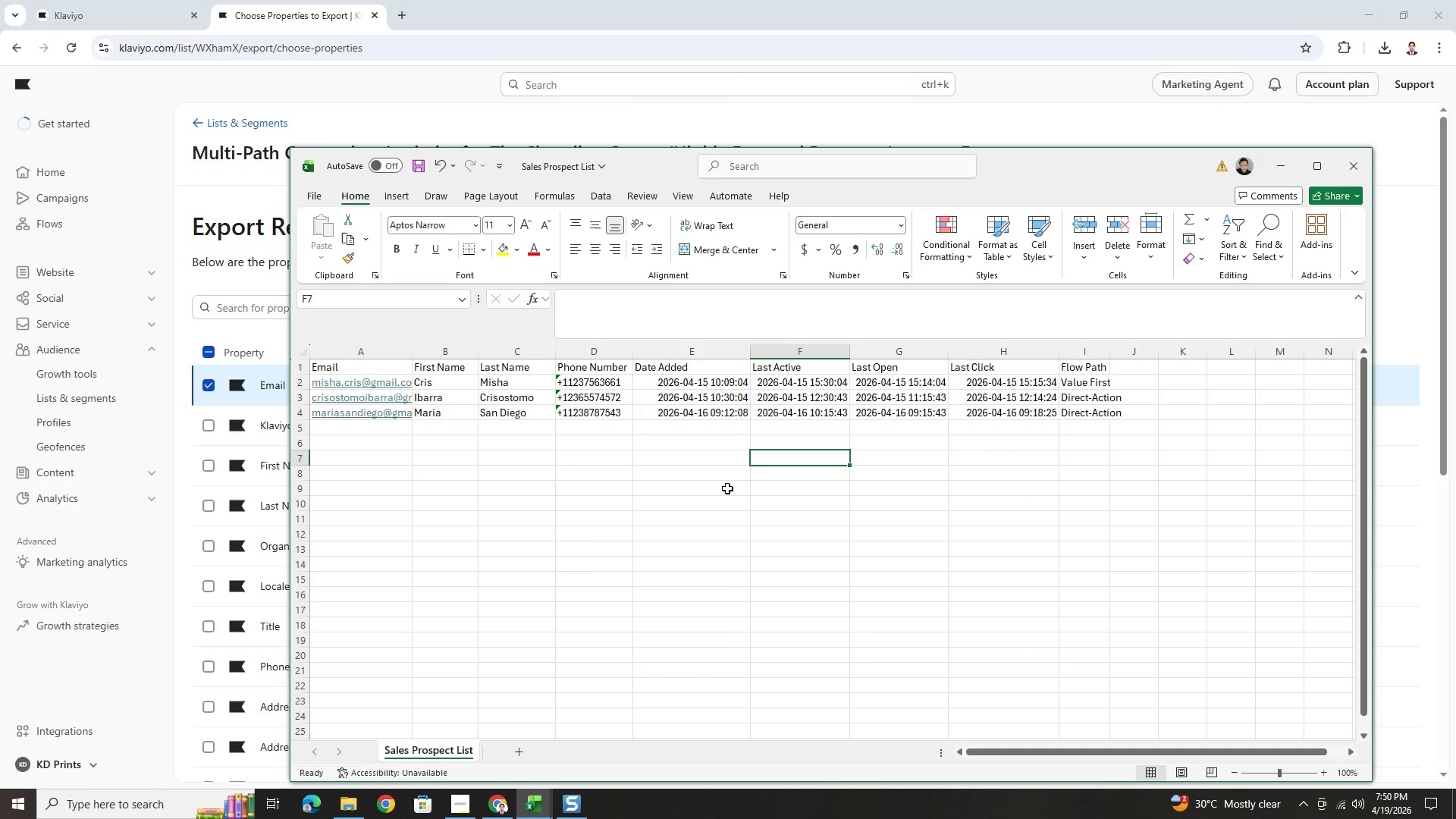 
key(Control+S)
 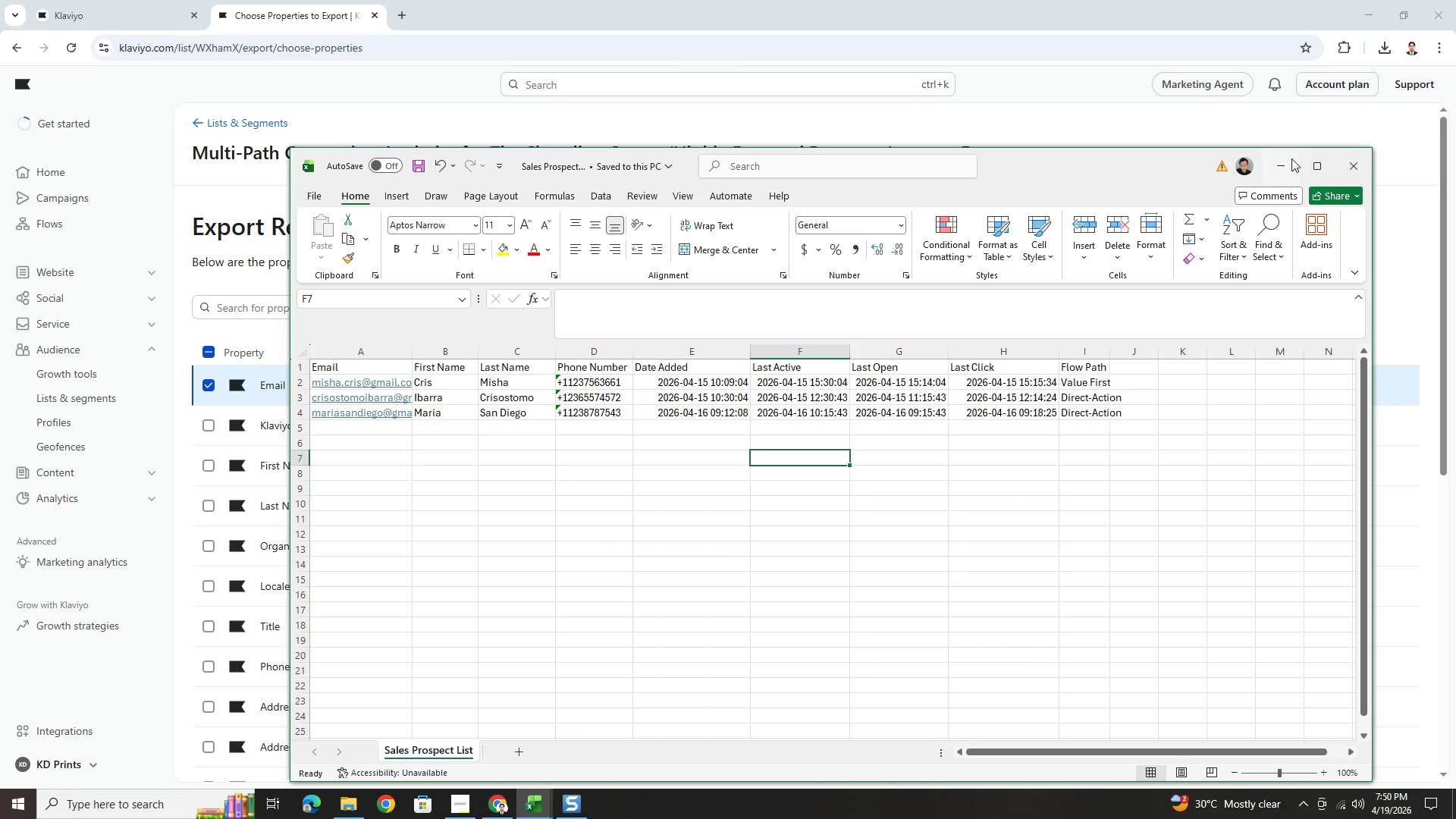 
wait(5.44)
 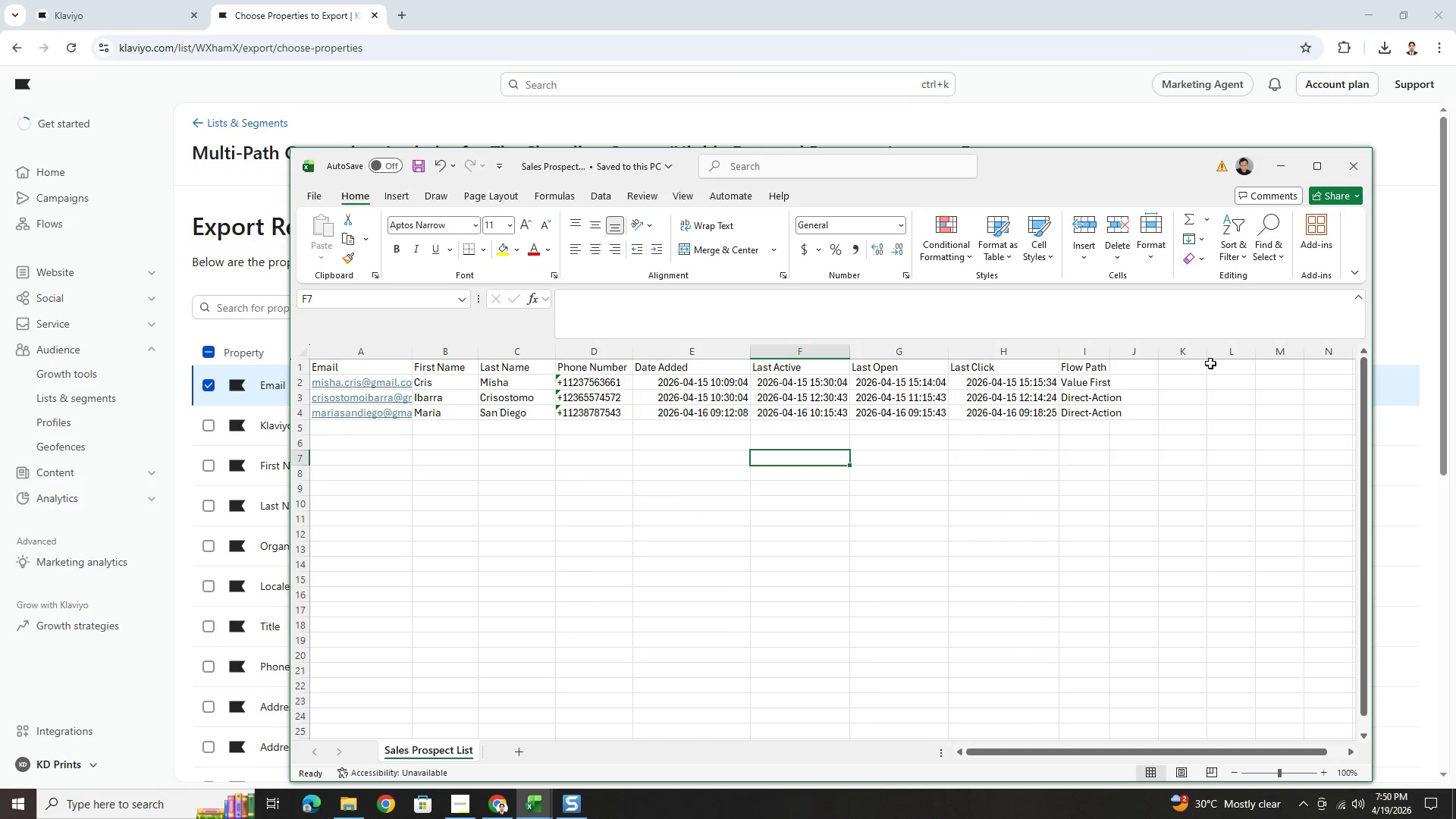 
left_click([1291, 158])
 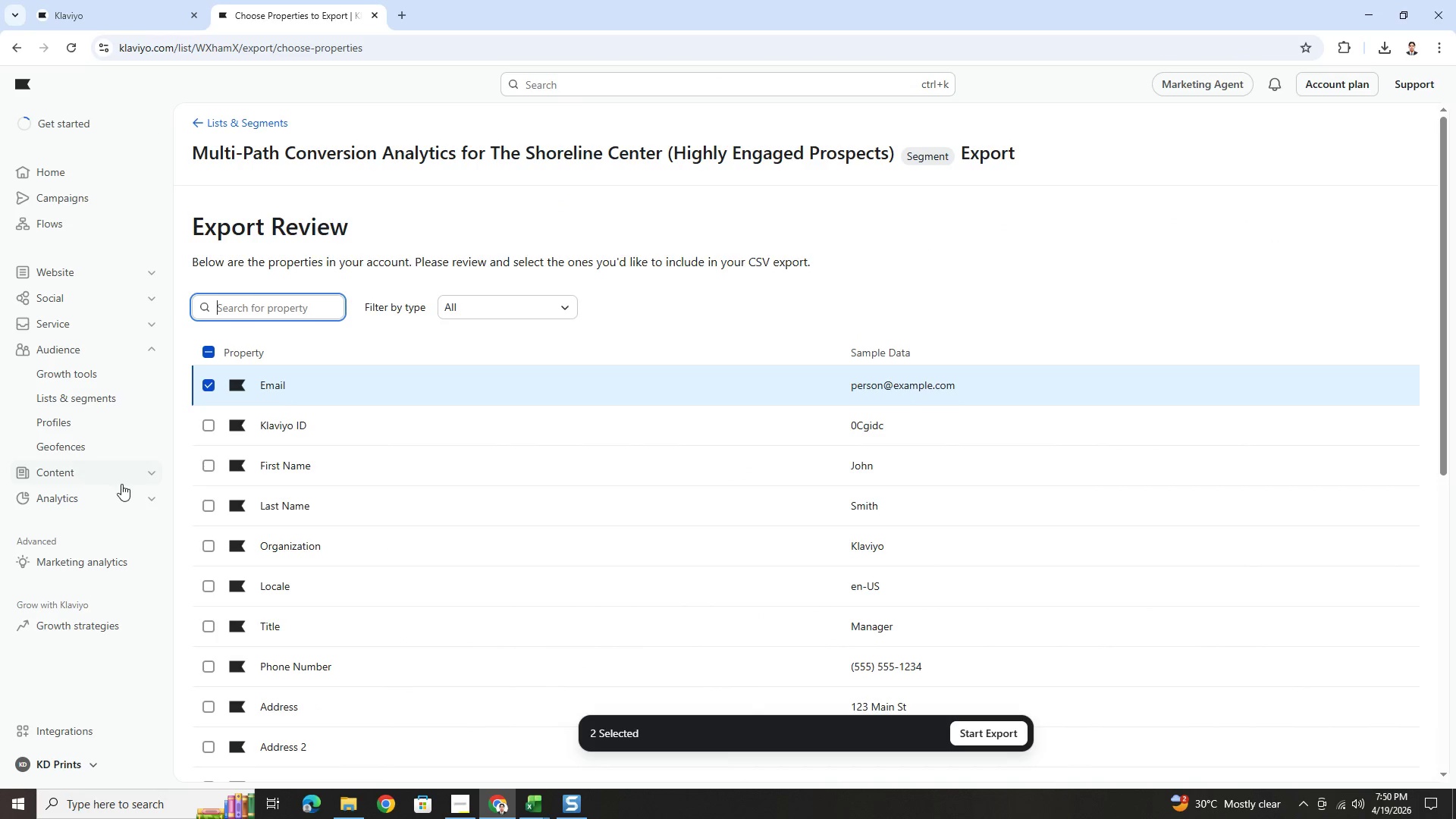 
left_click([140, 500])
 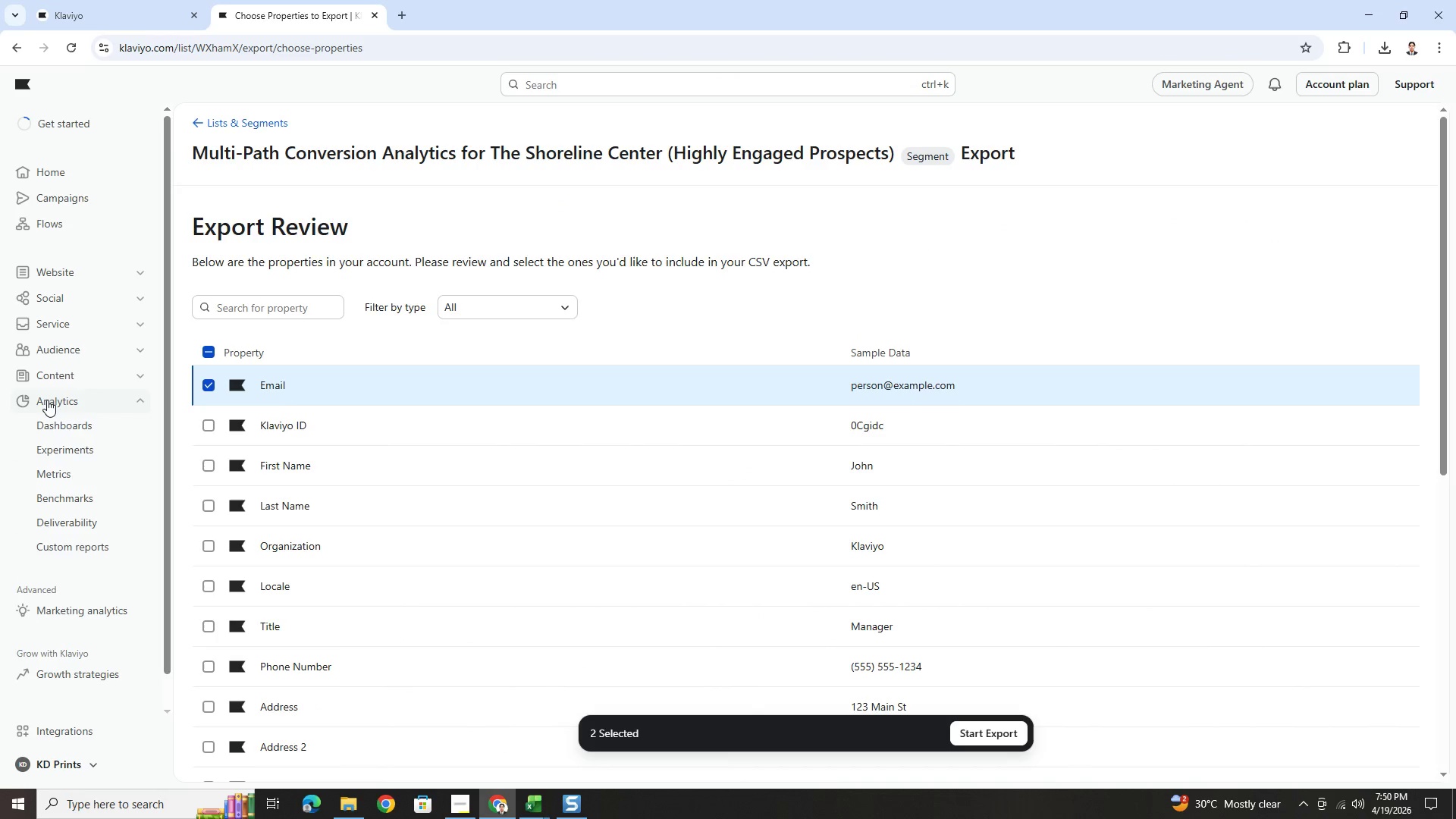 
left_click([83, 425])
 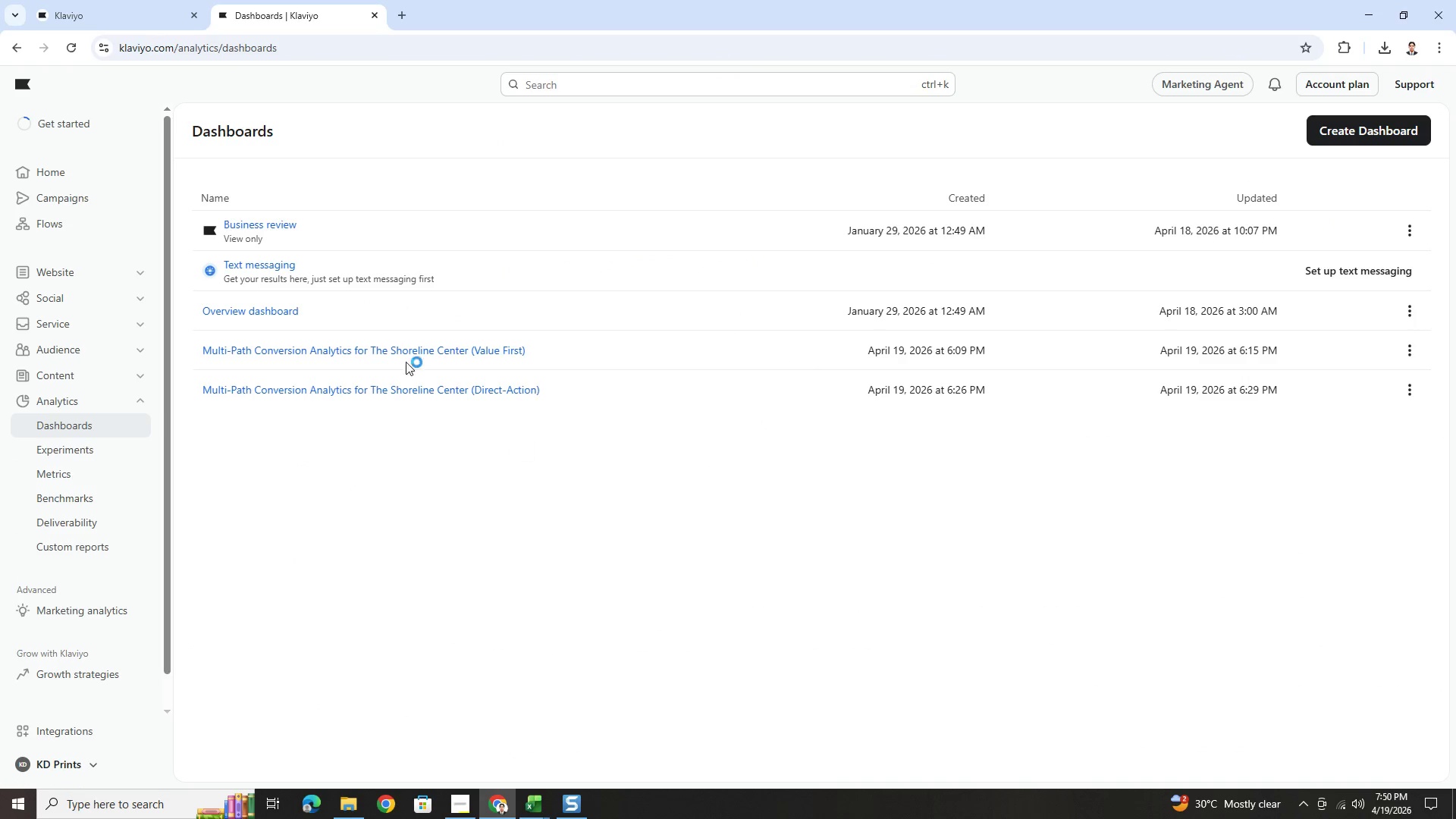 
left_click([331, 349])
 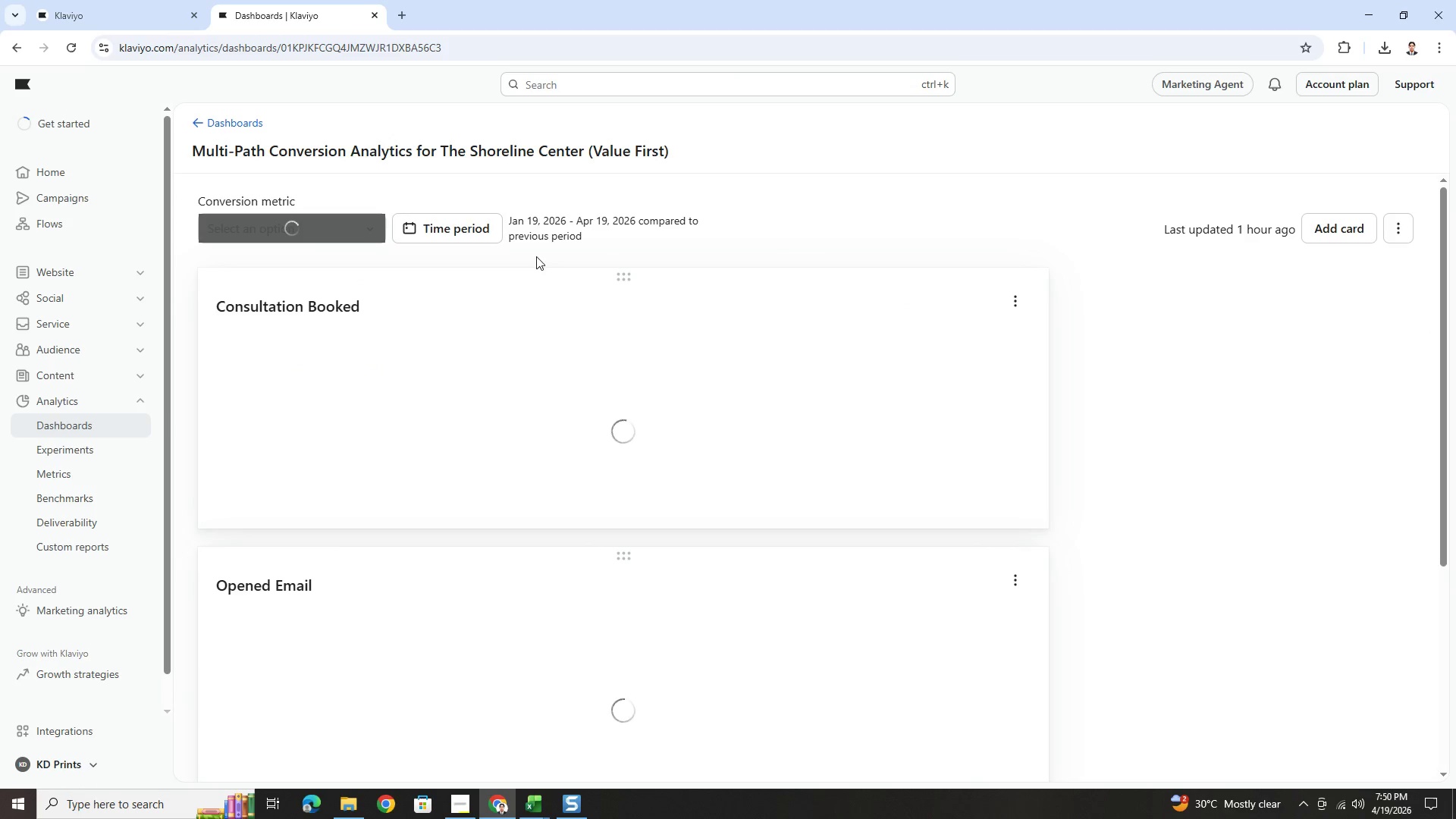 
left_click([437, 230])
 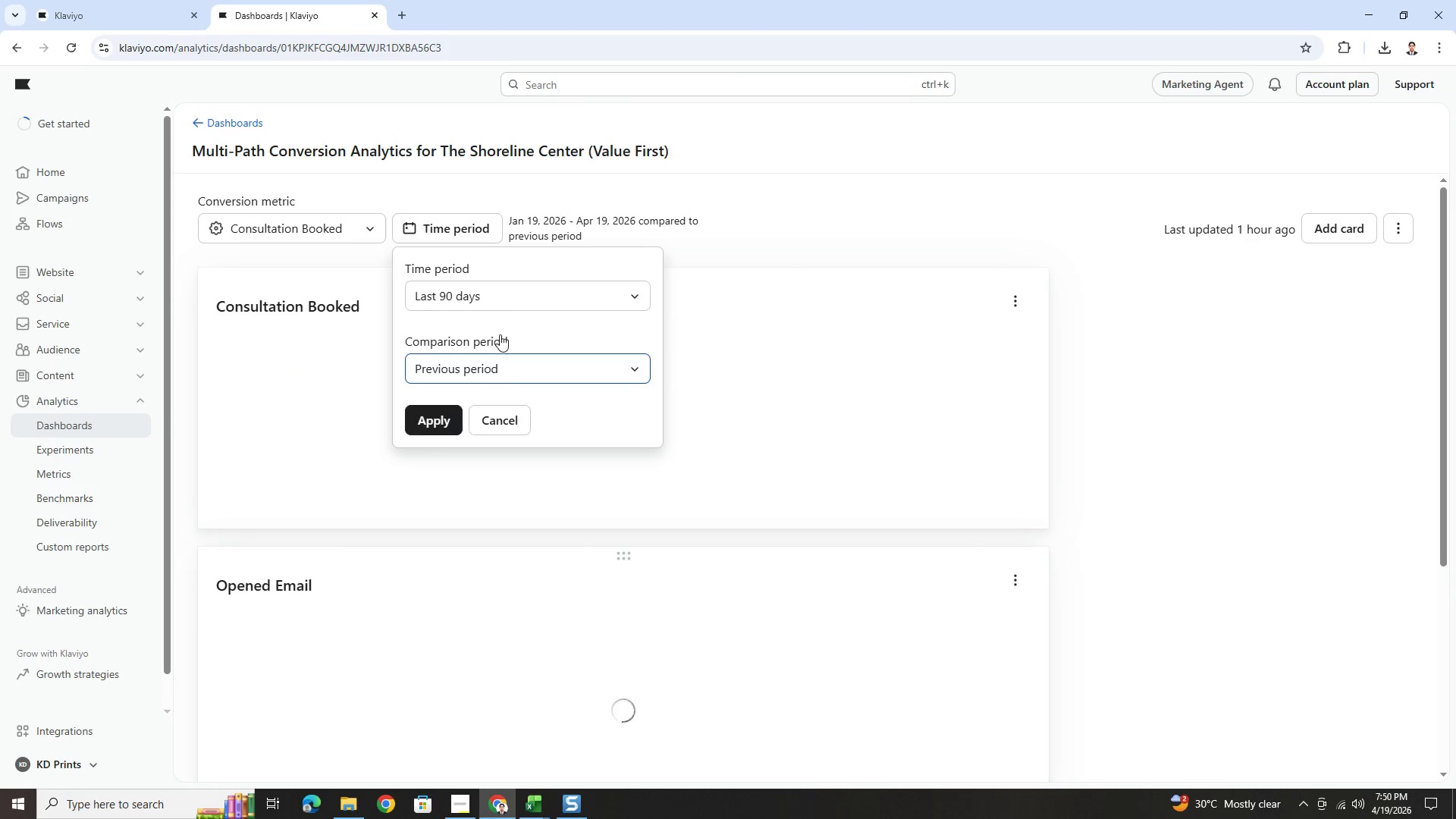 
left_click([503, 300])
 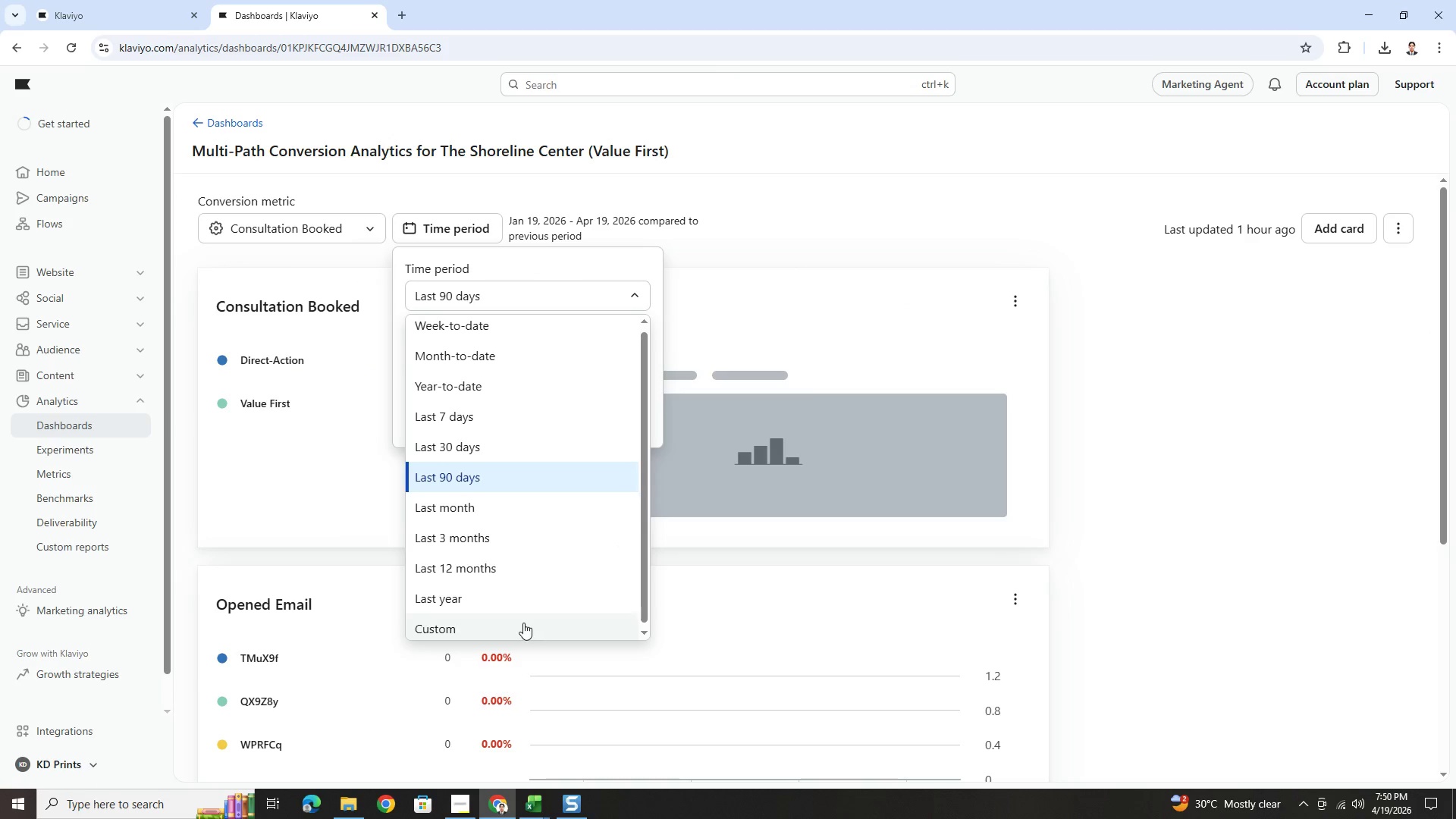 
left_click([472, 601])
 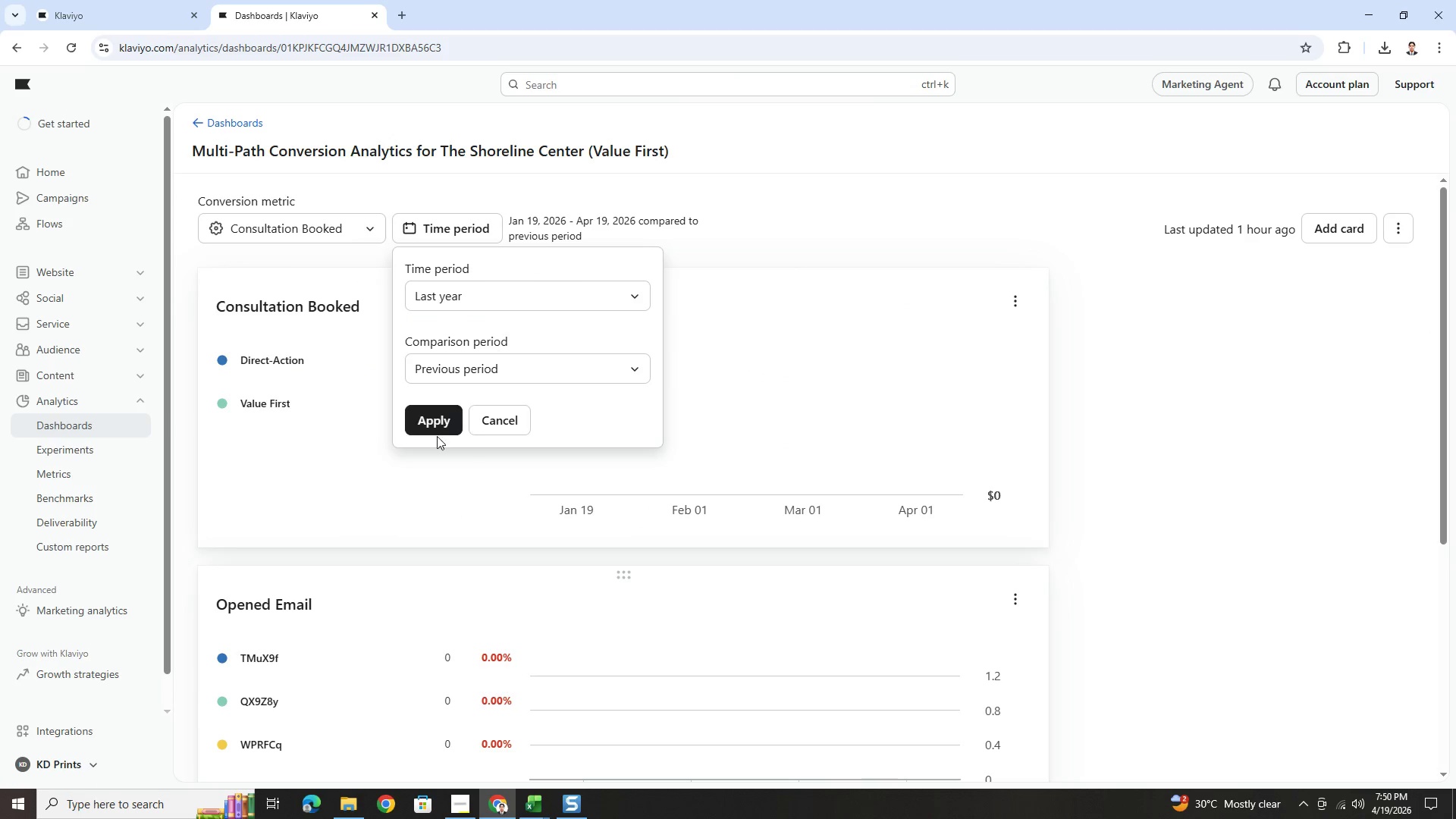 
left_click([426, 415])
 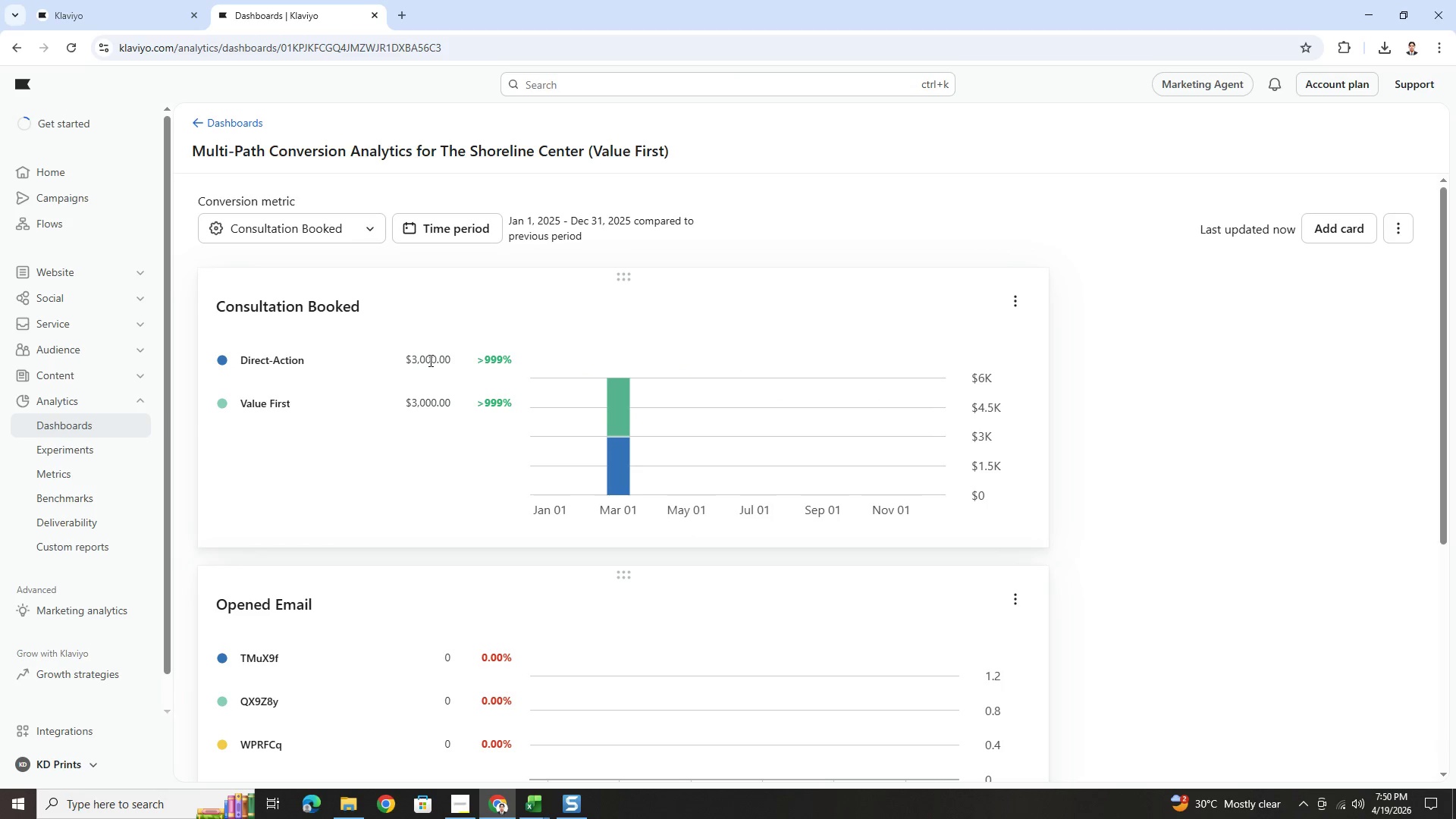 
wait(7.23)
 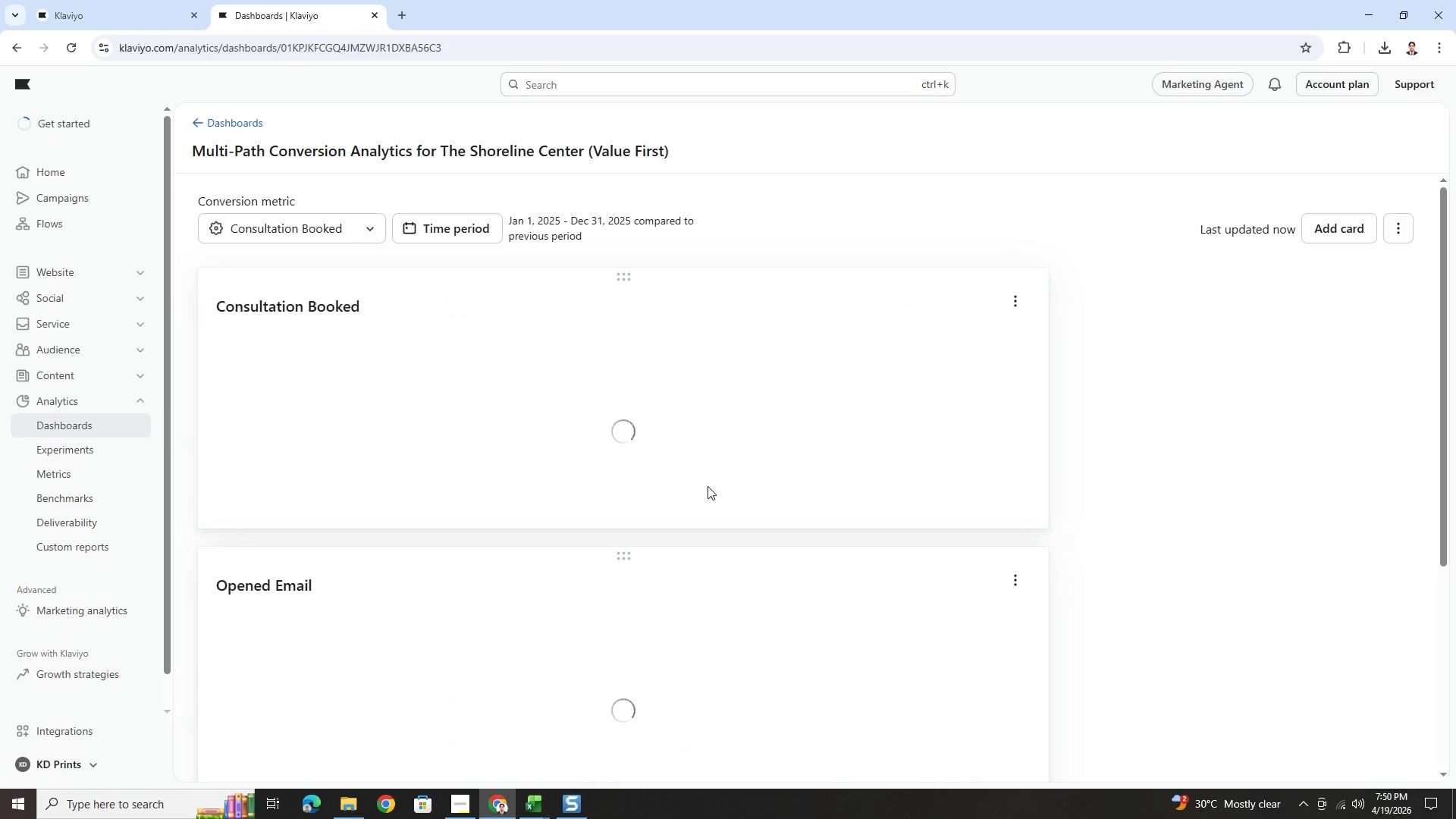 
scroll: coordinate [779, 461], scroll_direction: down, amount: 3.0
 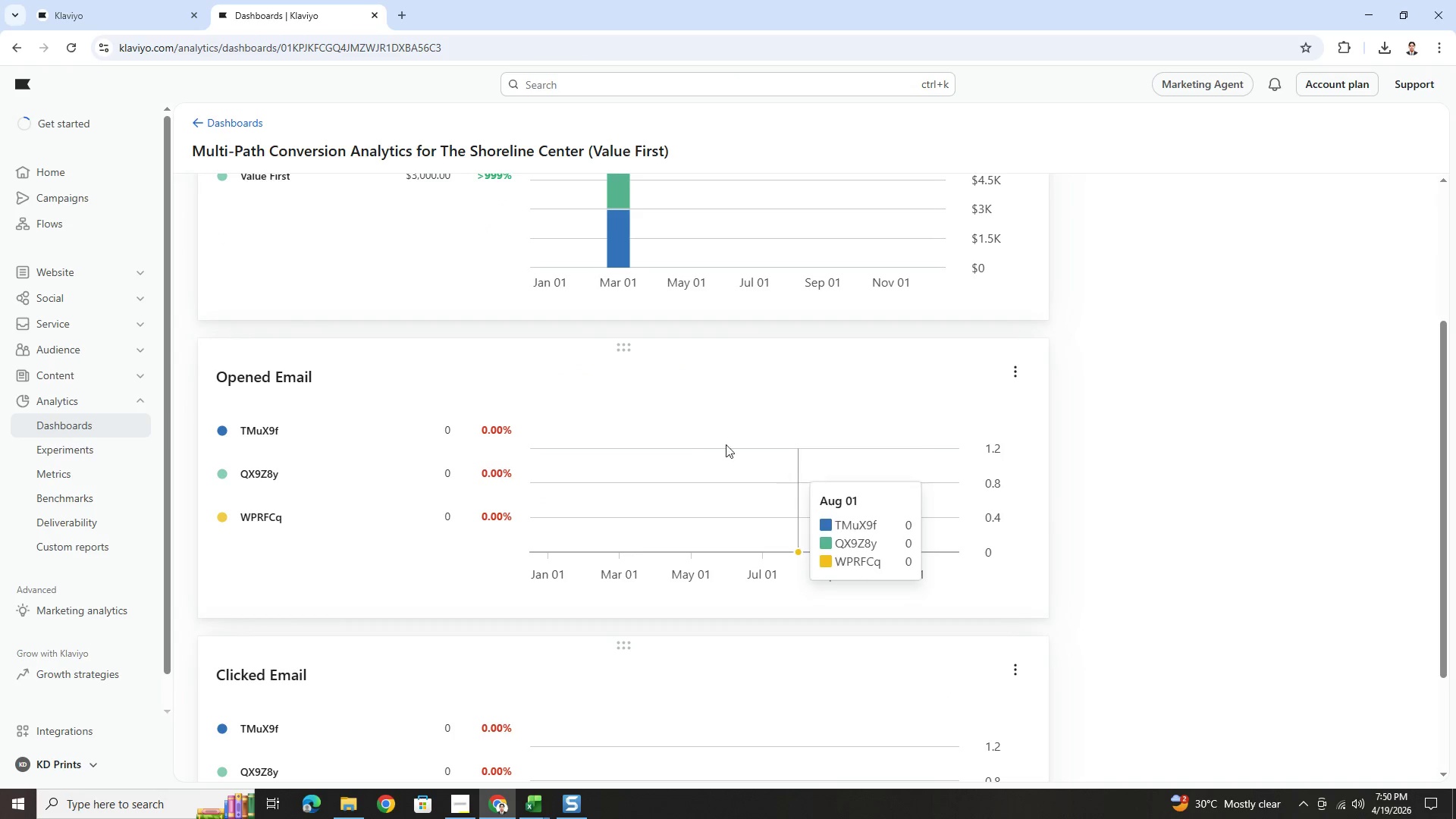 
scroll: coordinate [820, 495], scroll_direction: up, amount: 4.0
 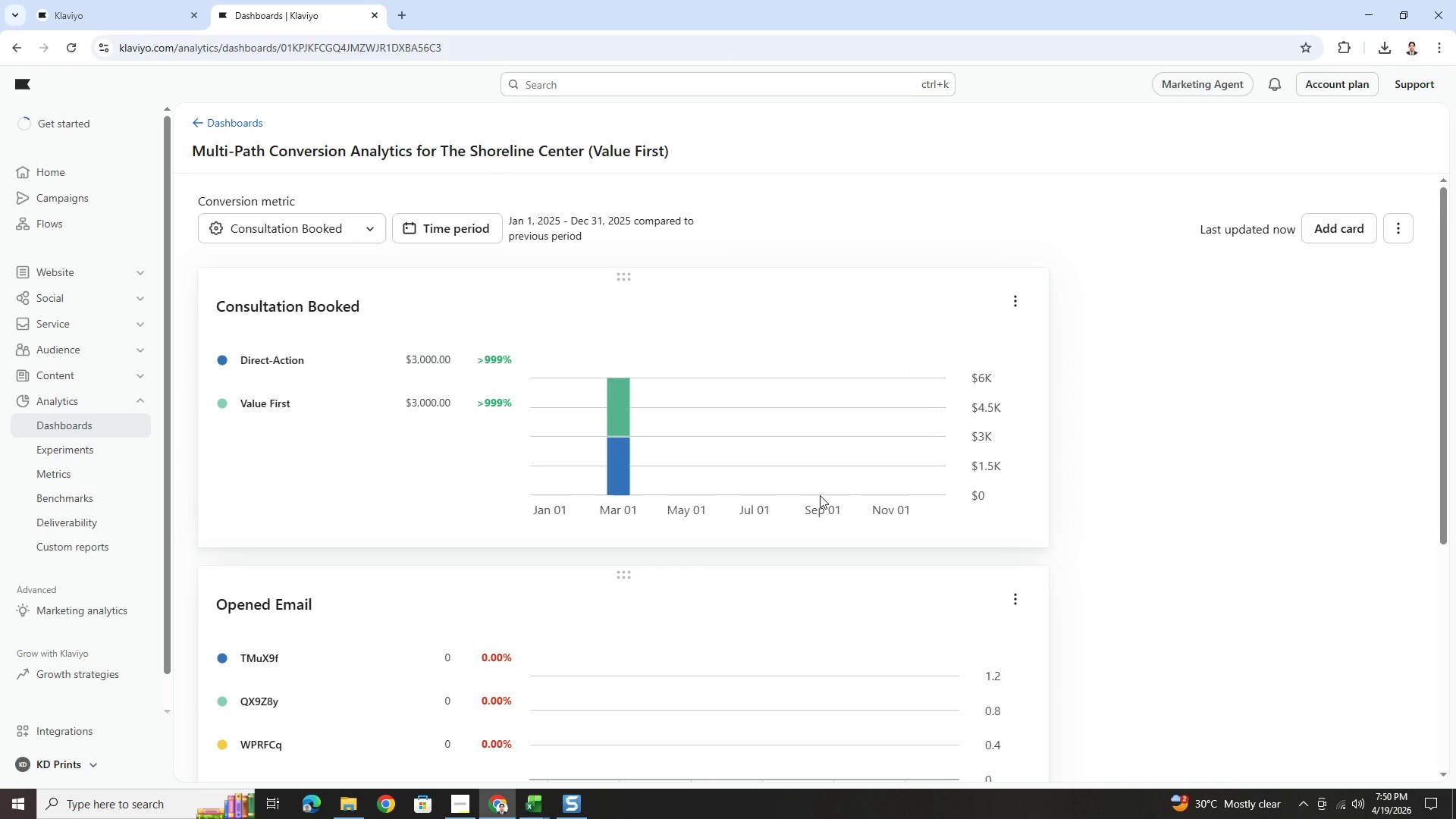 
scroll: coordinate [820, 495], scroll_direction: down, amount: 4.0
 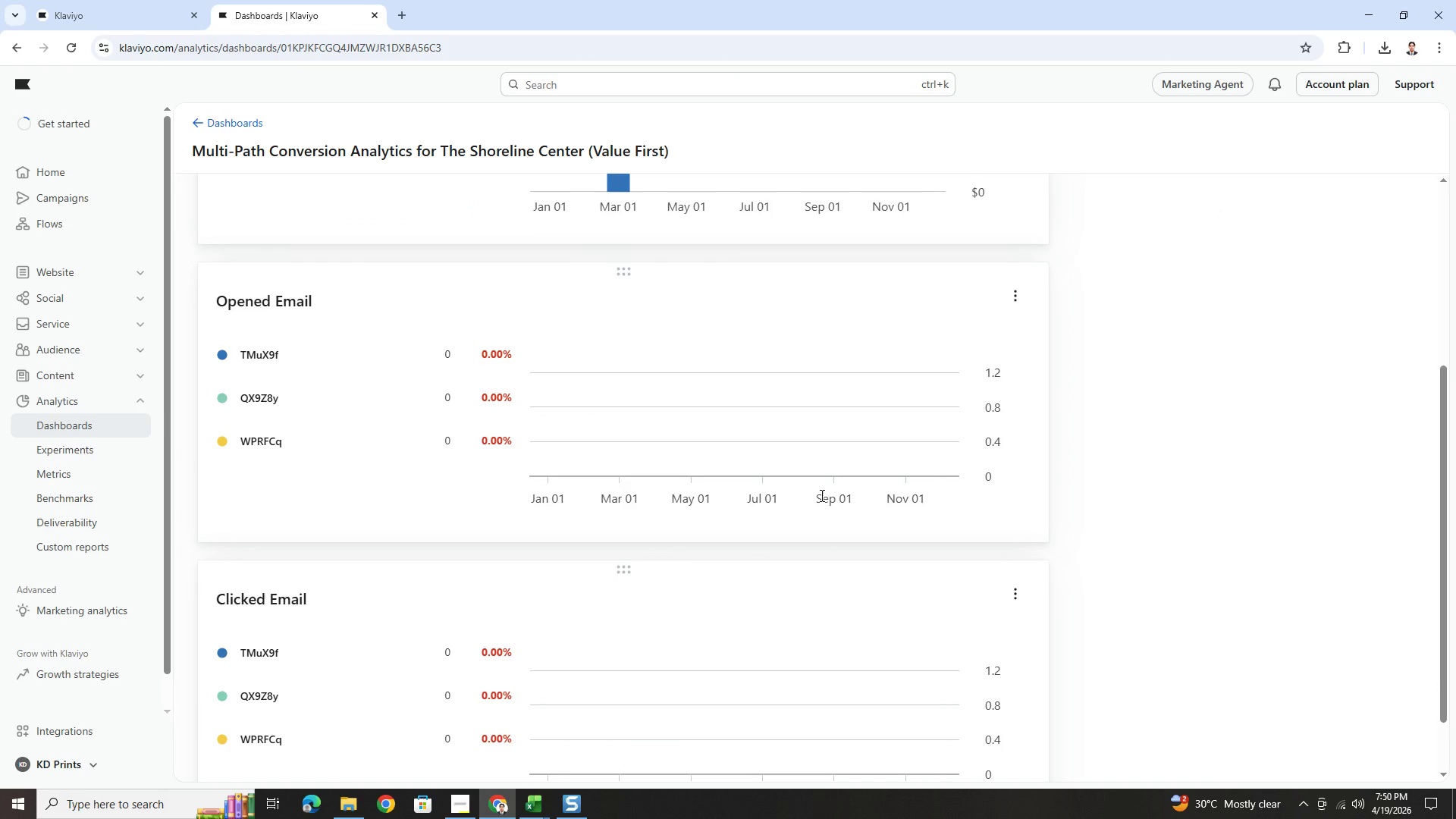 
scroll: coordinate [824, 495], scroll_direction: up, amount: 5.0
 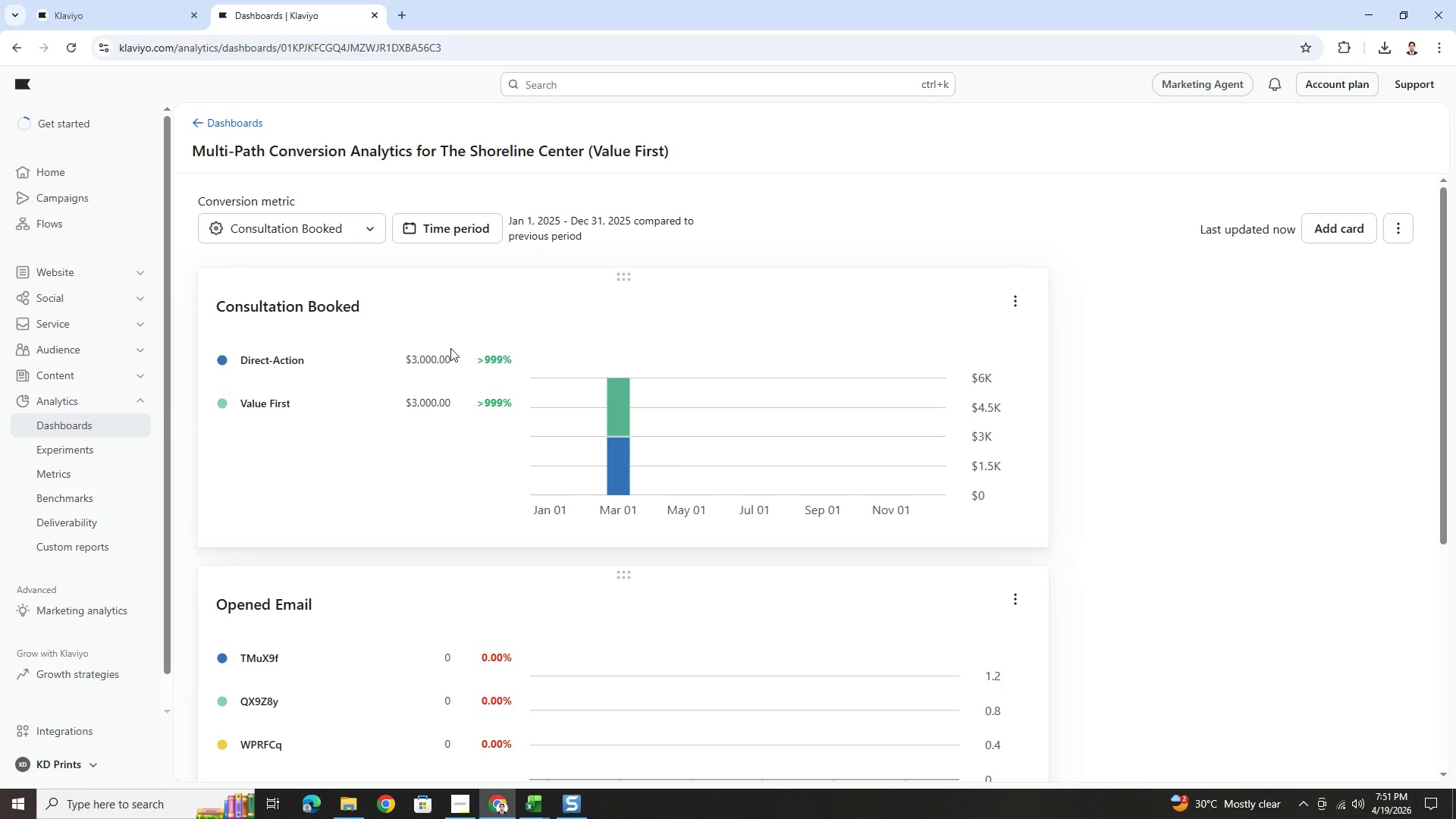 
wait(7.69)
 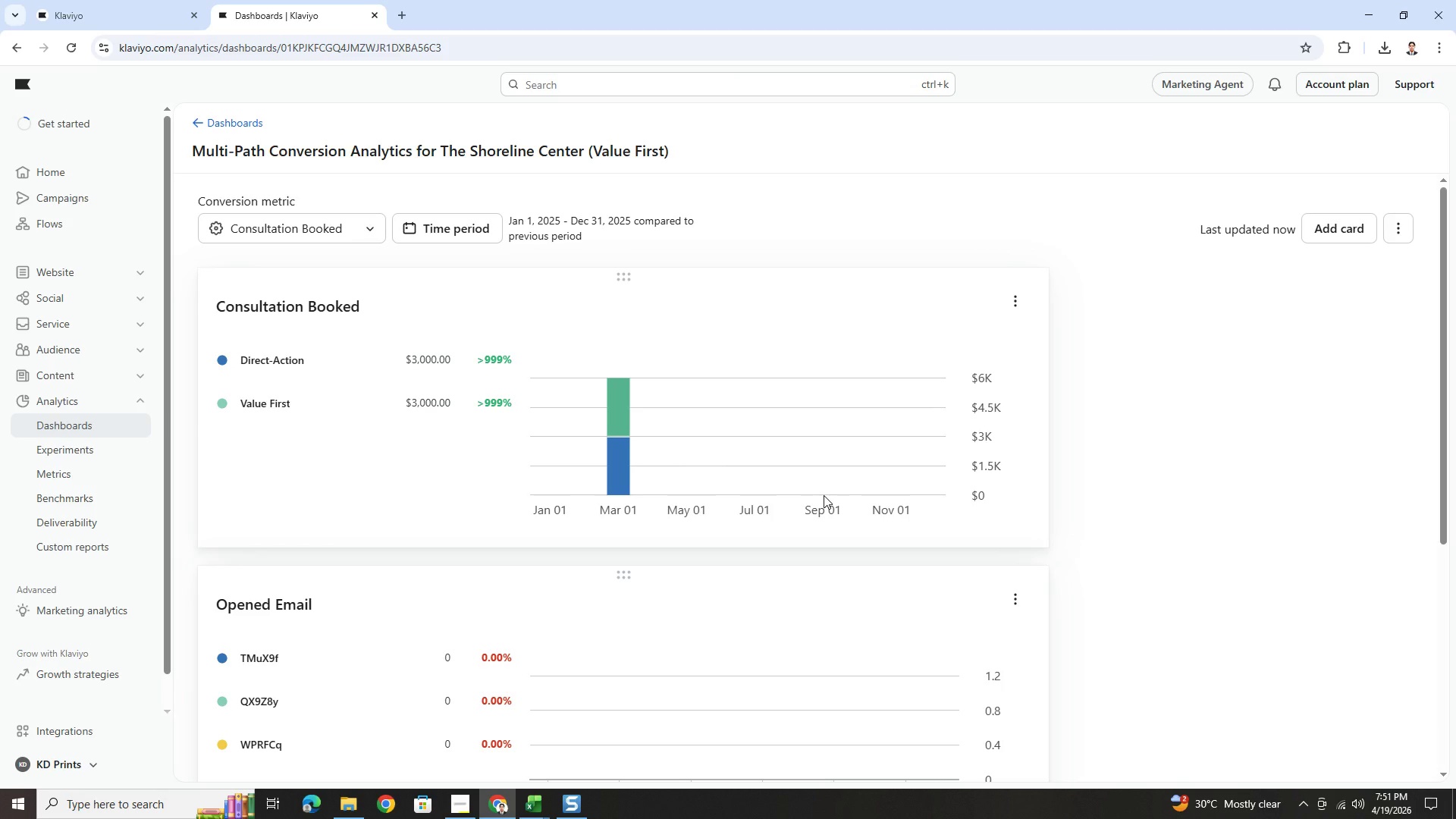 
scroll: coordinate [1059, 494], scroll_direction: up, amount: 1.0
 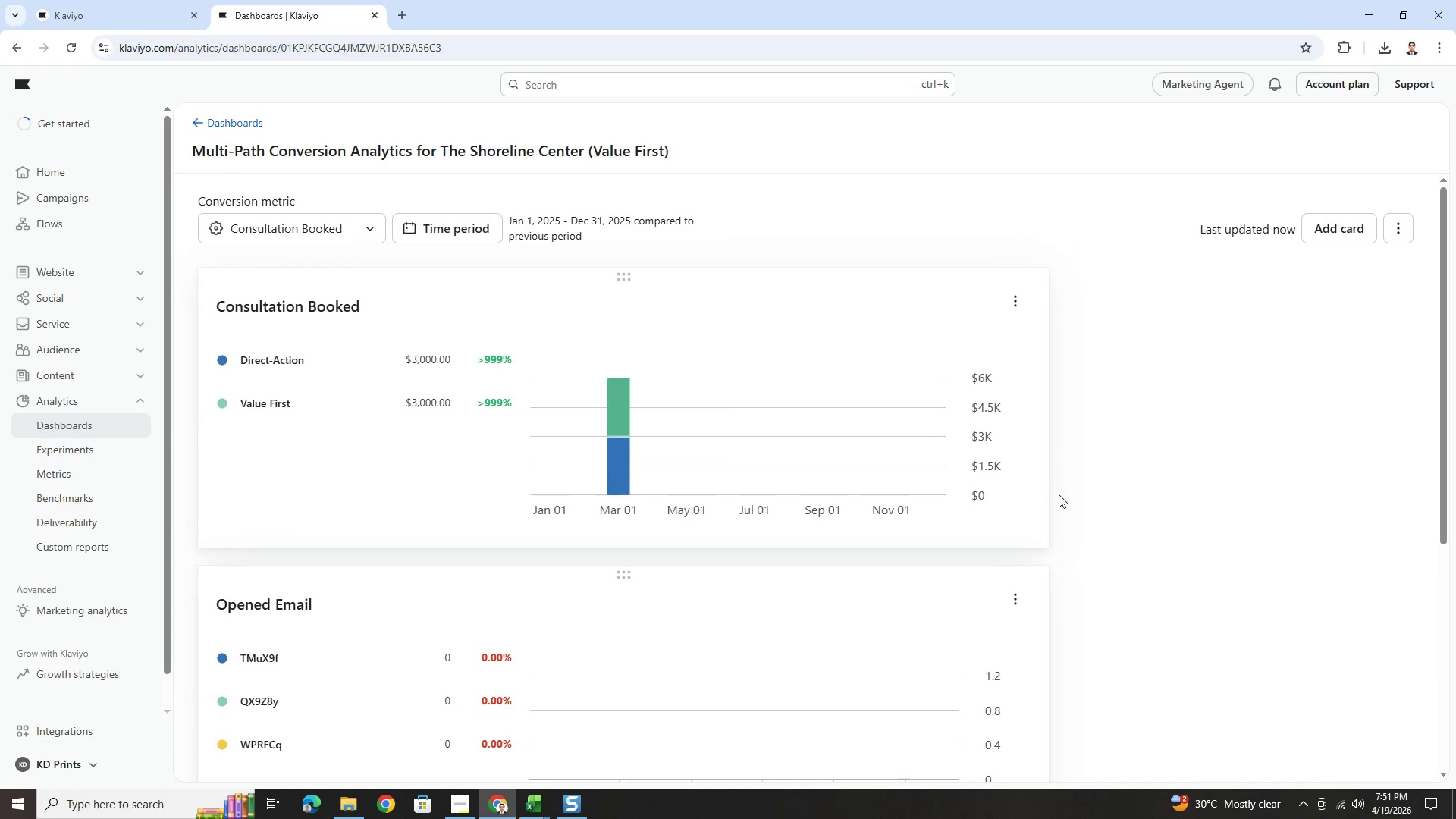 
scroll: coordinate [1061, 494], scroll_direction: down, amount: 1.0
 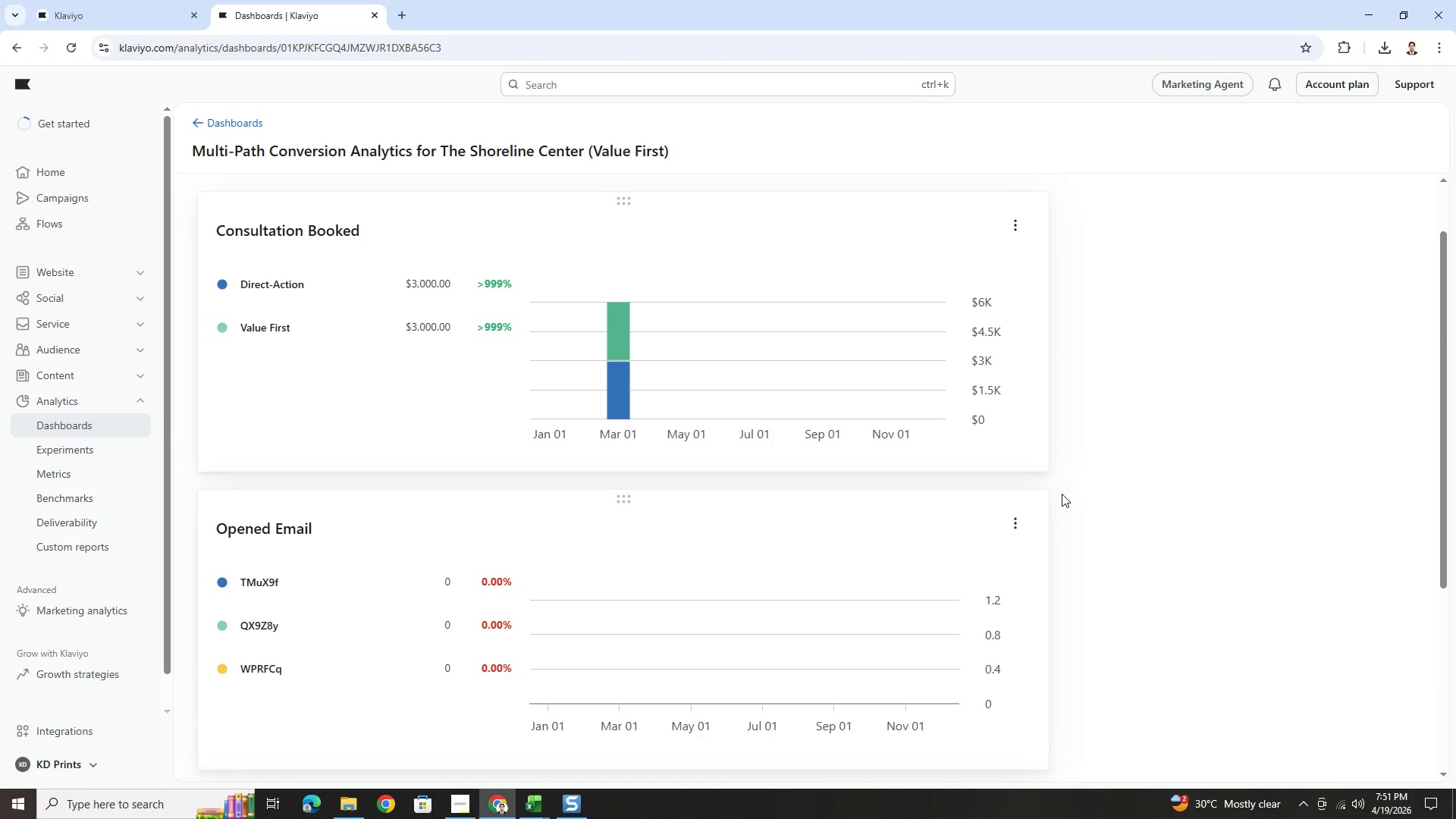 
scroll: coordinate [1062, 494], scroll_direction: up, amount: 1.0
 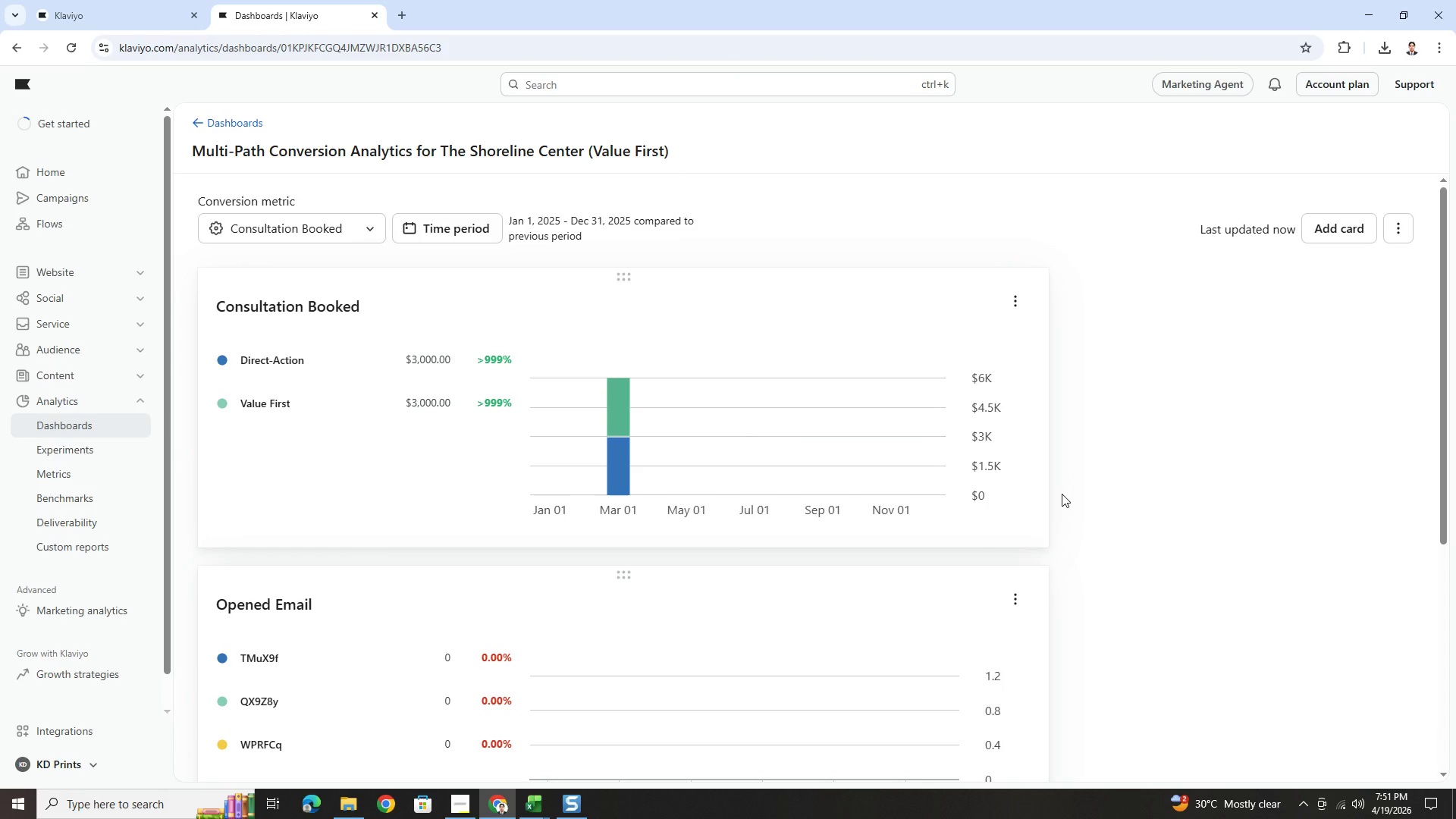 
wait(5.09)
 